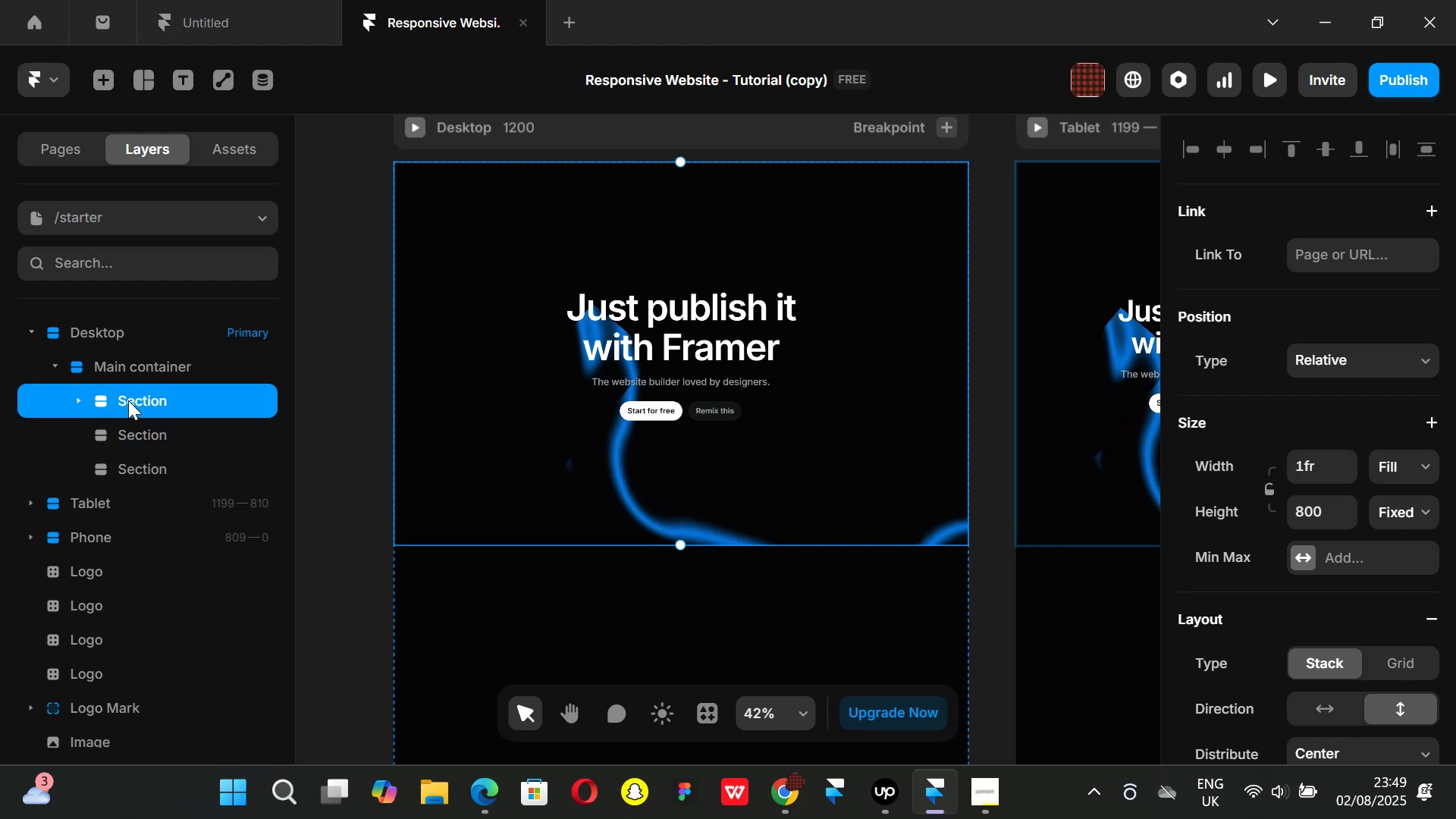 
double_click([128, 400])
 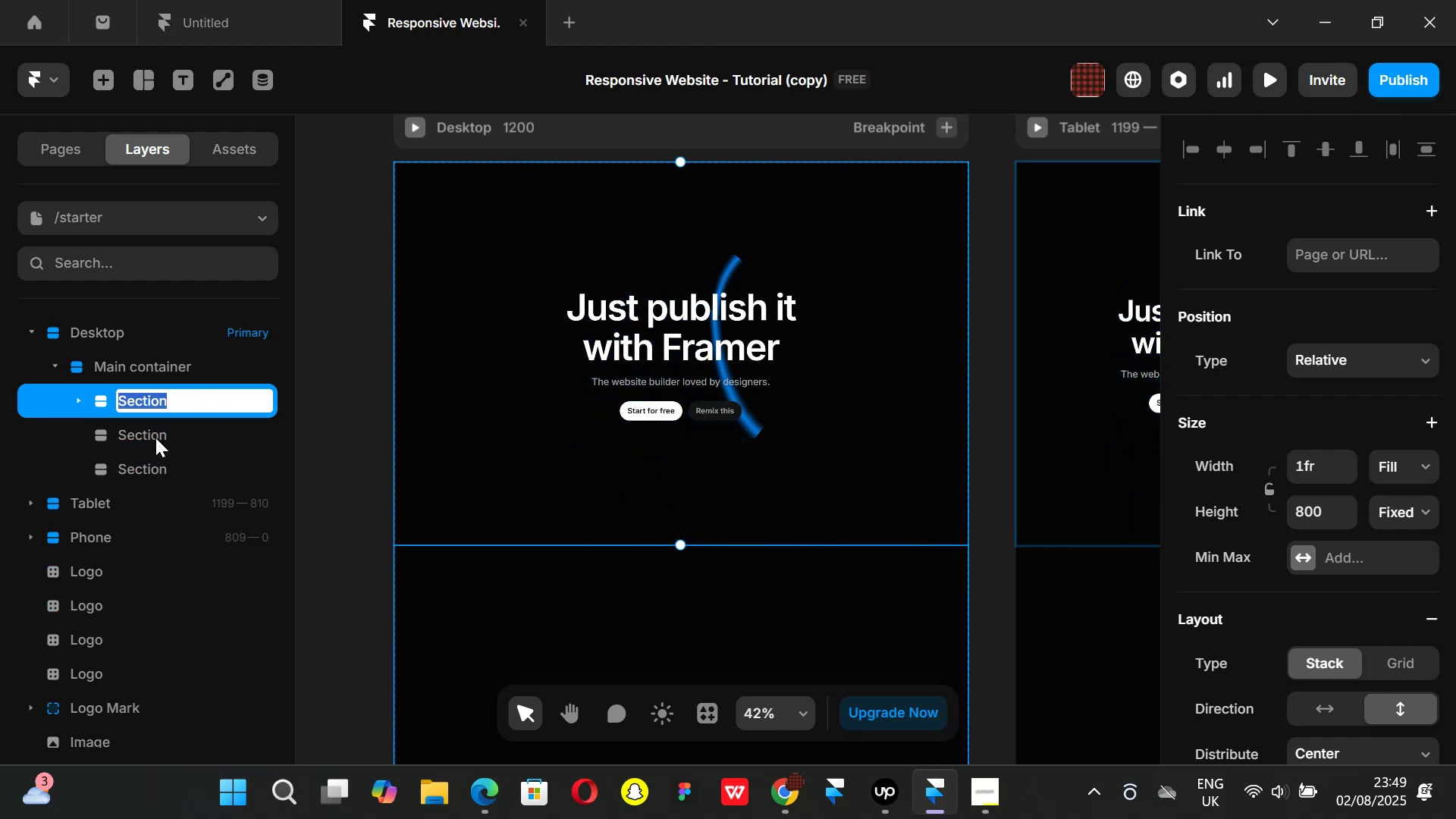 
key(Backspace)
type(Hero)
 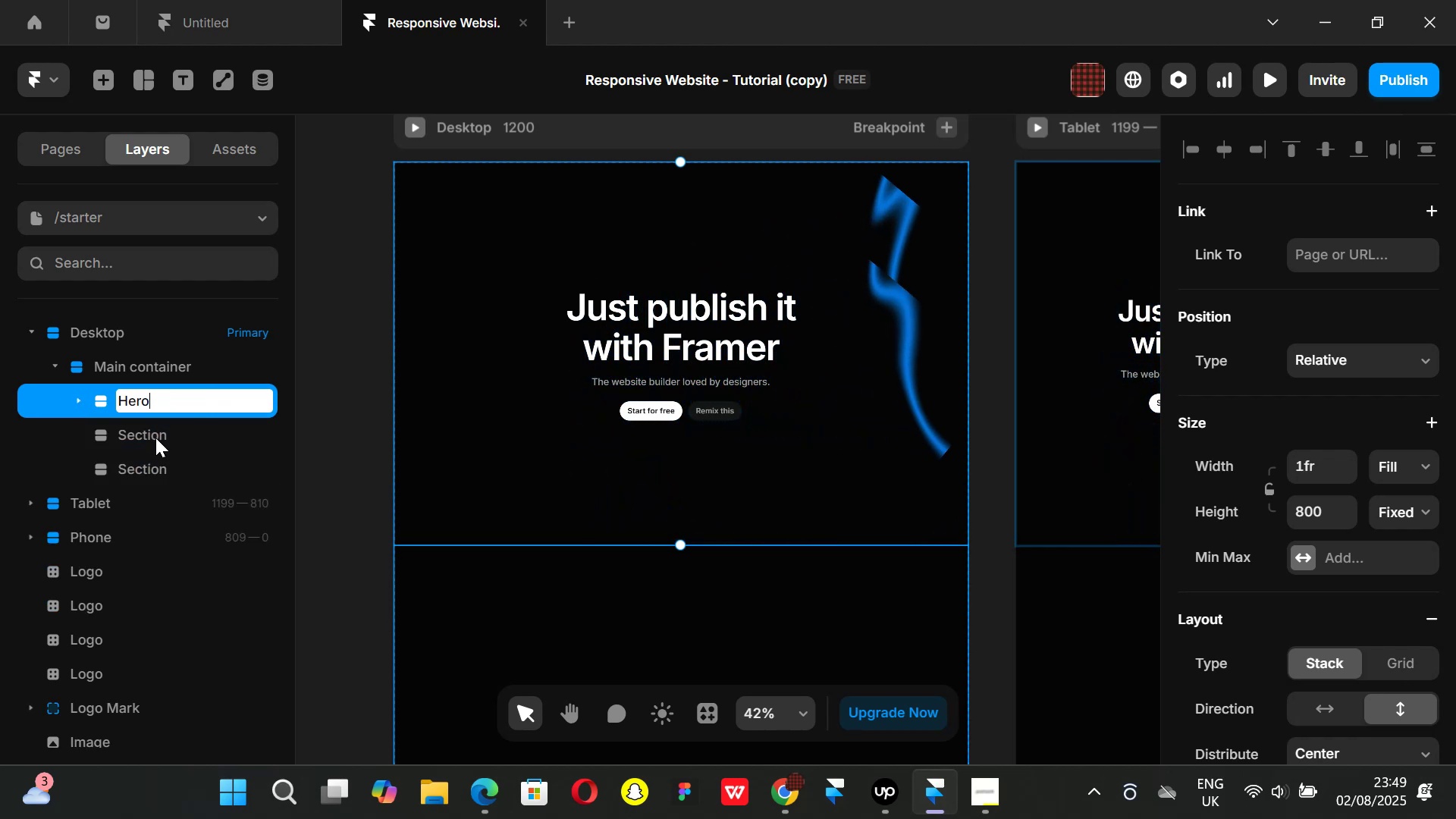 
key(Enter)
 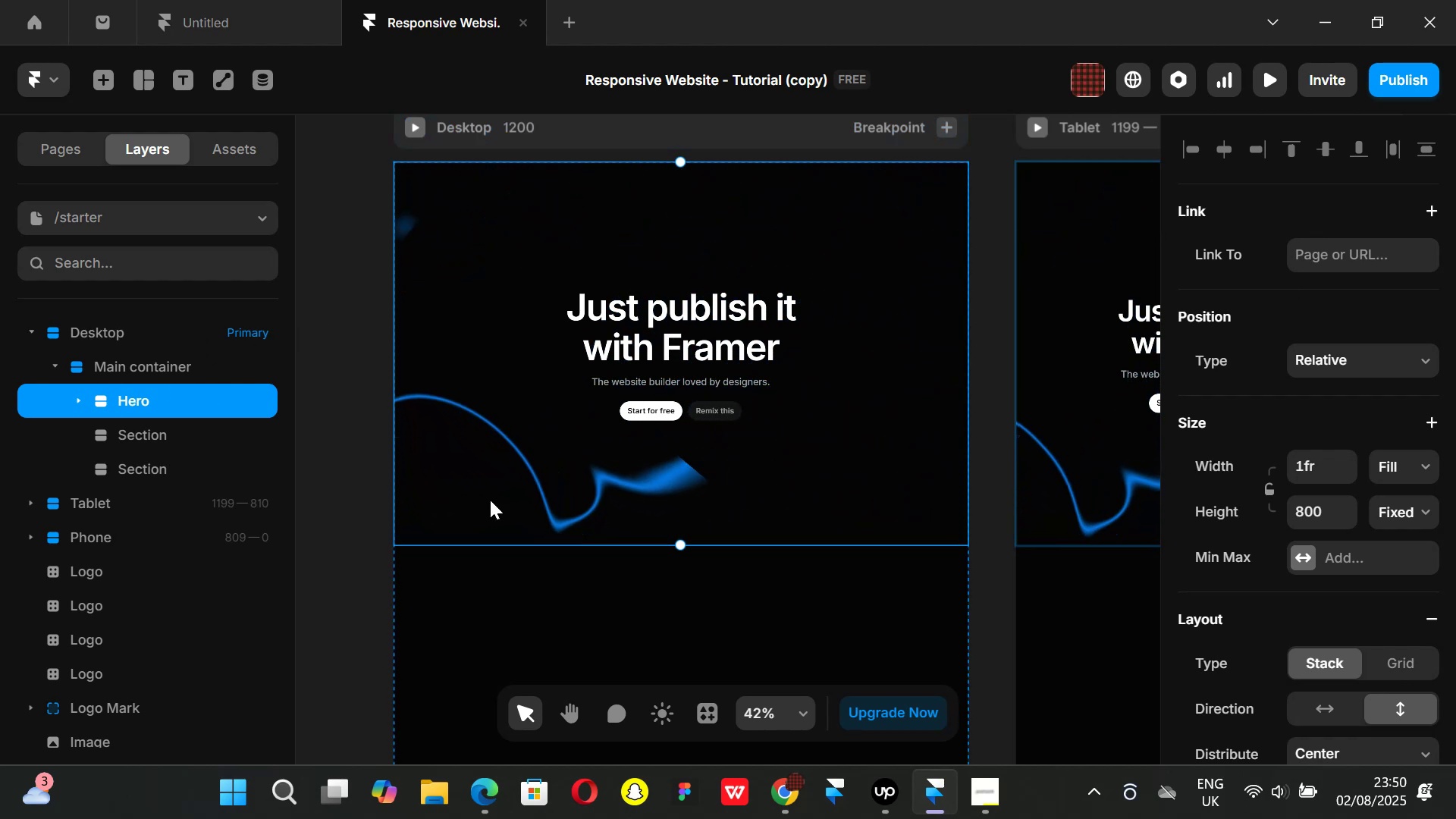 
wait(25.61)
 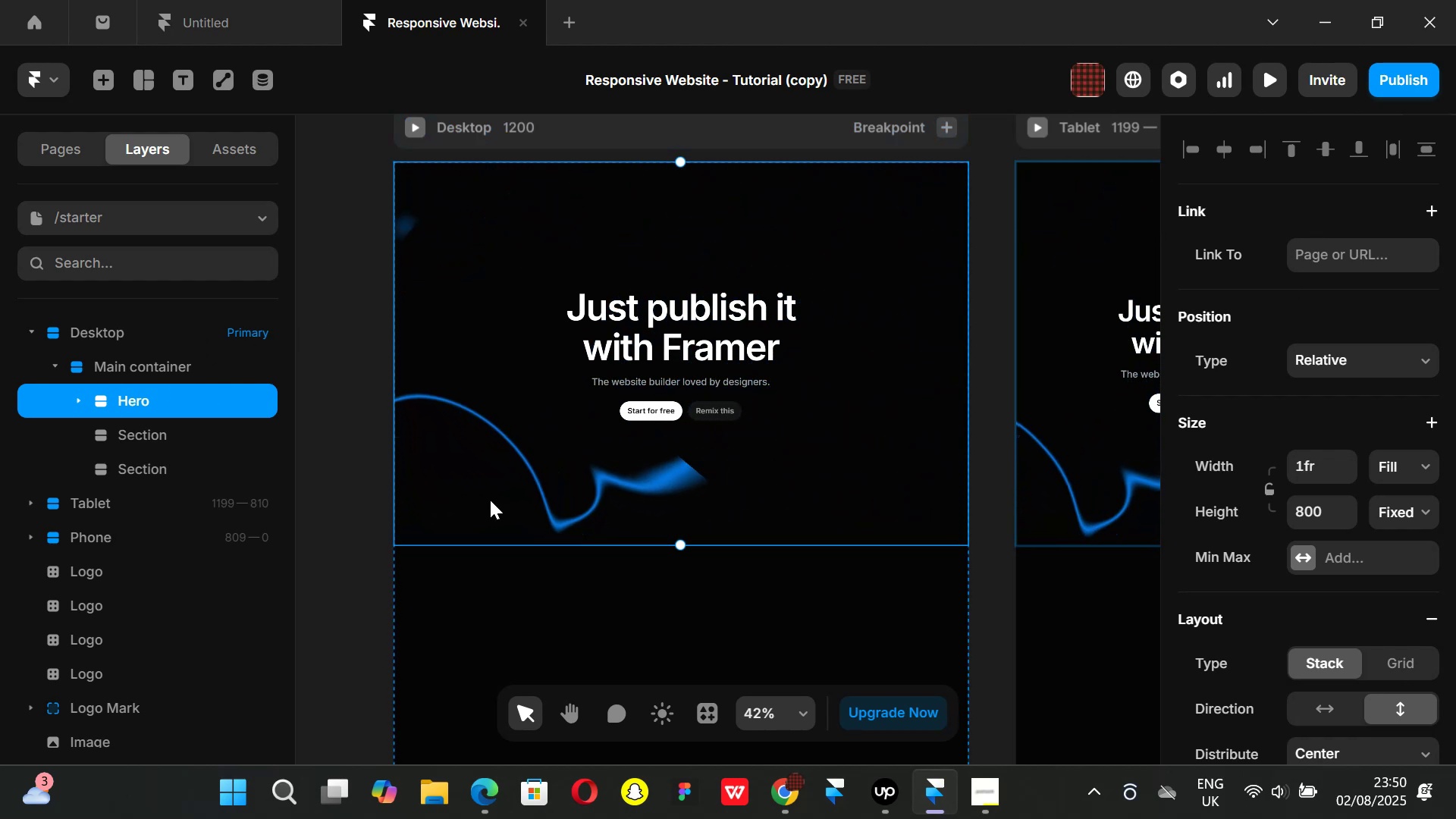 
left_click([1422, 513])
 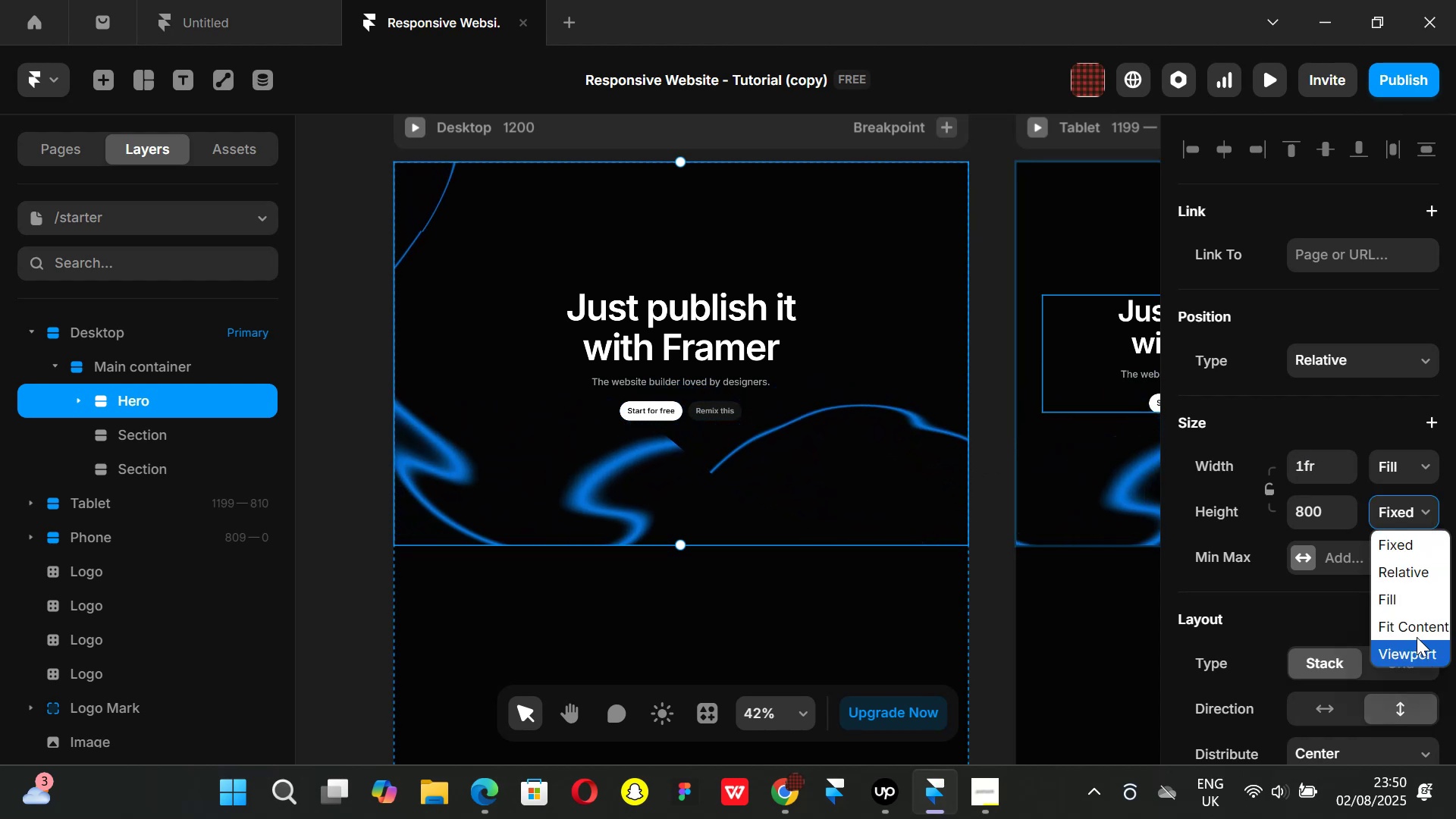 
left_click([1414, 628])
 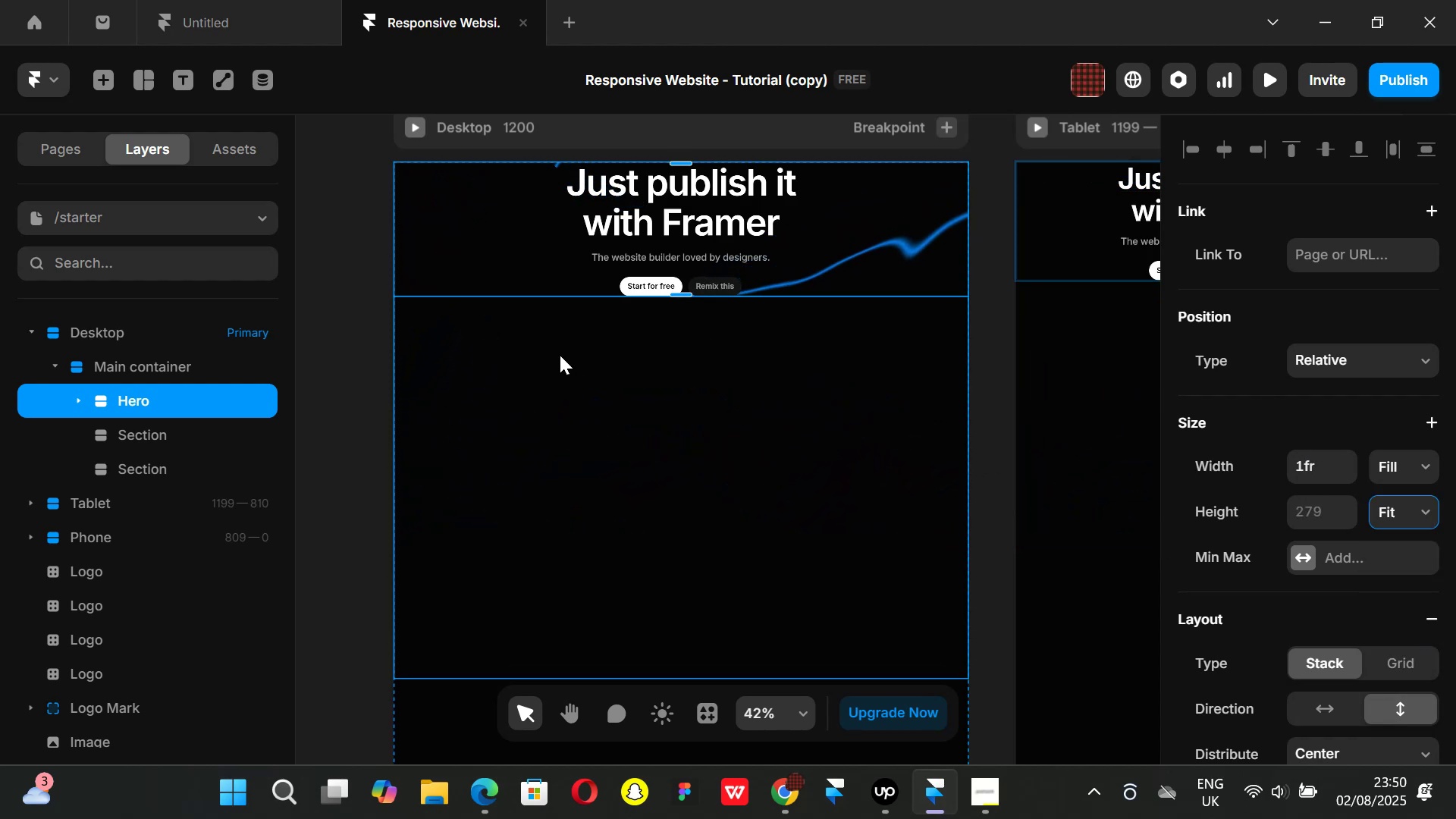 
key(Control+ControlLeft)
 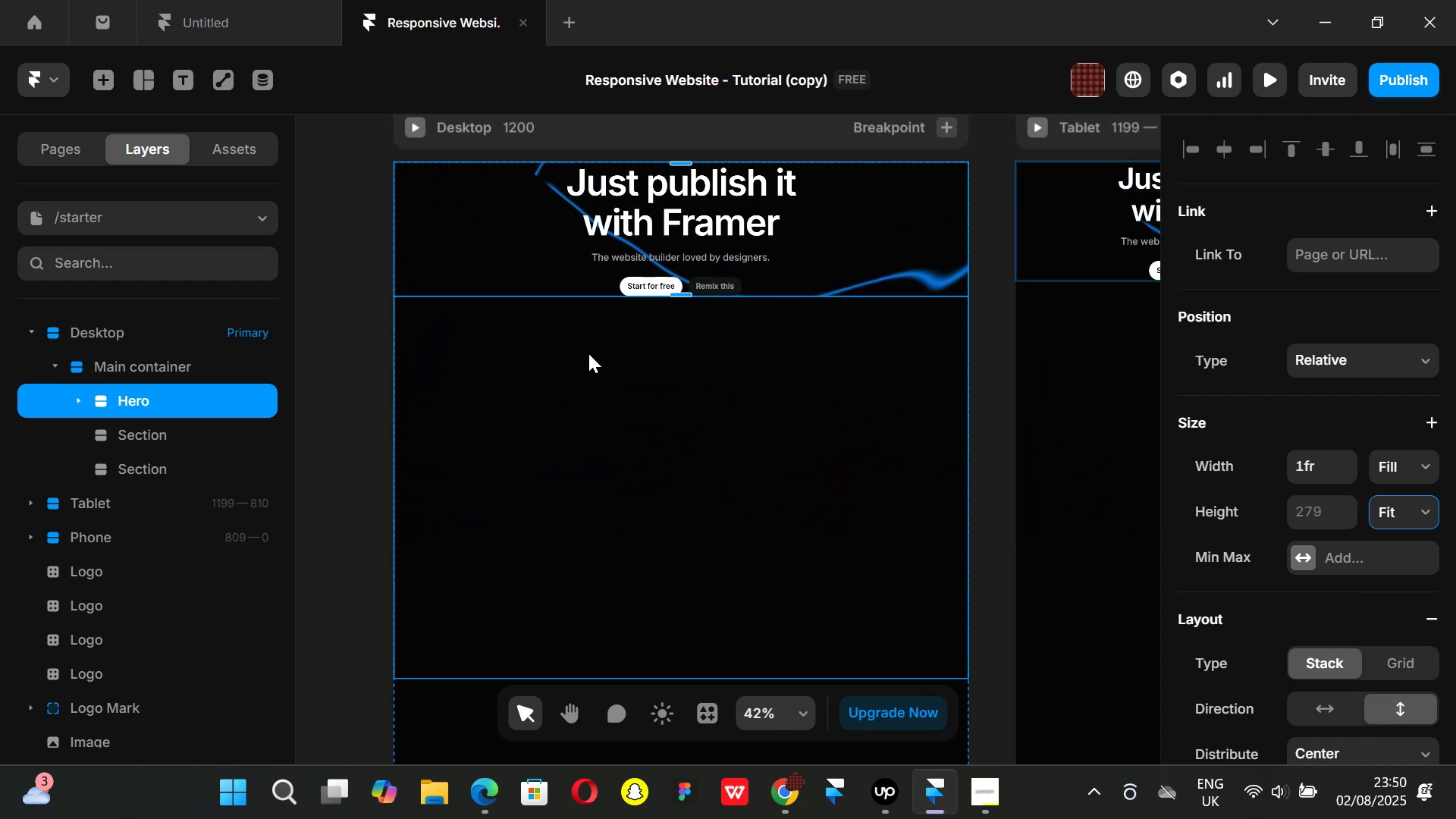 
key(Control+Z)
 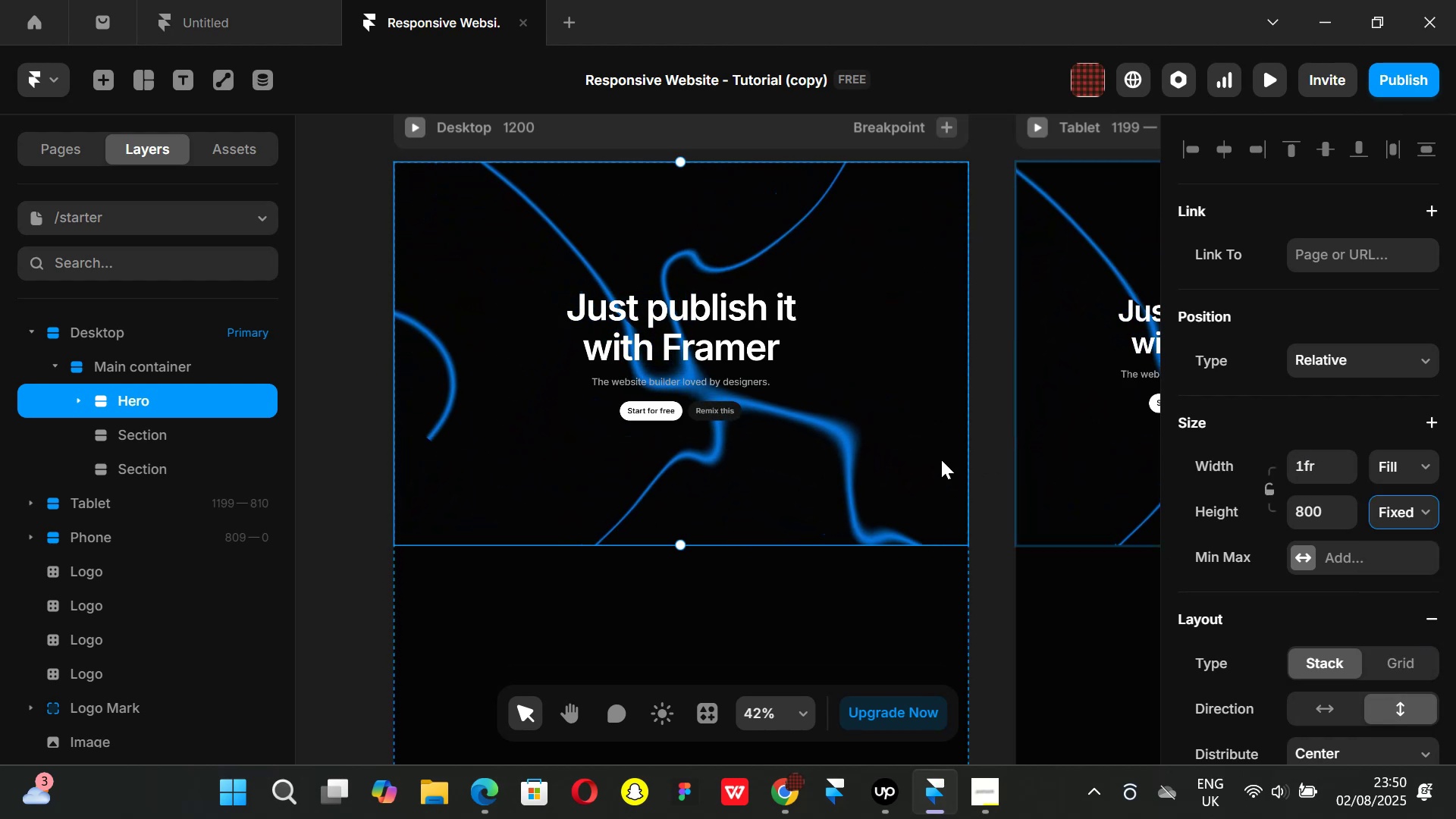 
mouse_move([1332, 554])
 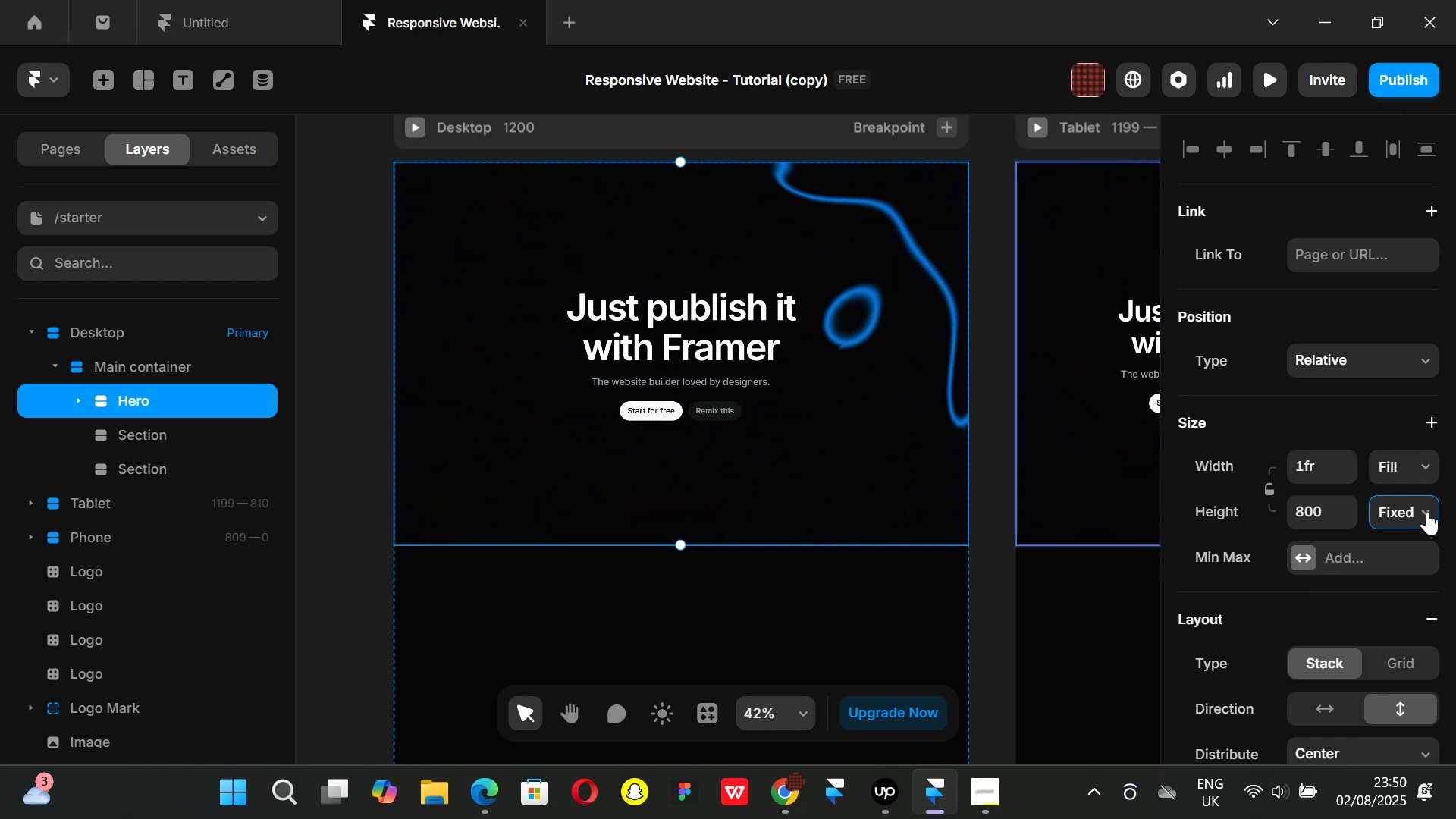 
left_click([1425, 512])
 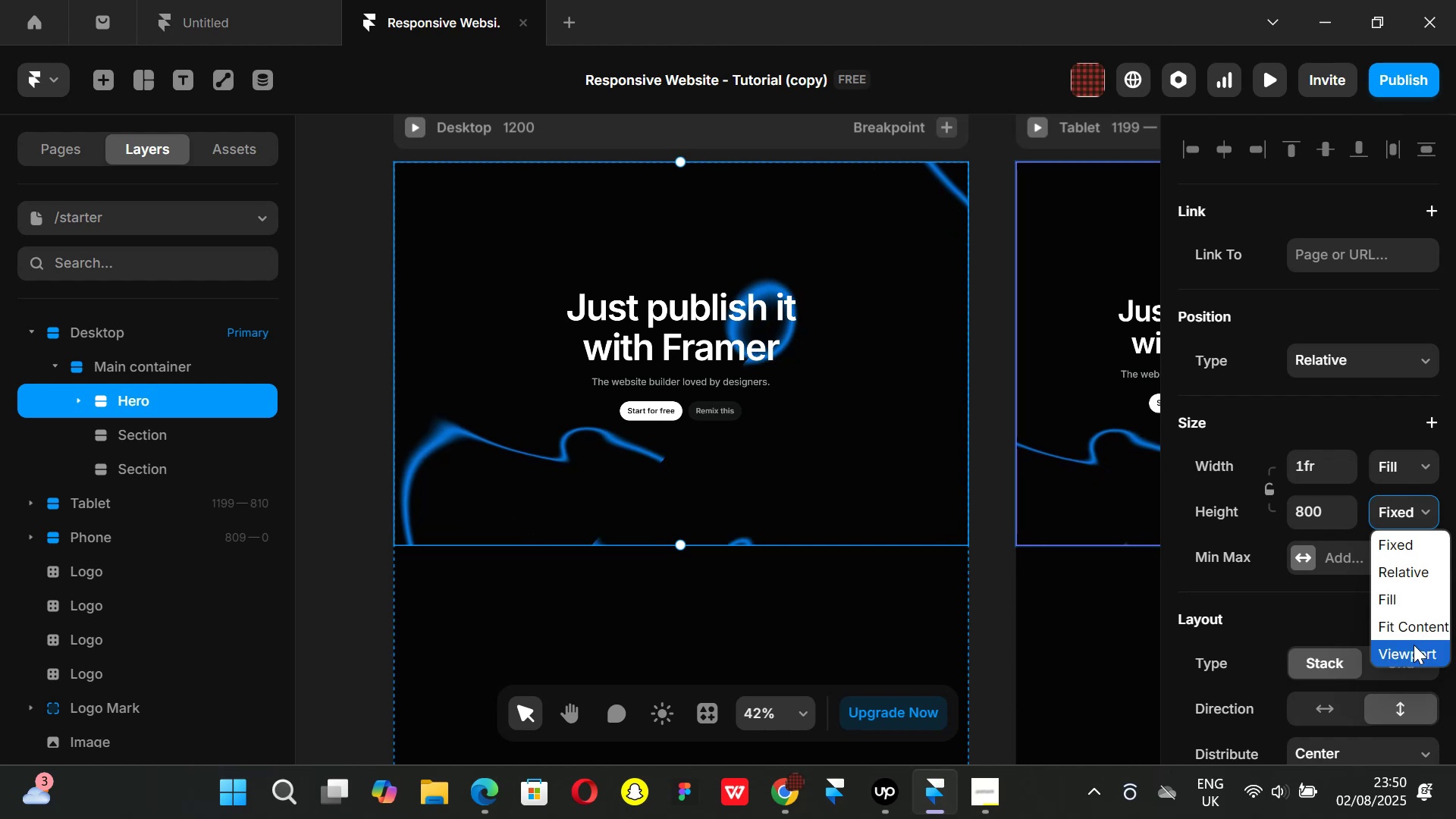 
left_click([1414, 645])
 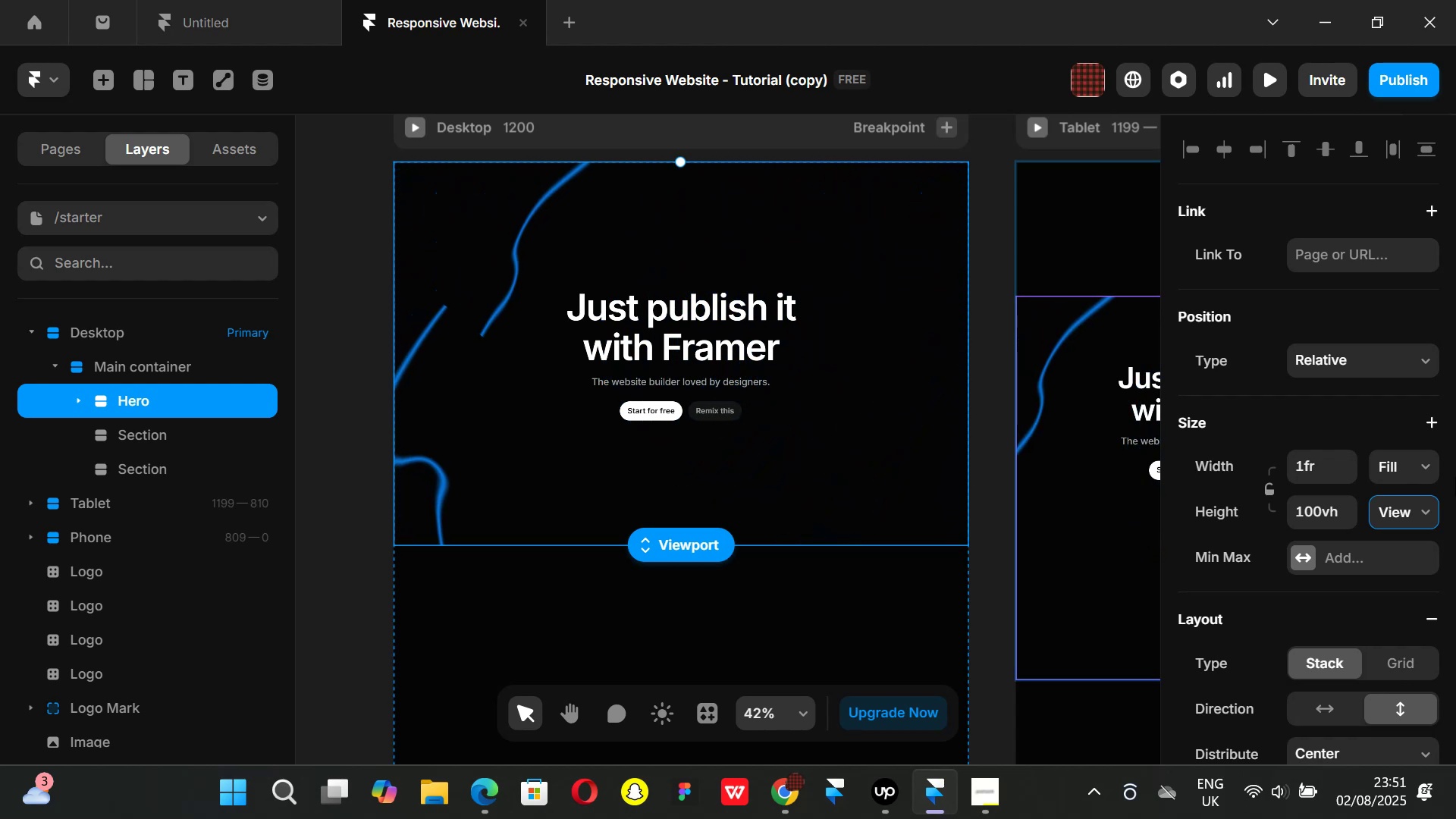 
wait(28.82)
 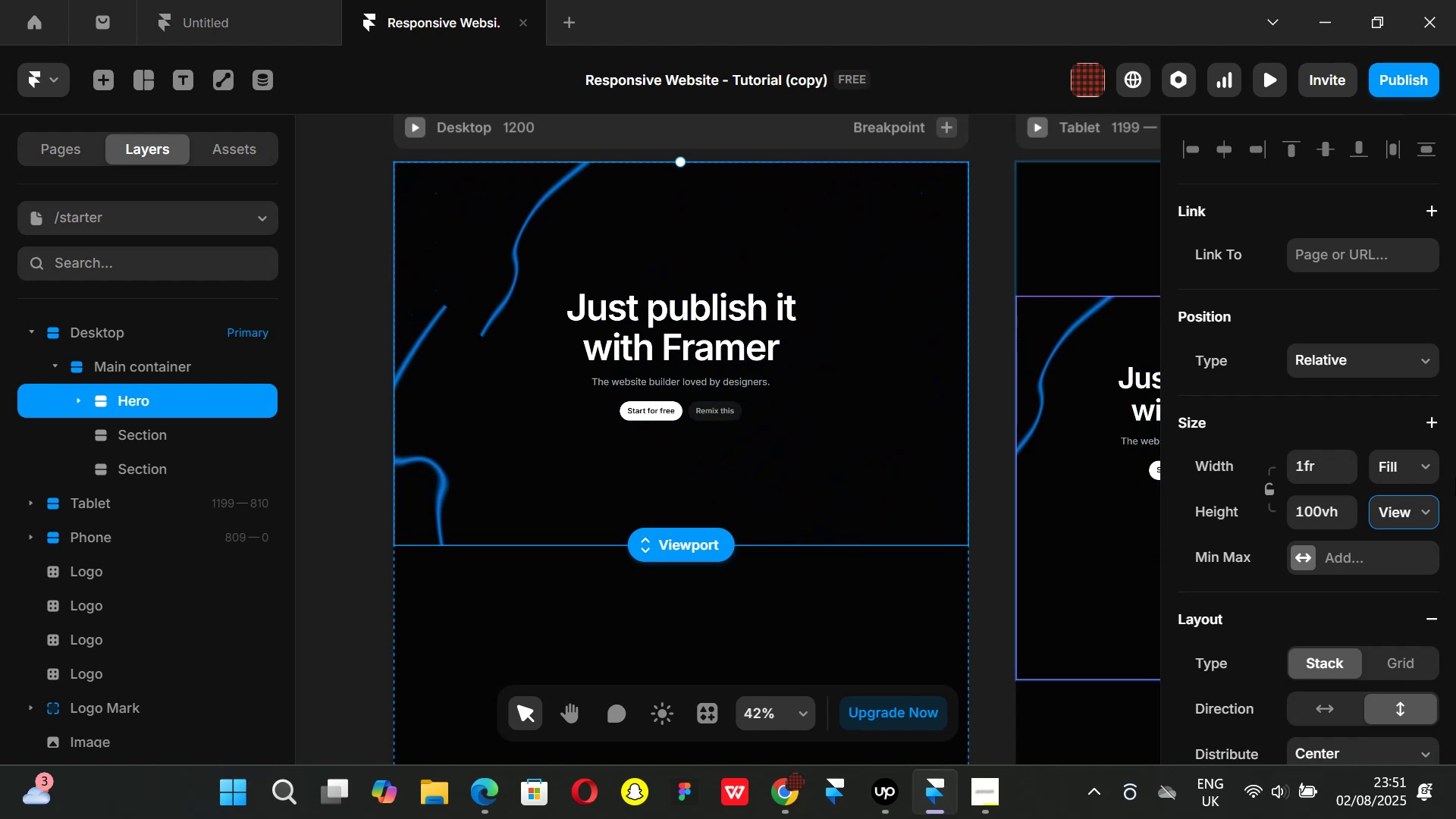 
left_click([1326, 513])
 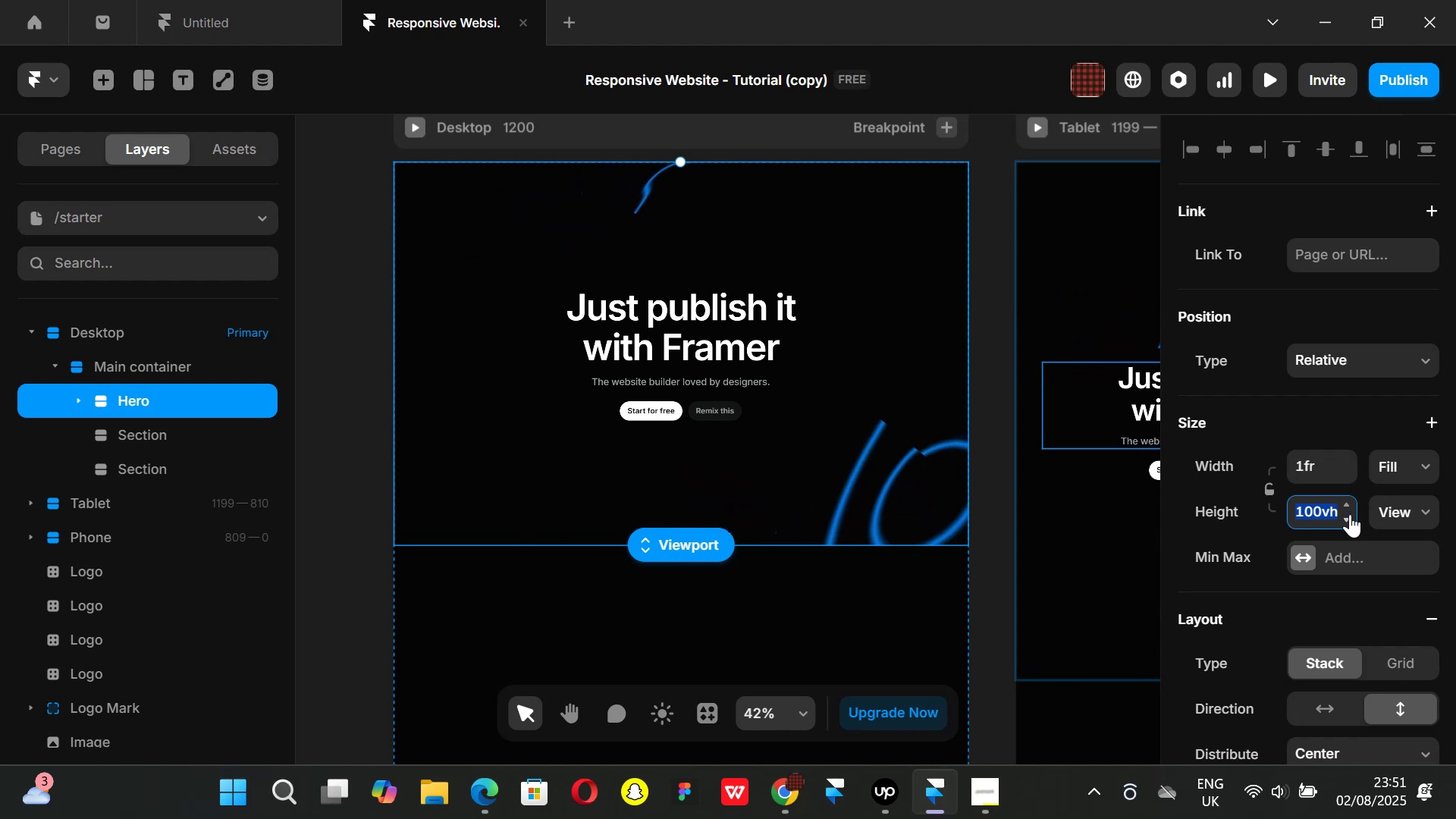 
double_click([1350, 514])
 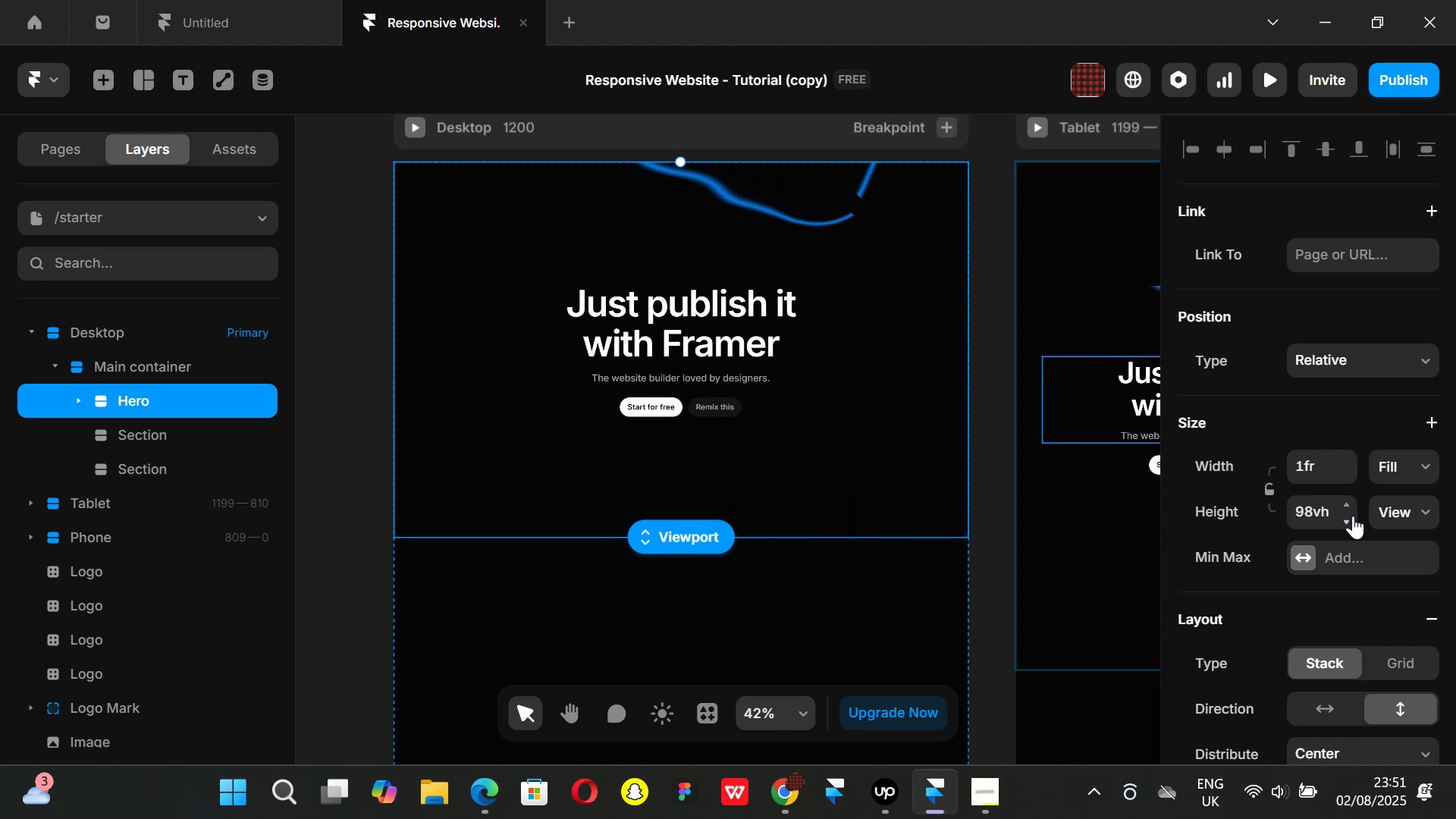 
left_click([1353, 516])
 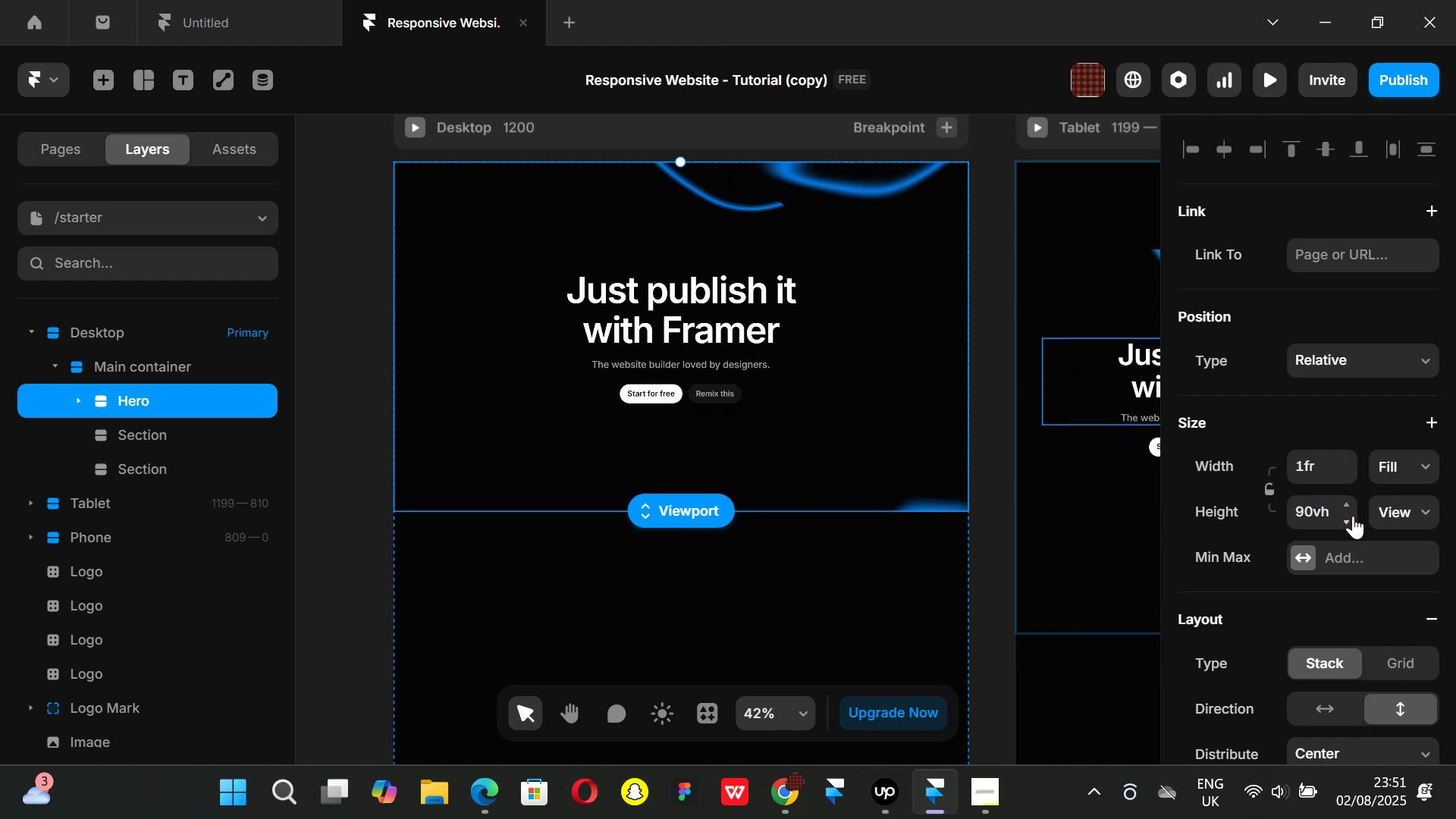 
left_click([1353, 516])
 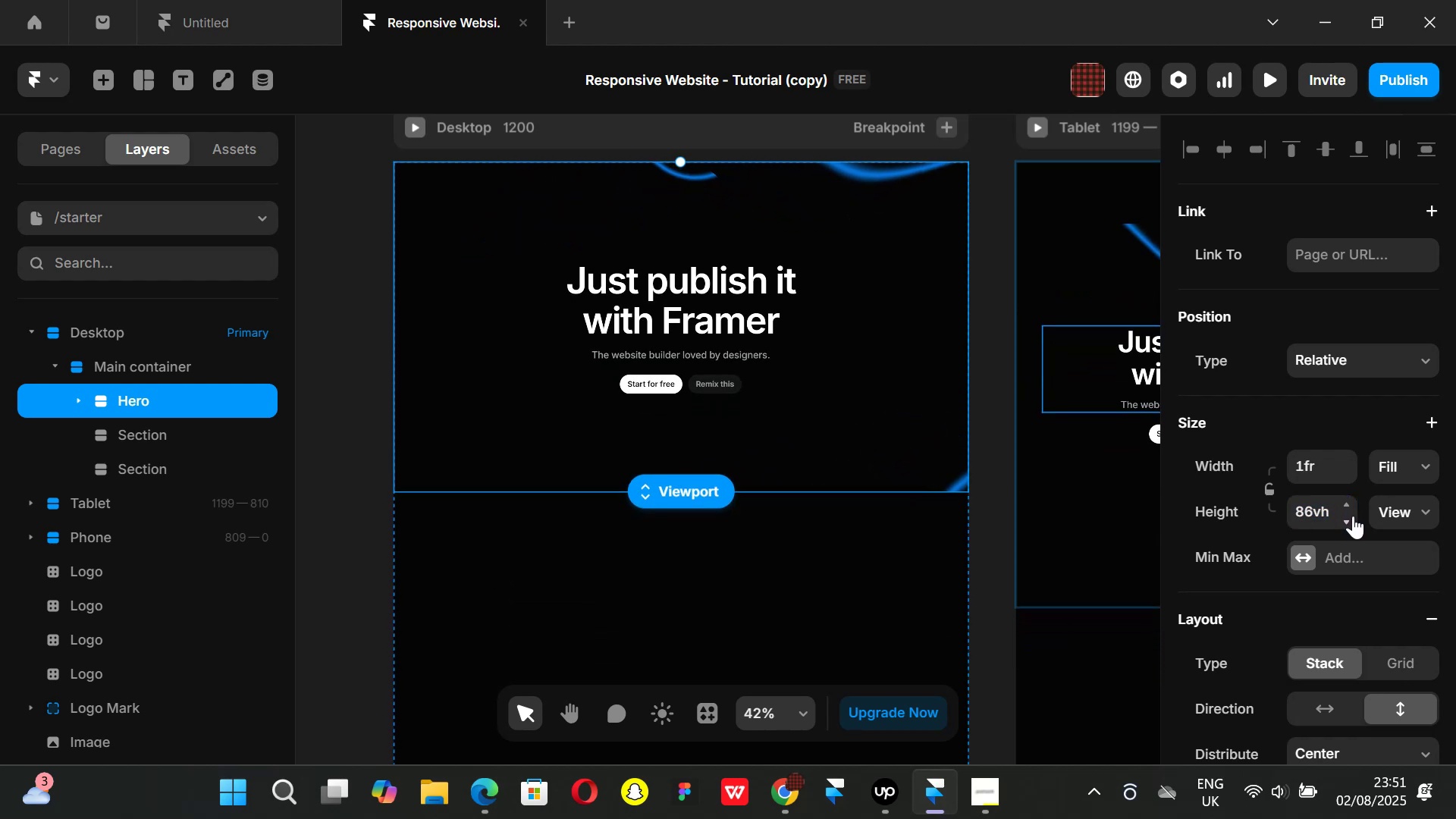 
left_click([1353, 516])
 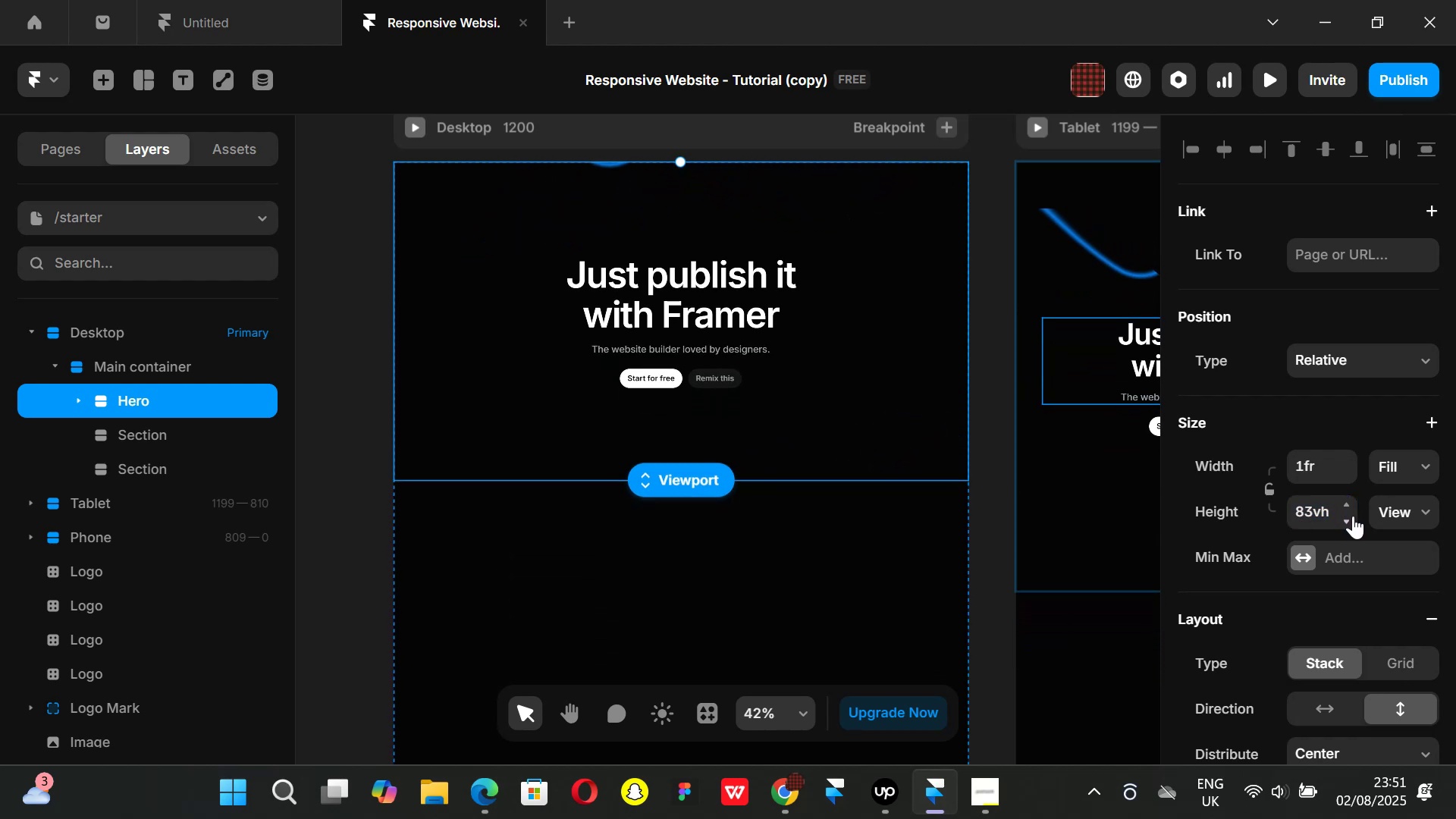 
left_click([1353, 516])
 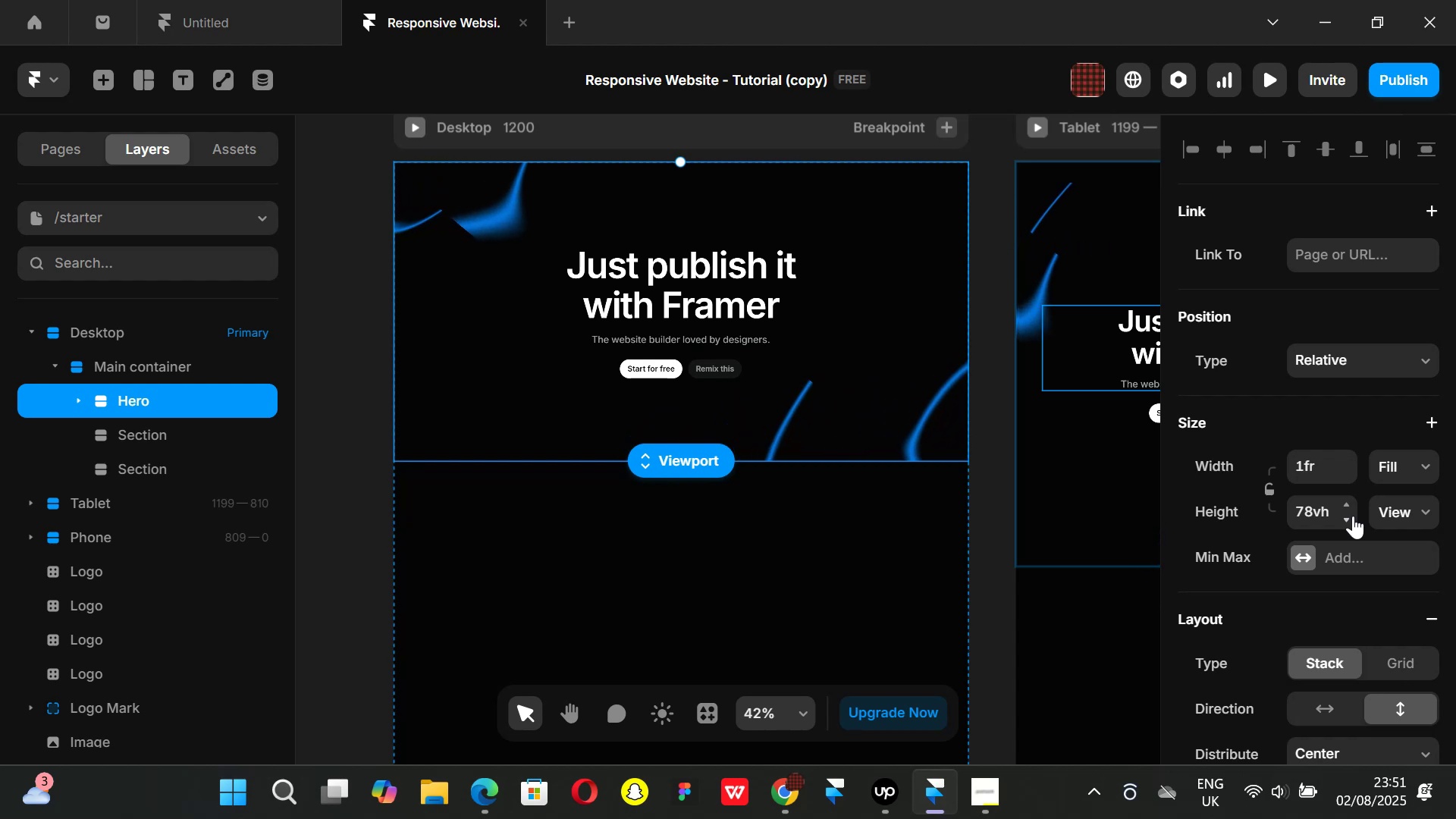 
wait(6.09)
 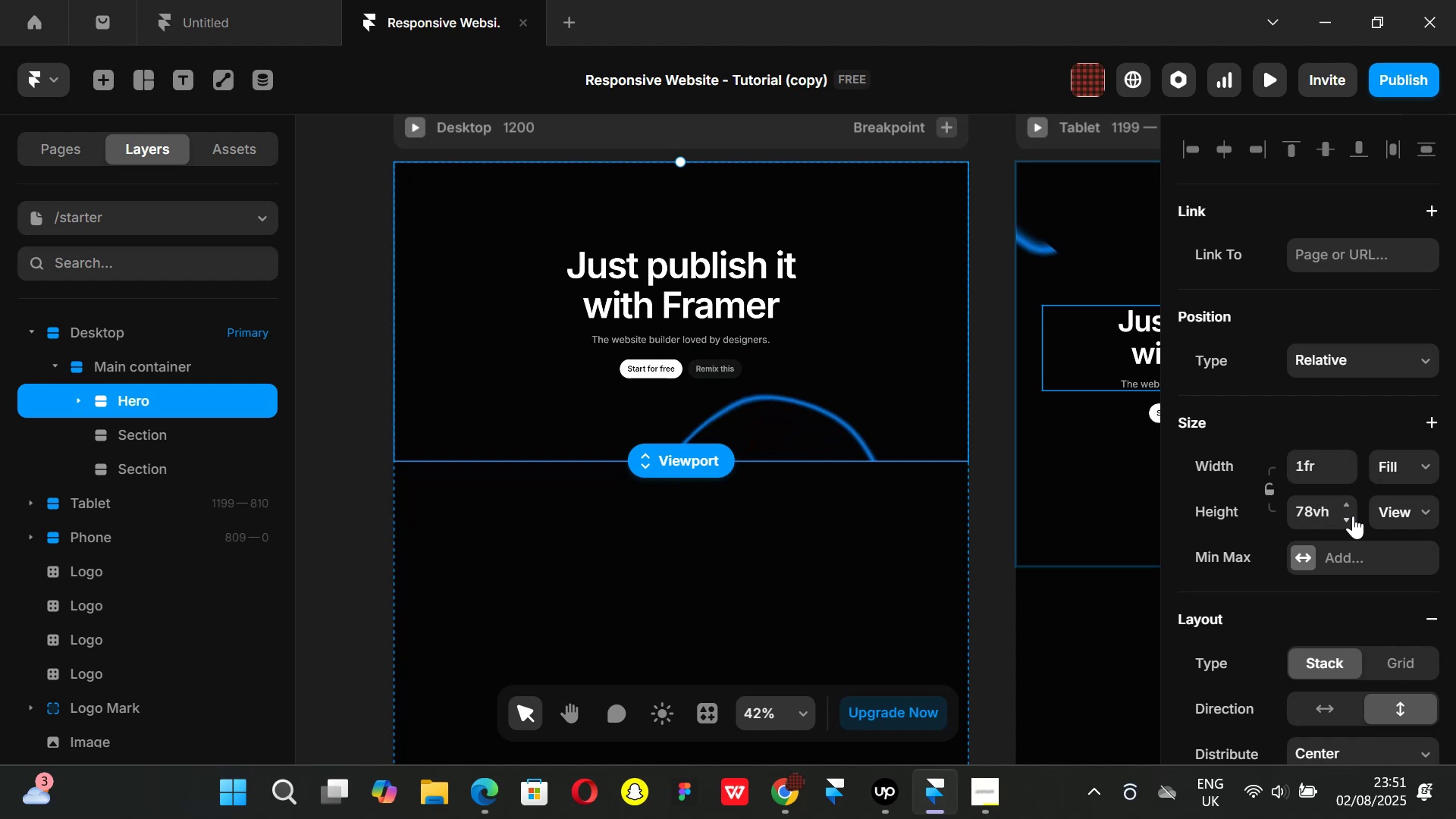 
left_click([1323, 510])
 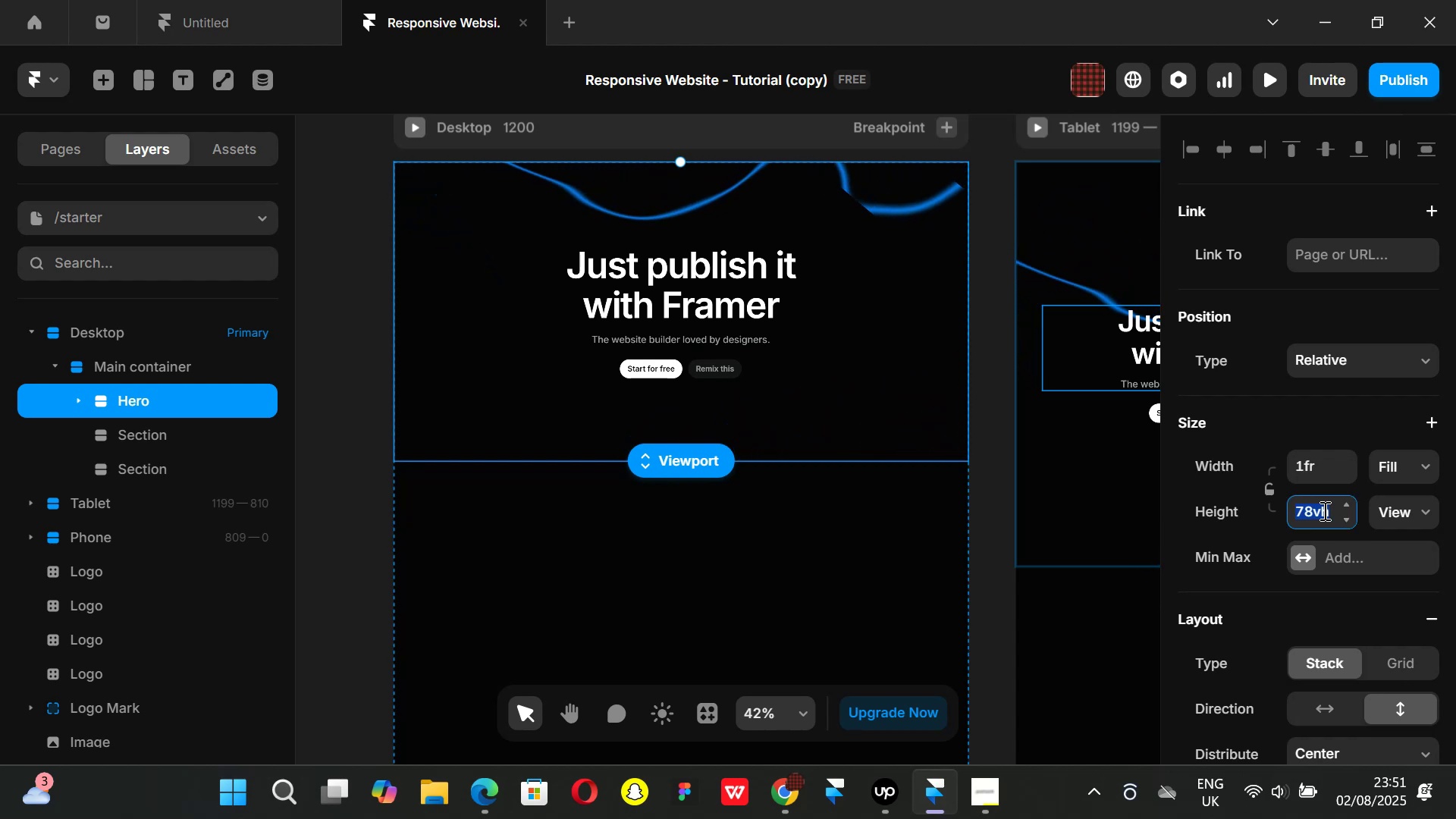 
type(100)
 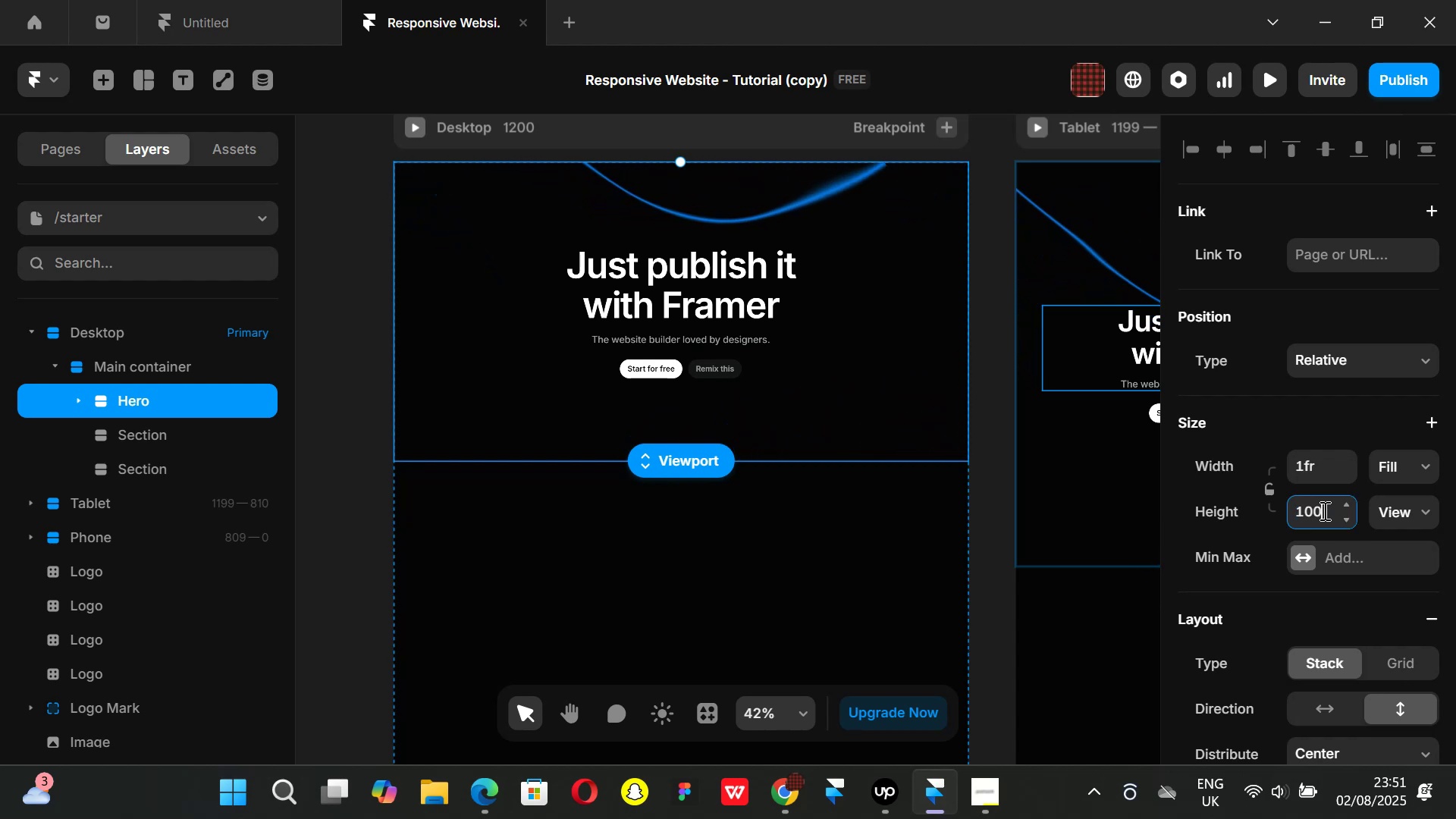 
key(Enter)
 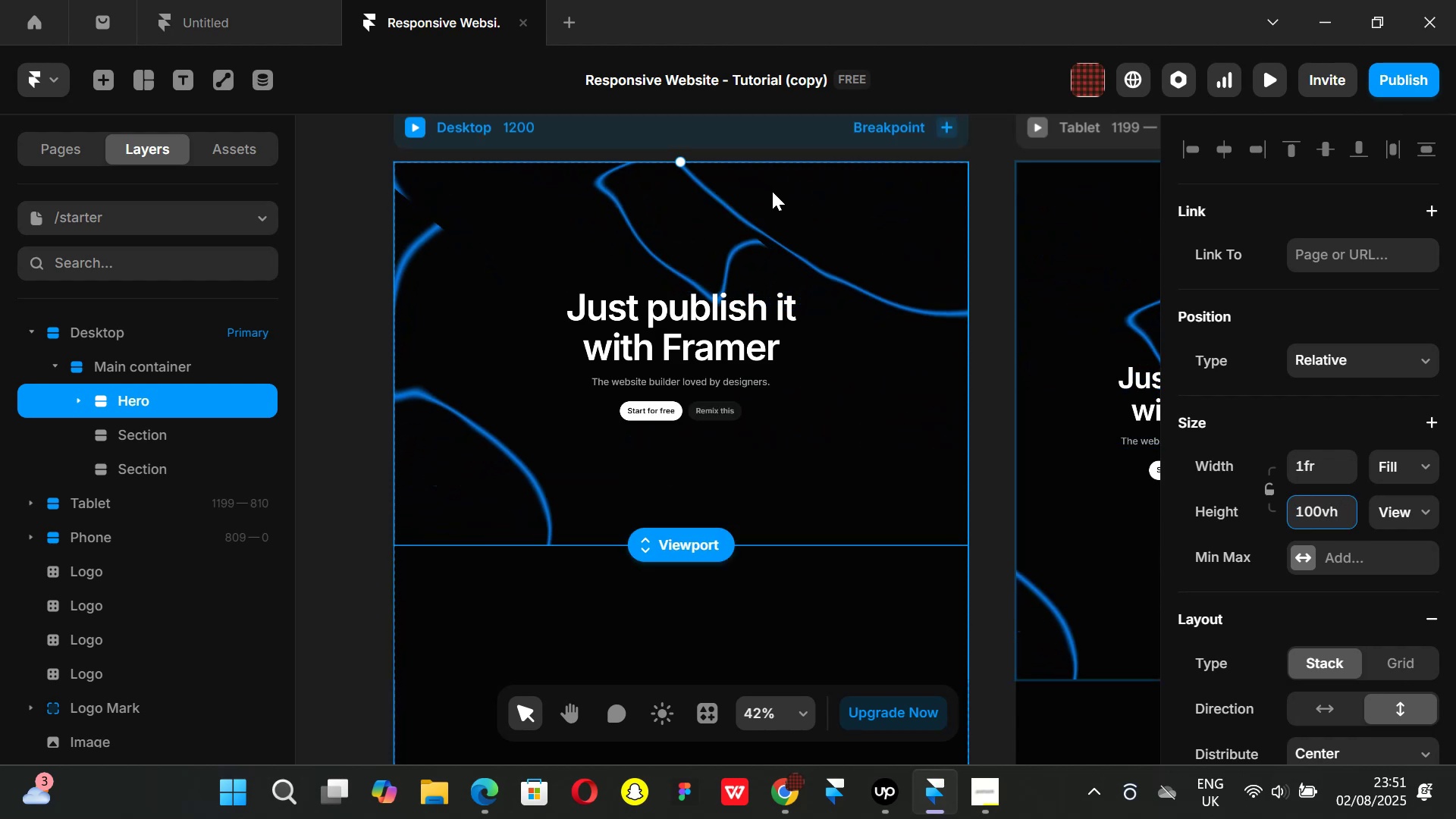 
key(Control+ControlLeft)
 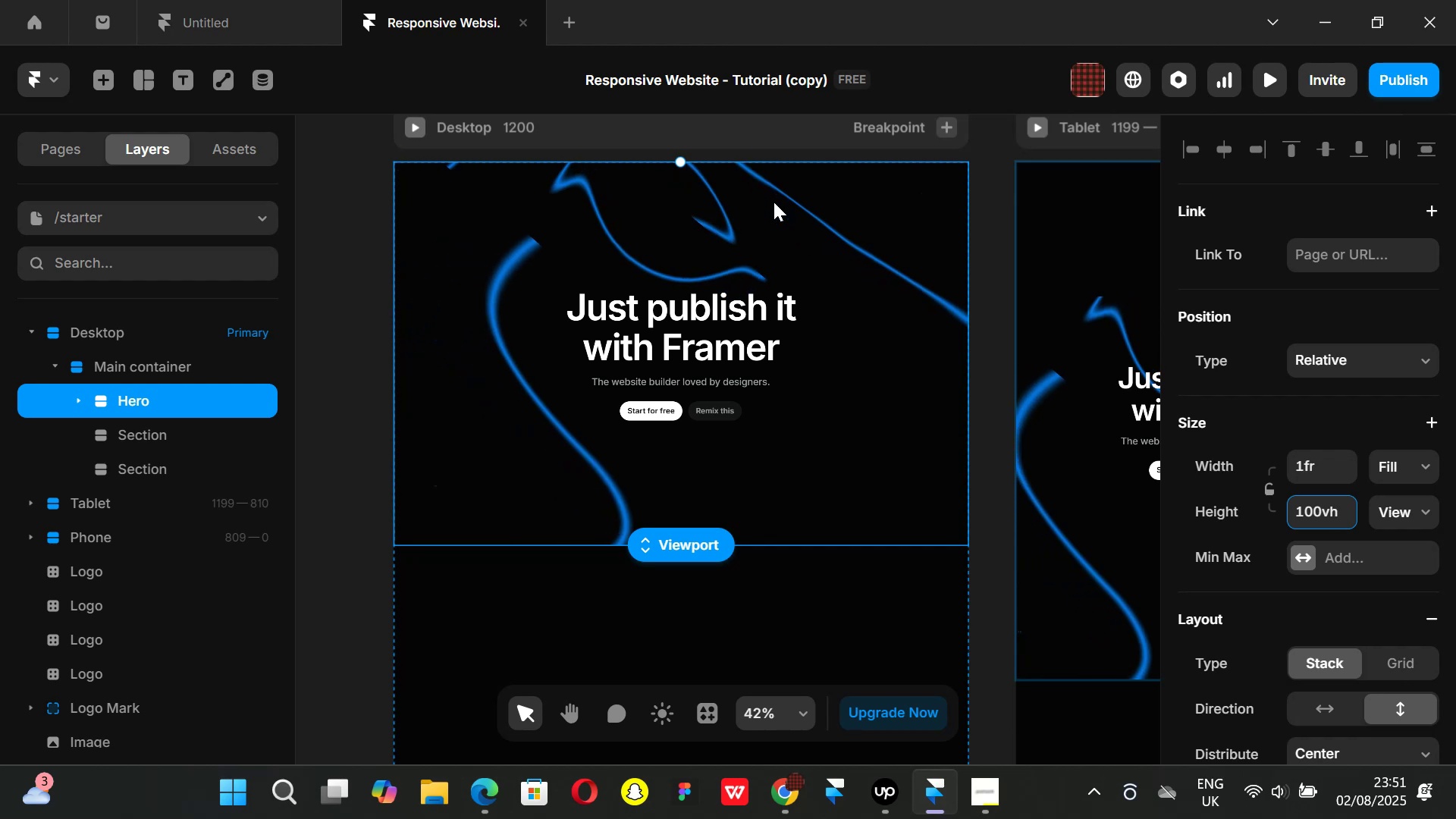 
key(Control+P)
 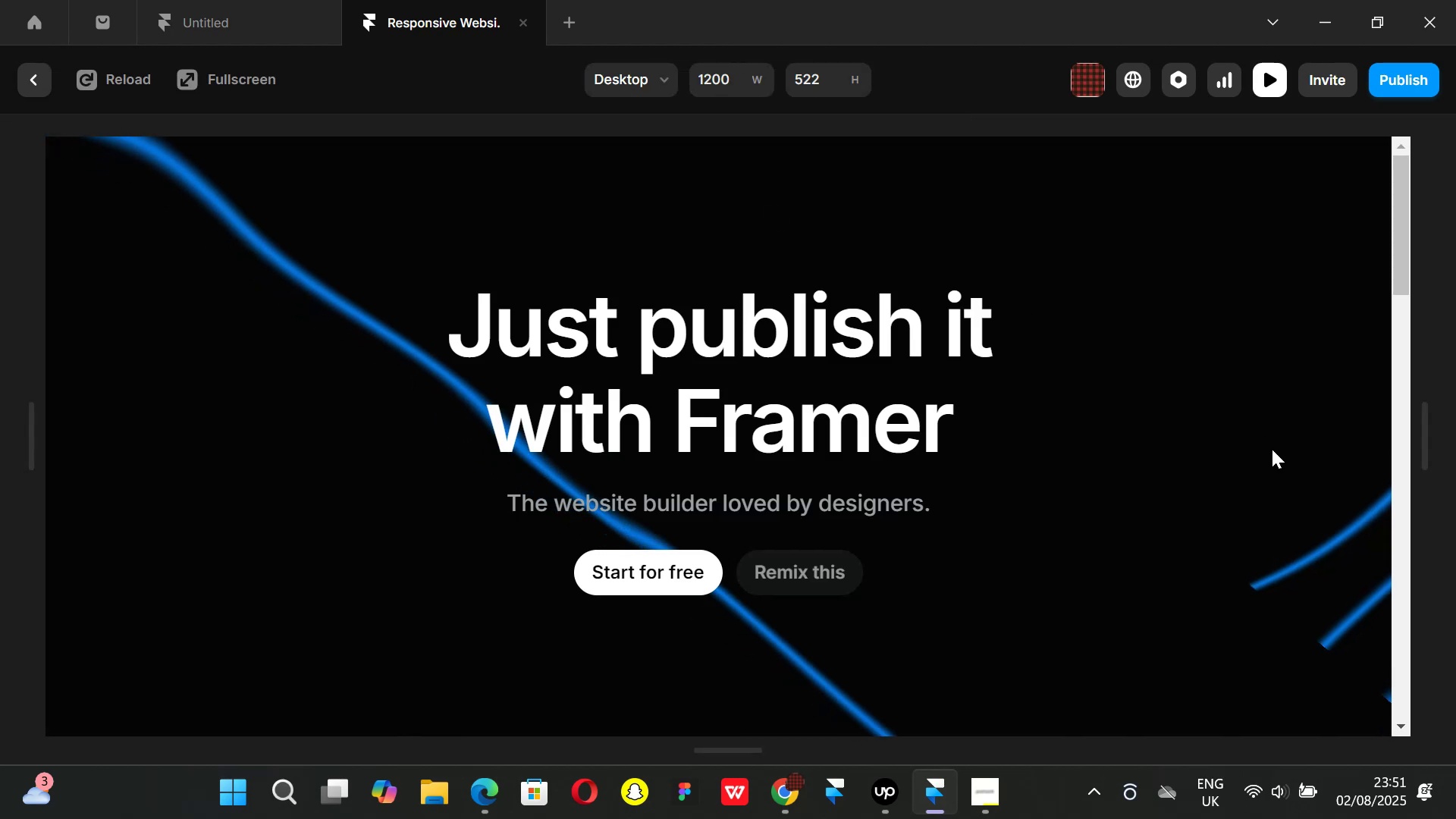 
scroll: coordinate [953, 538], scroll_direction: down, amount: 7.0
 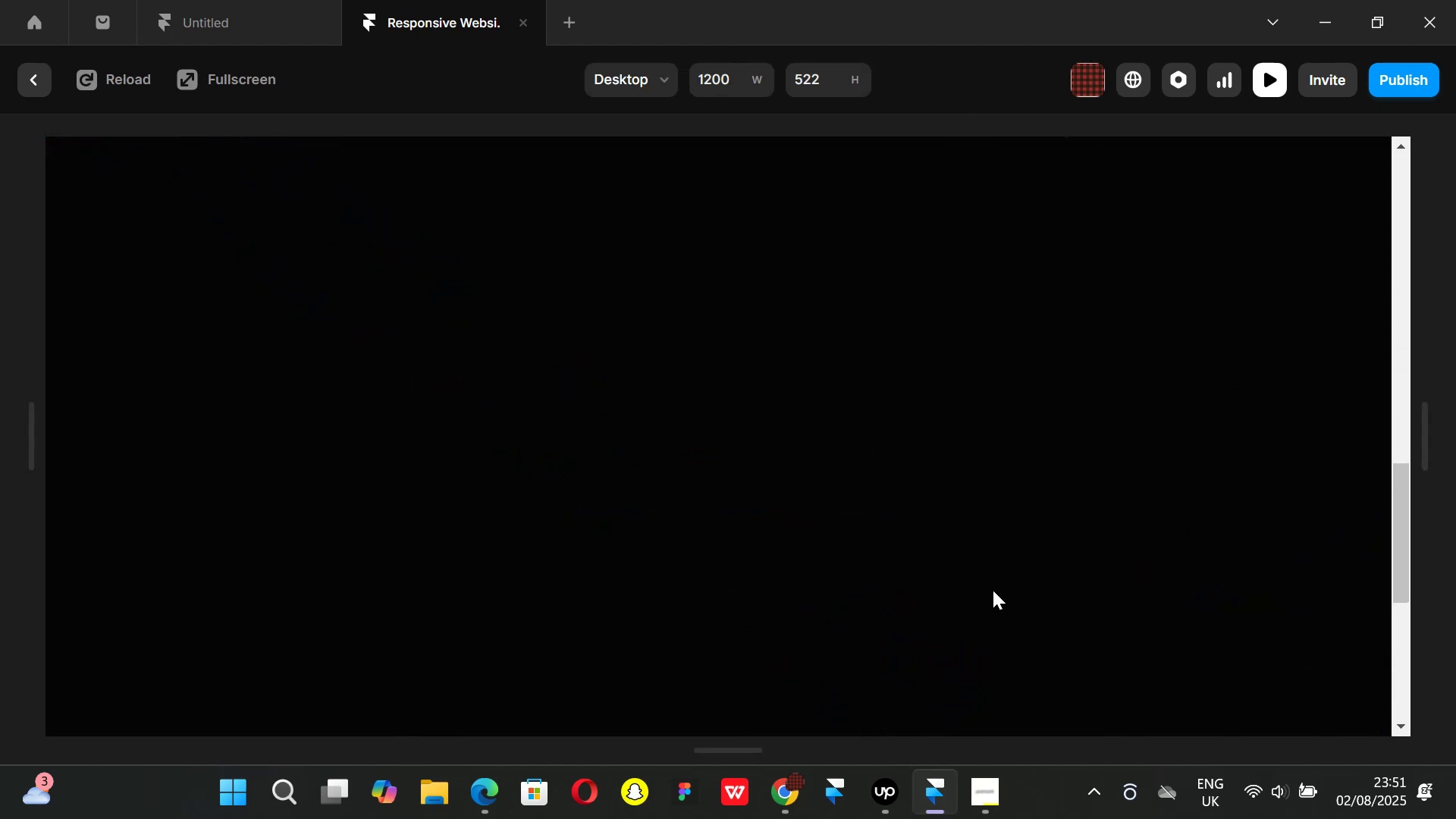 
scroll: coordinate [952, 522], scroll_direction: up, amount: 12.0
 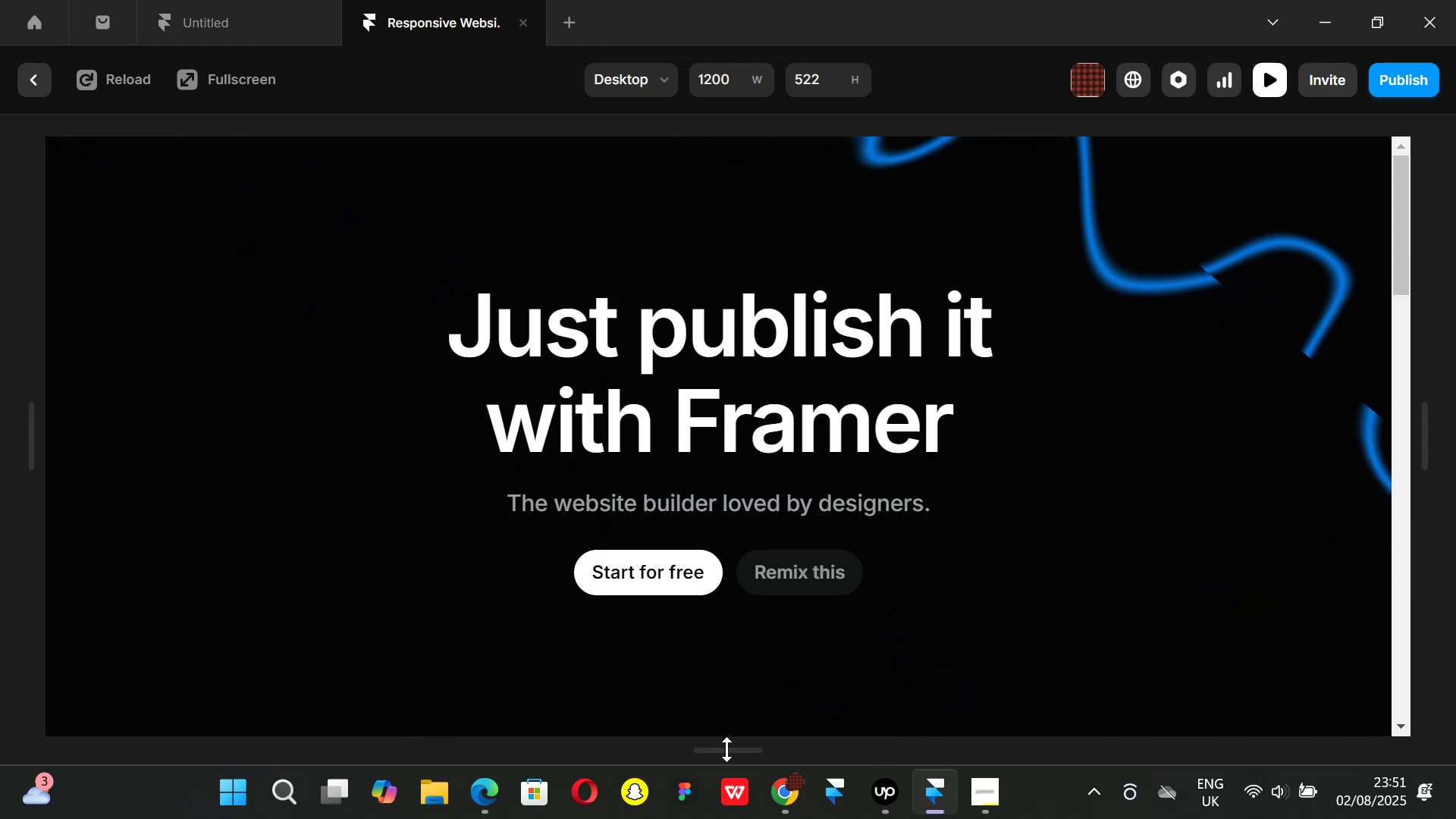 
left_click_drag(start_coordinate=[726, 755], to_coordinate=[810, 813])
 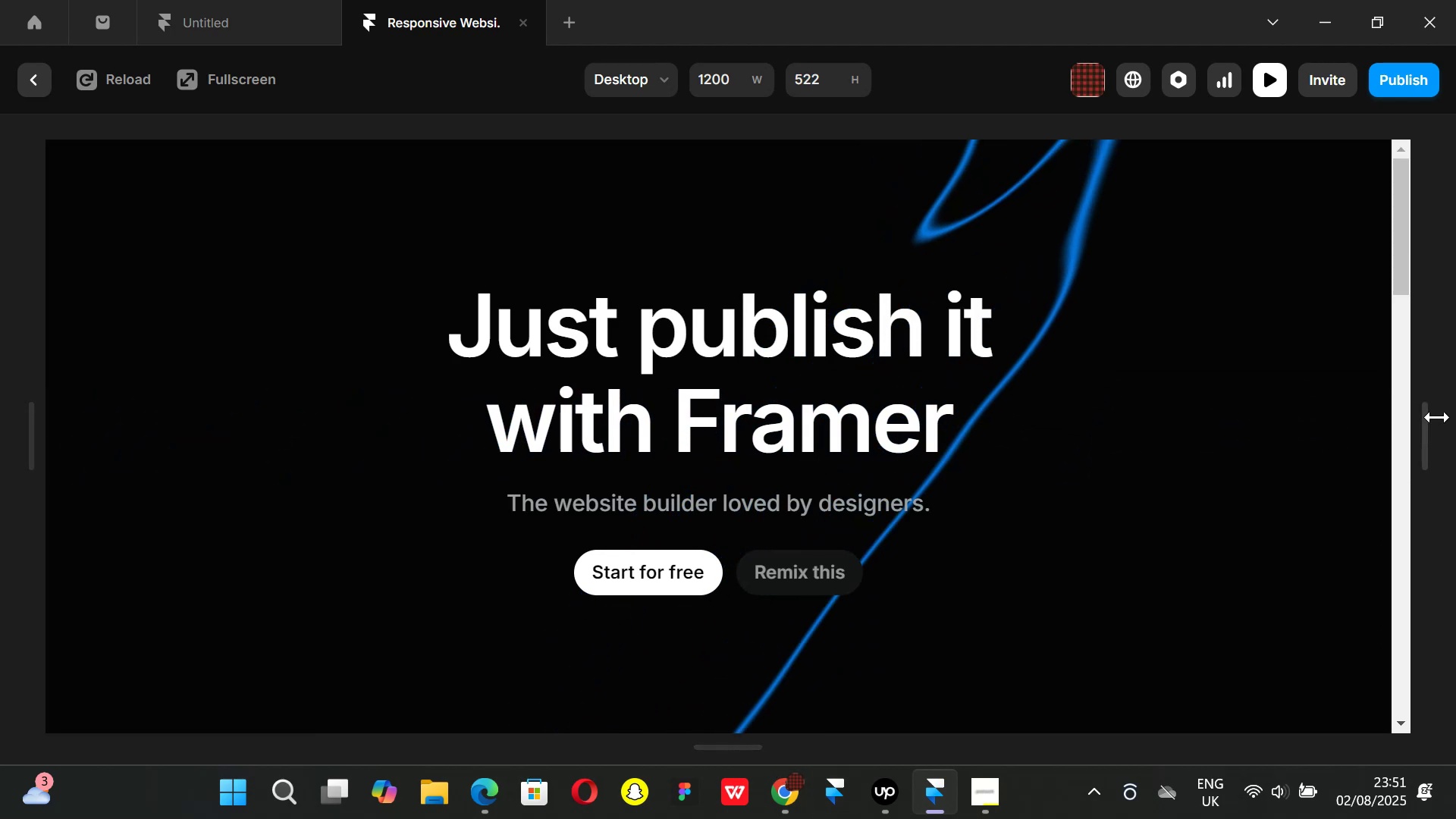 
left_click_drag(start_coordinate=[1436, 417], to_coordinate=[1455, 412])
 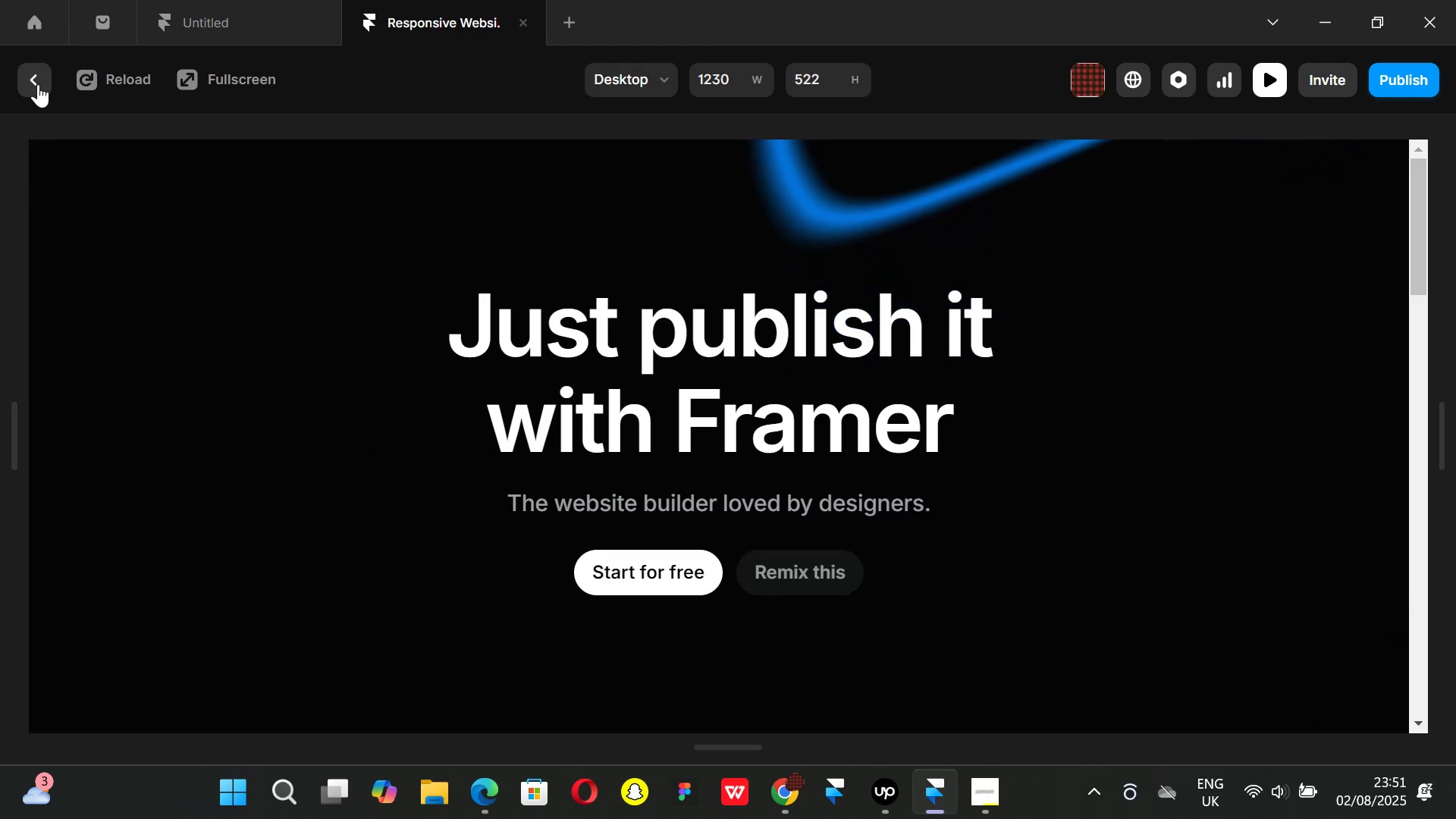 
left_click([38, 84])
 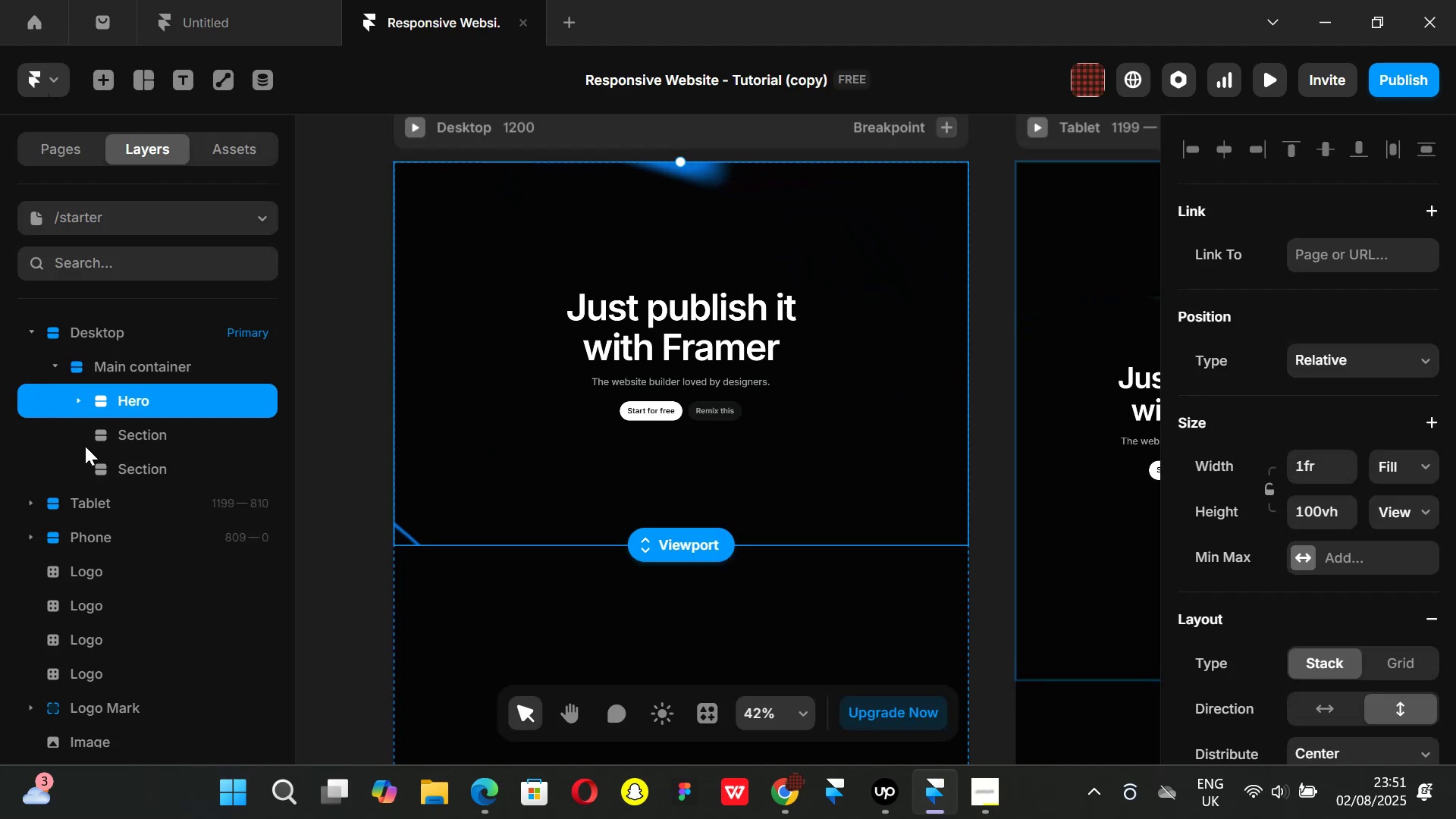 
left_click([78, 403])
 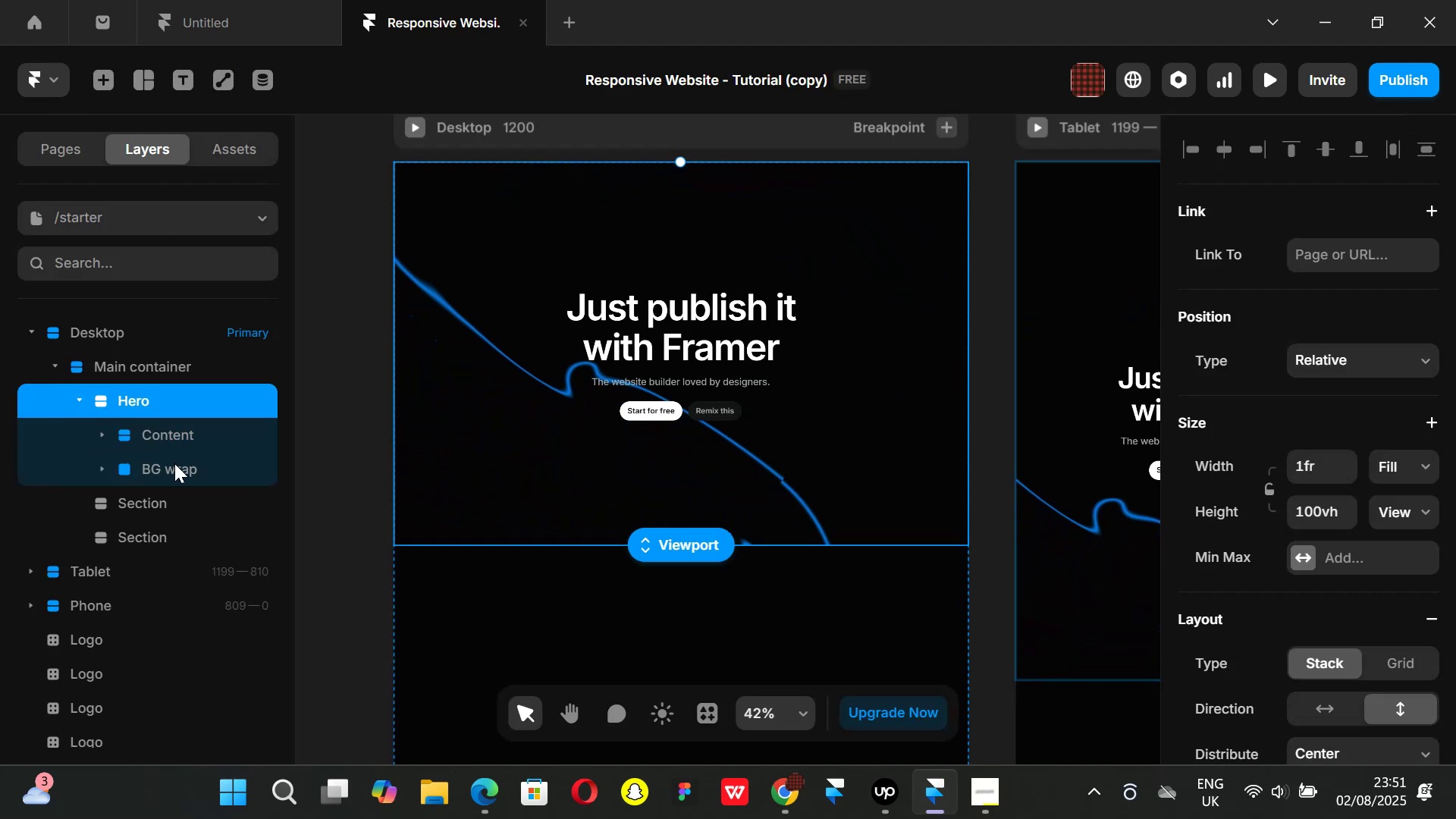 
left_click([174, 463])
 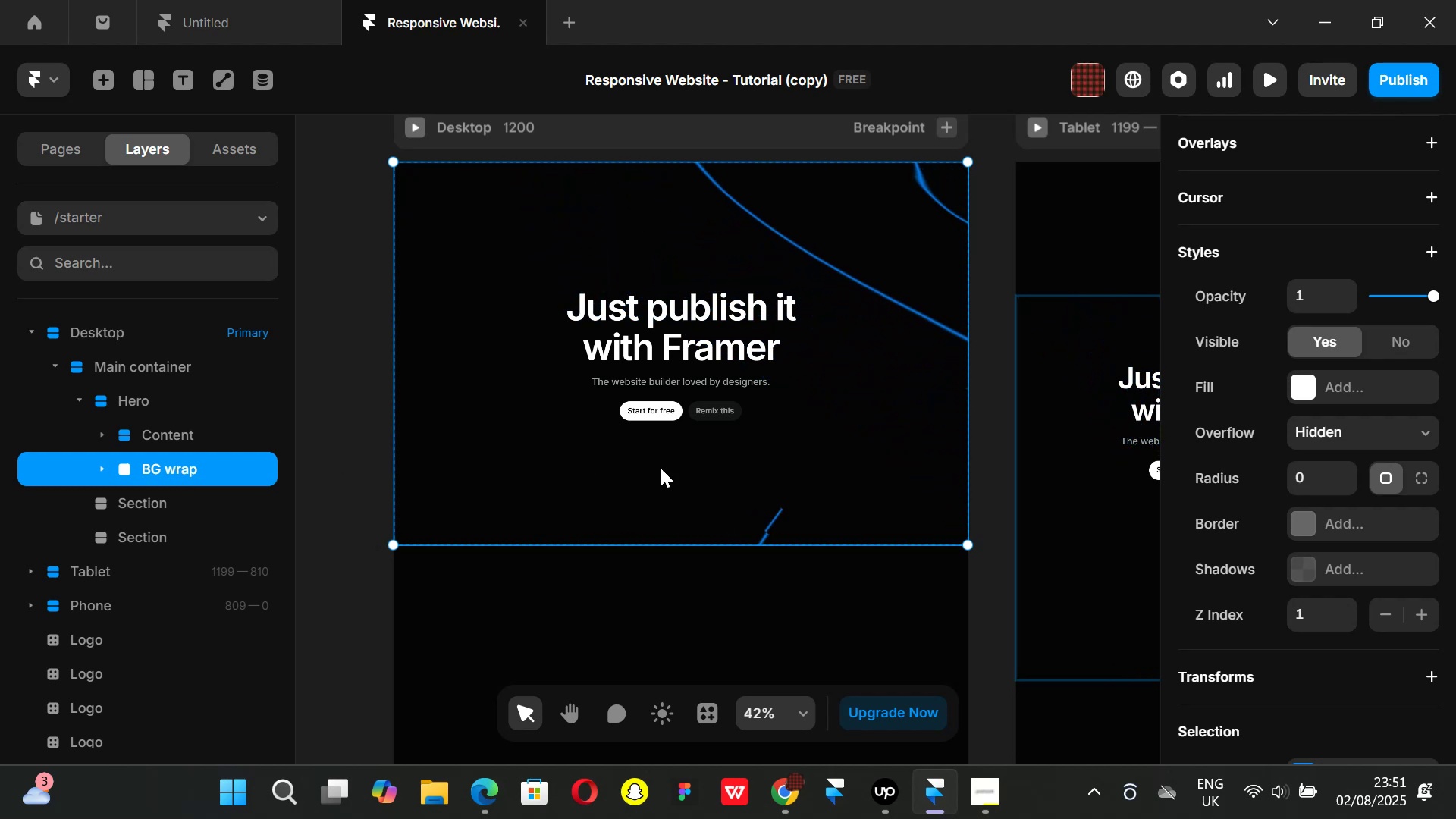 
scroll: coordinate [1320, 431], scroll_direction: up, amount: 4.0
 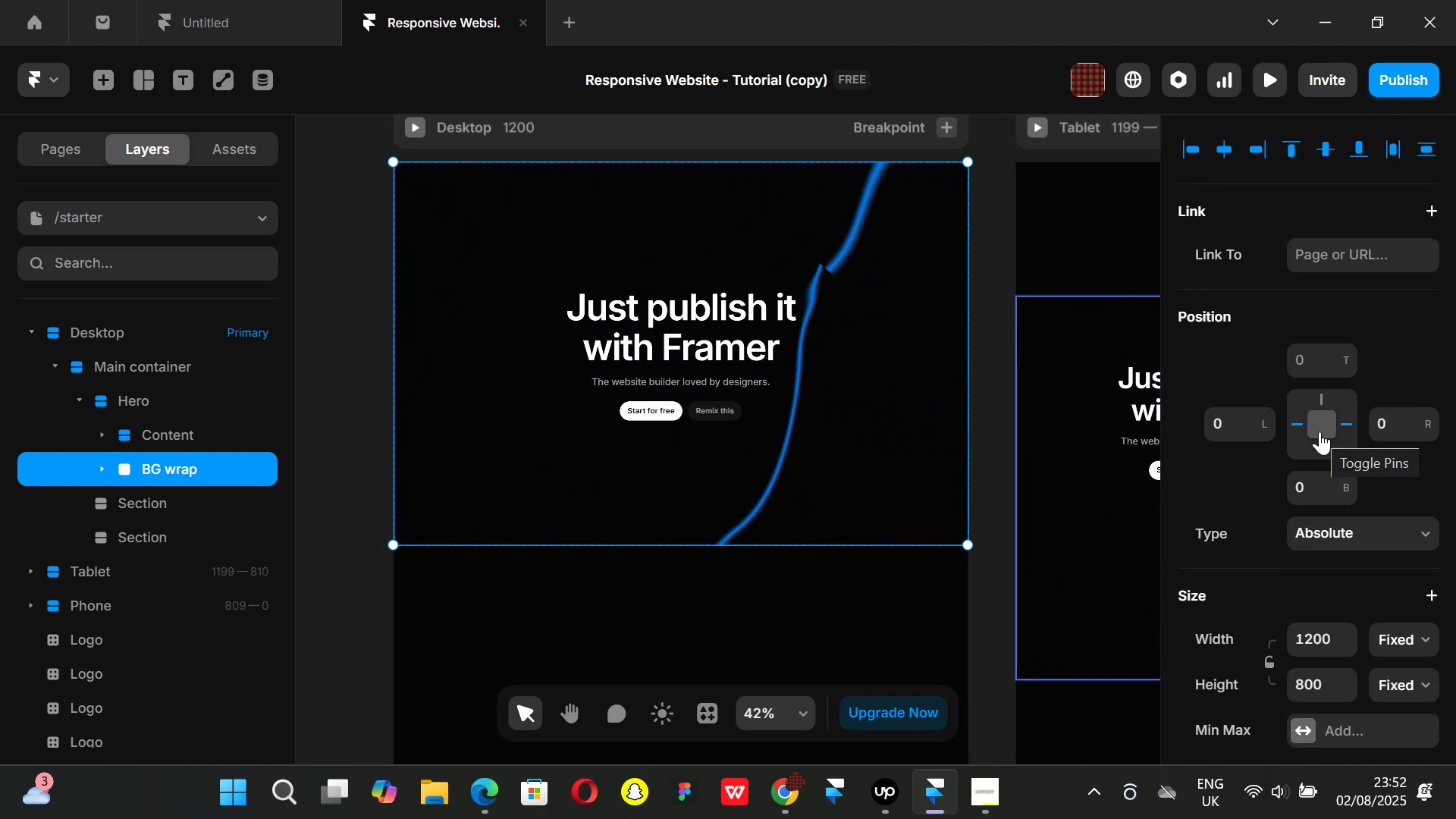 
scroll: coordinate [1346, 479], scroll_direction: down, amount: 3.0
 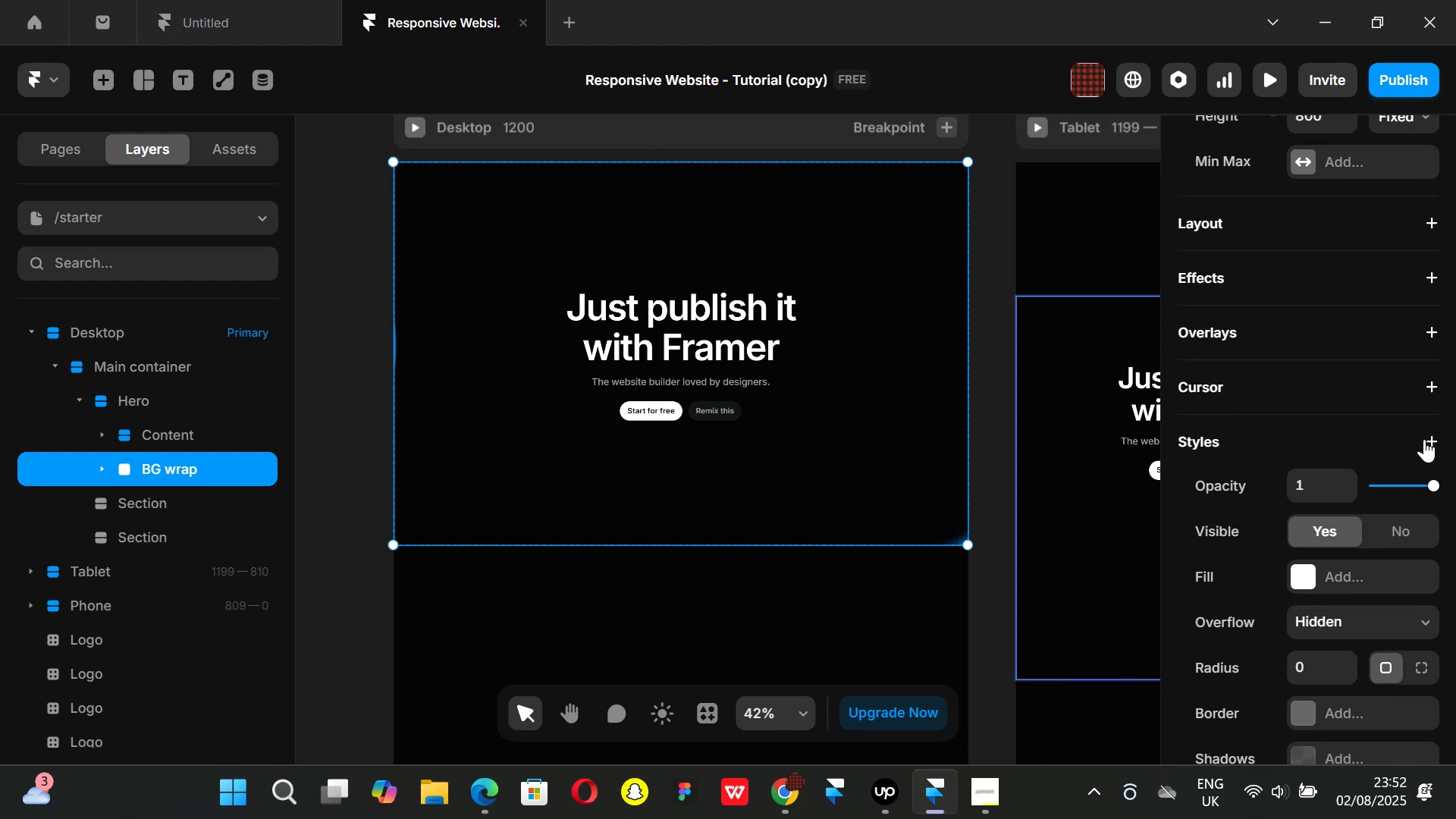 
left_click([1426, 439])
 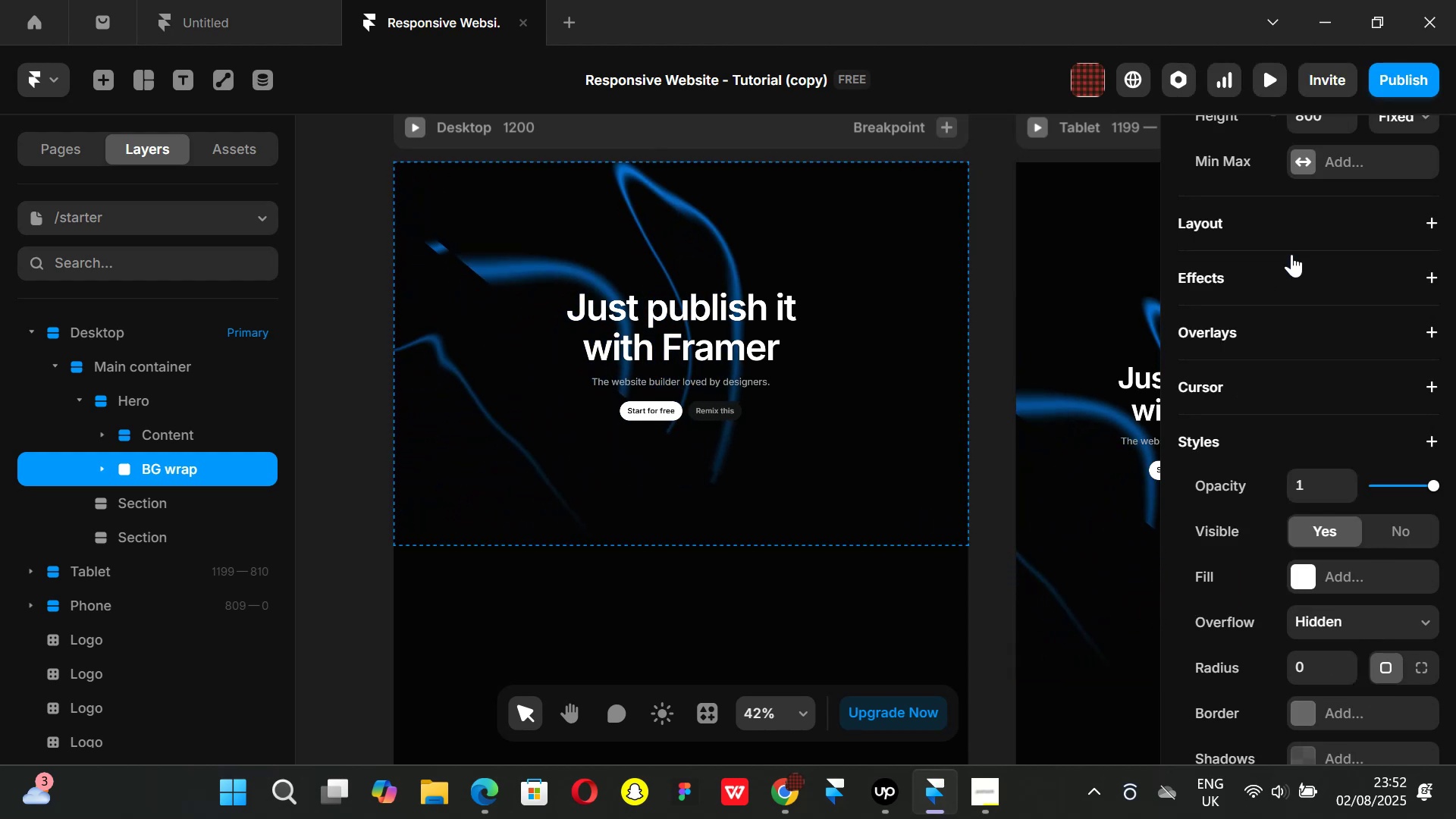 
wait(5.37)
 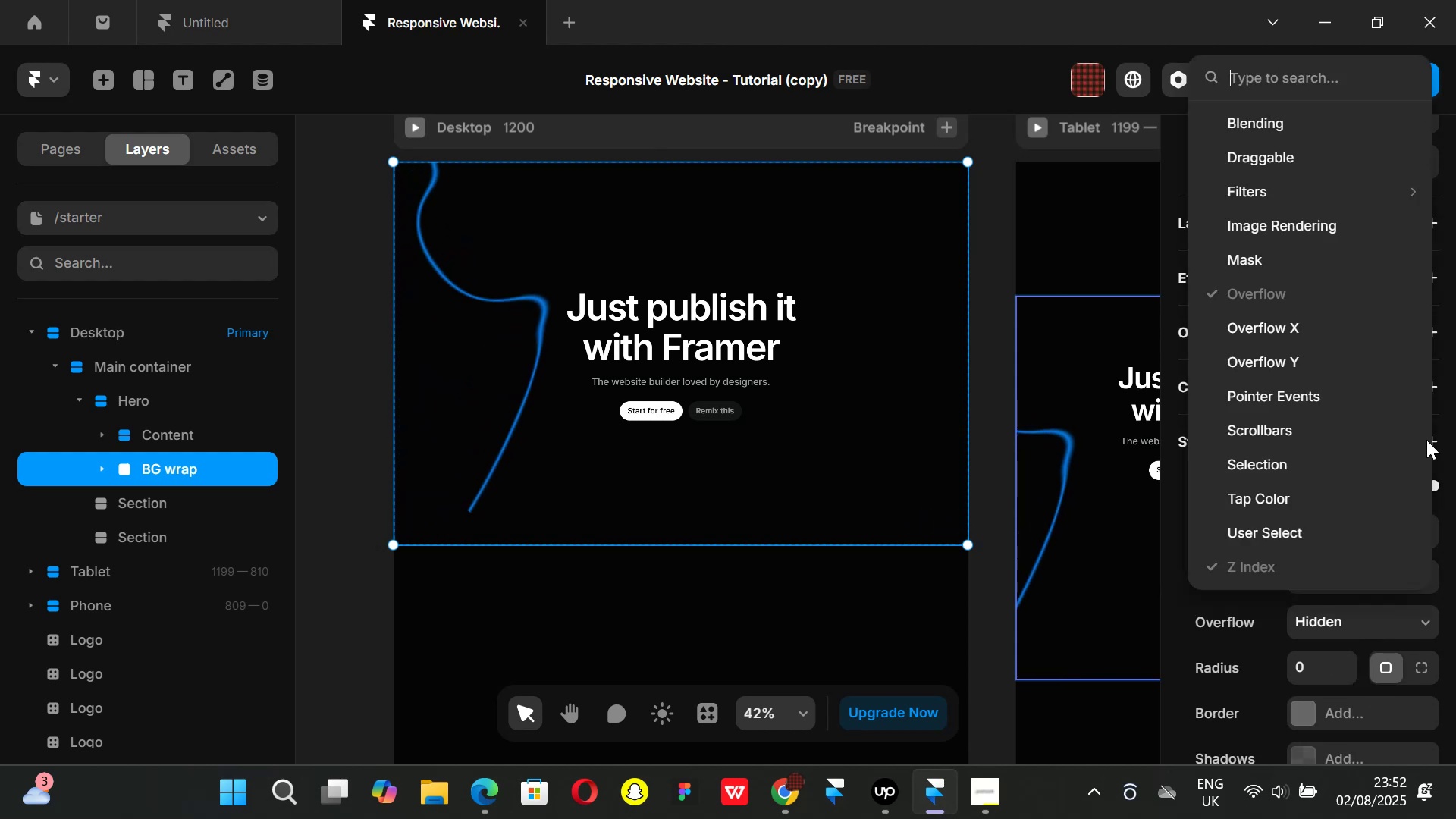 
scroll: coordinate [1289, 387], scroll_direction: down, amount: 2.0
 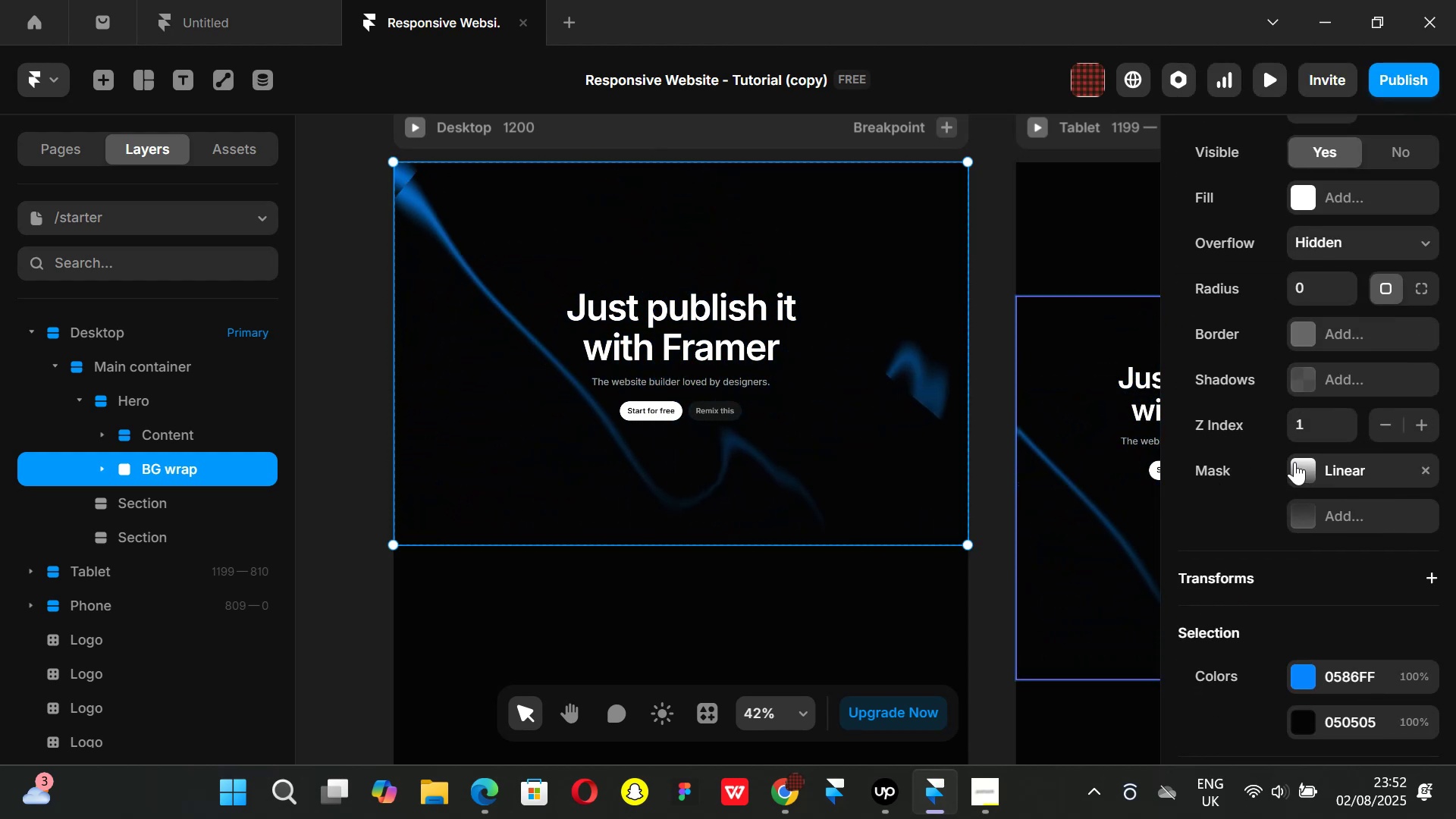 
left_click([1308, 462])
 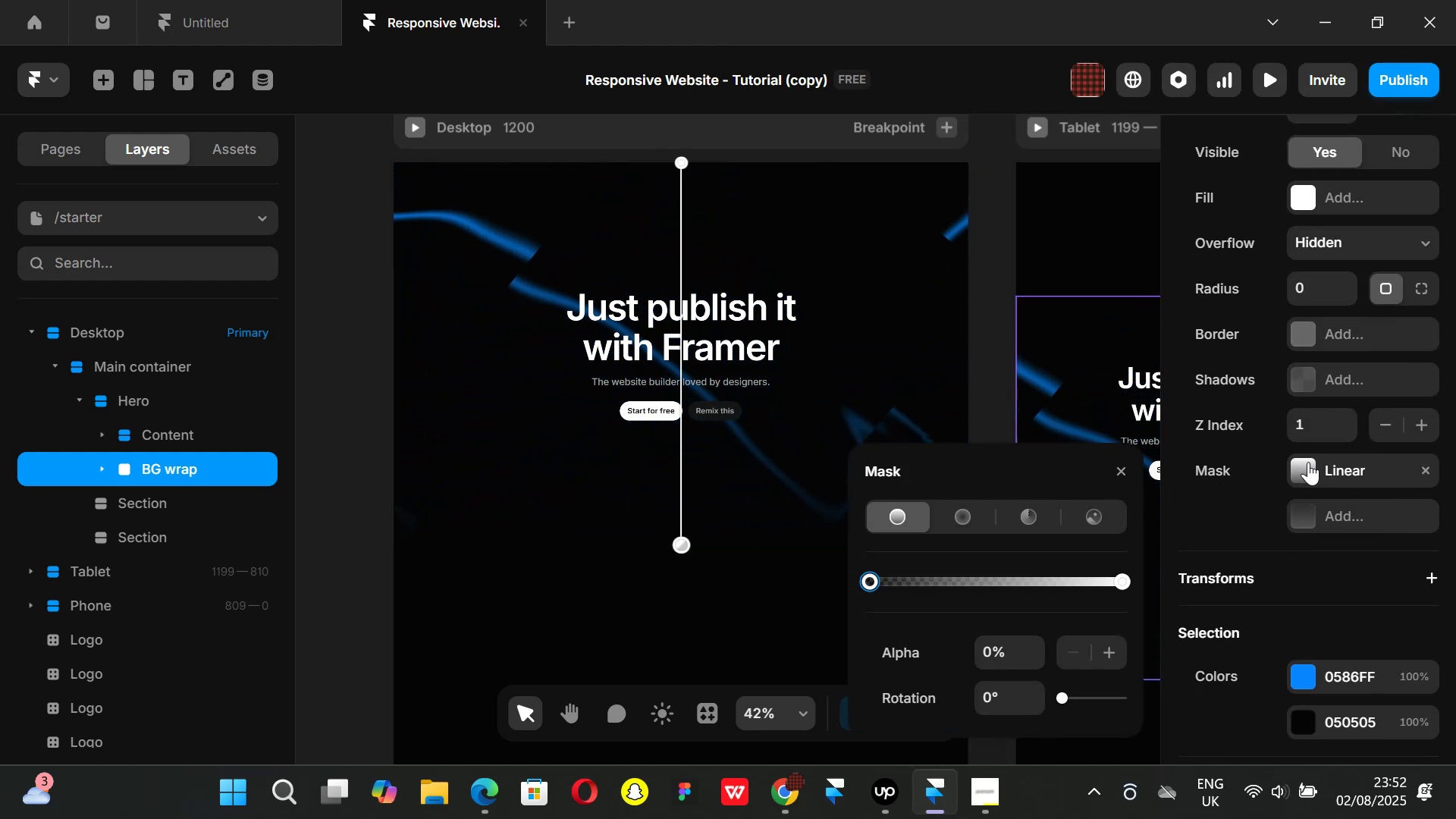 
mouse_move([948, 513])
 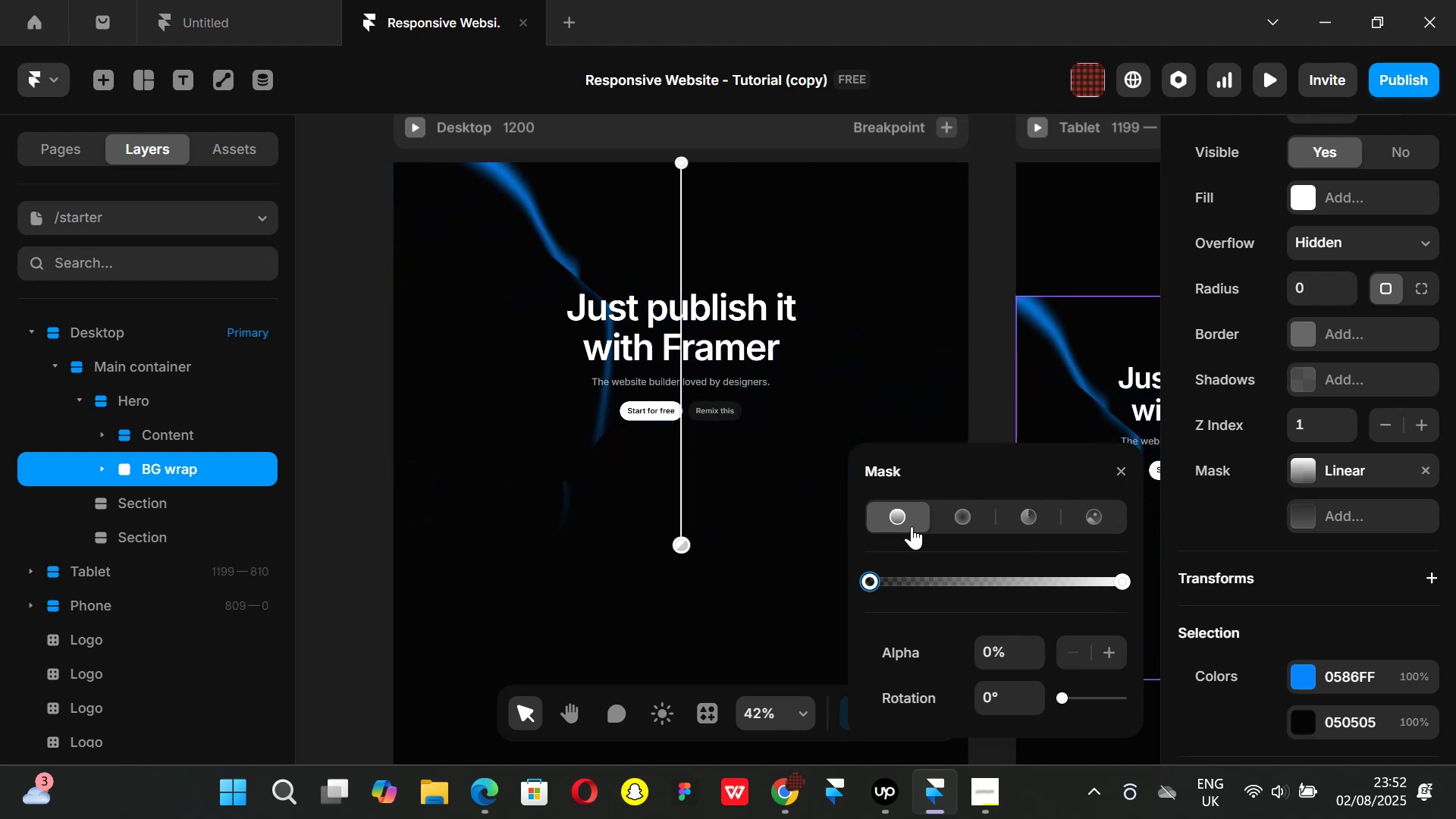 
wait(5.83)
 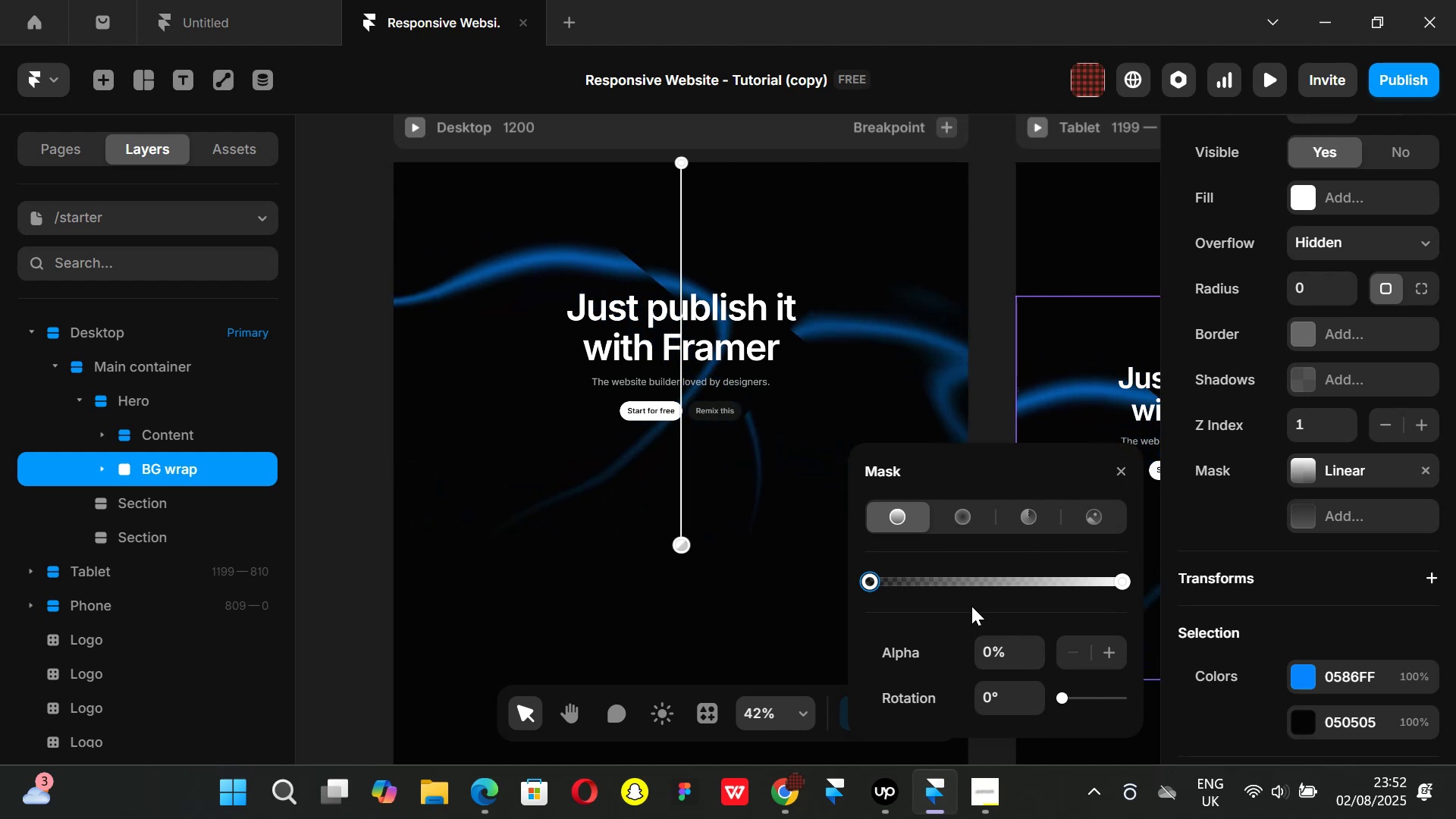 
left_click([1125, 578])
 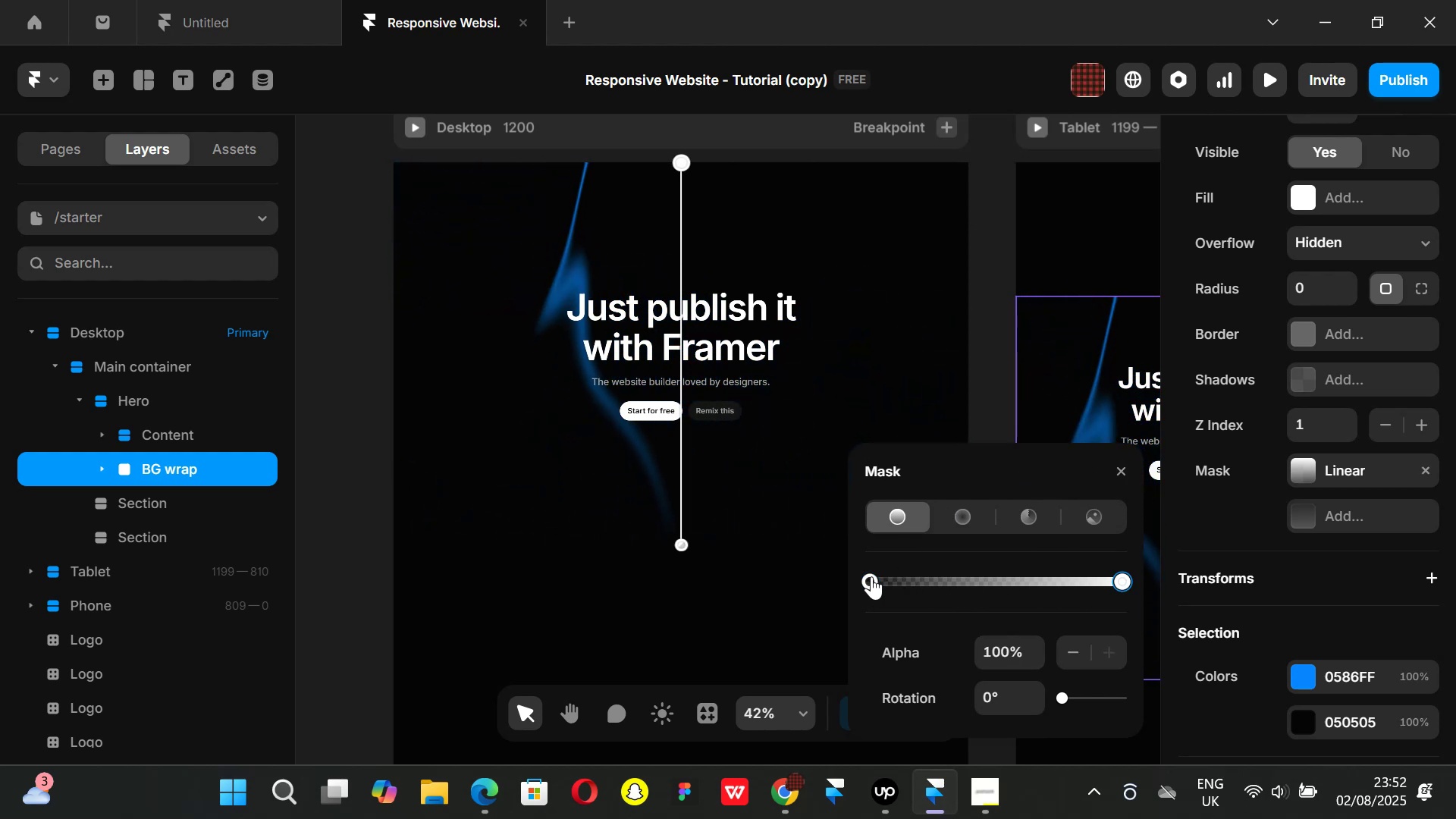 
left_click([871, 576])
 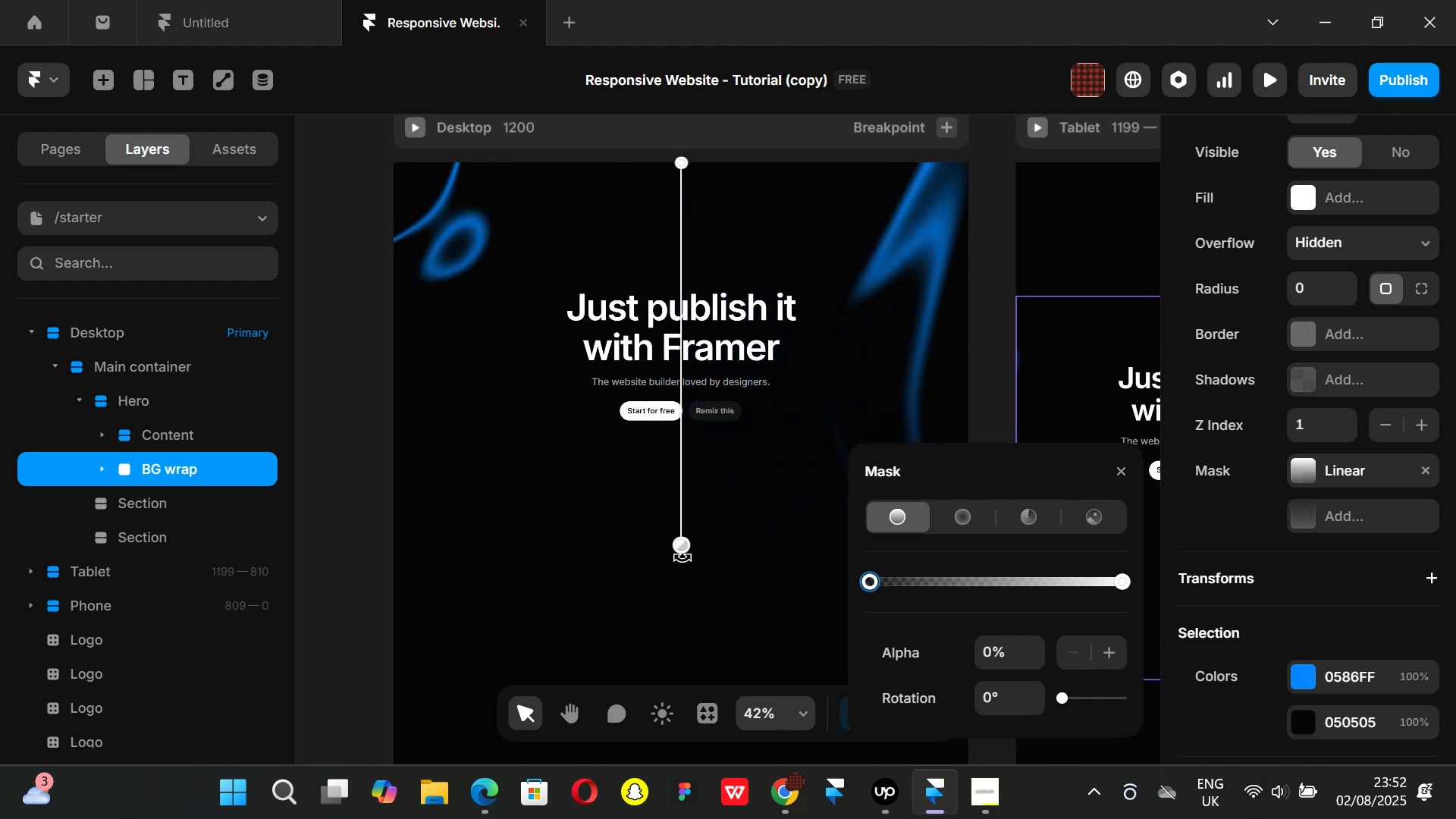 
wait(7.06)
 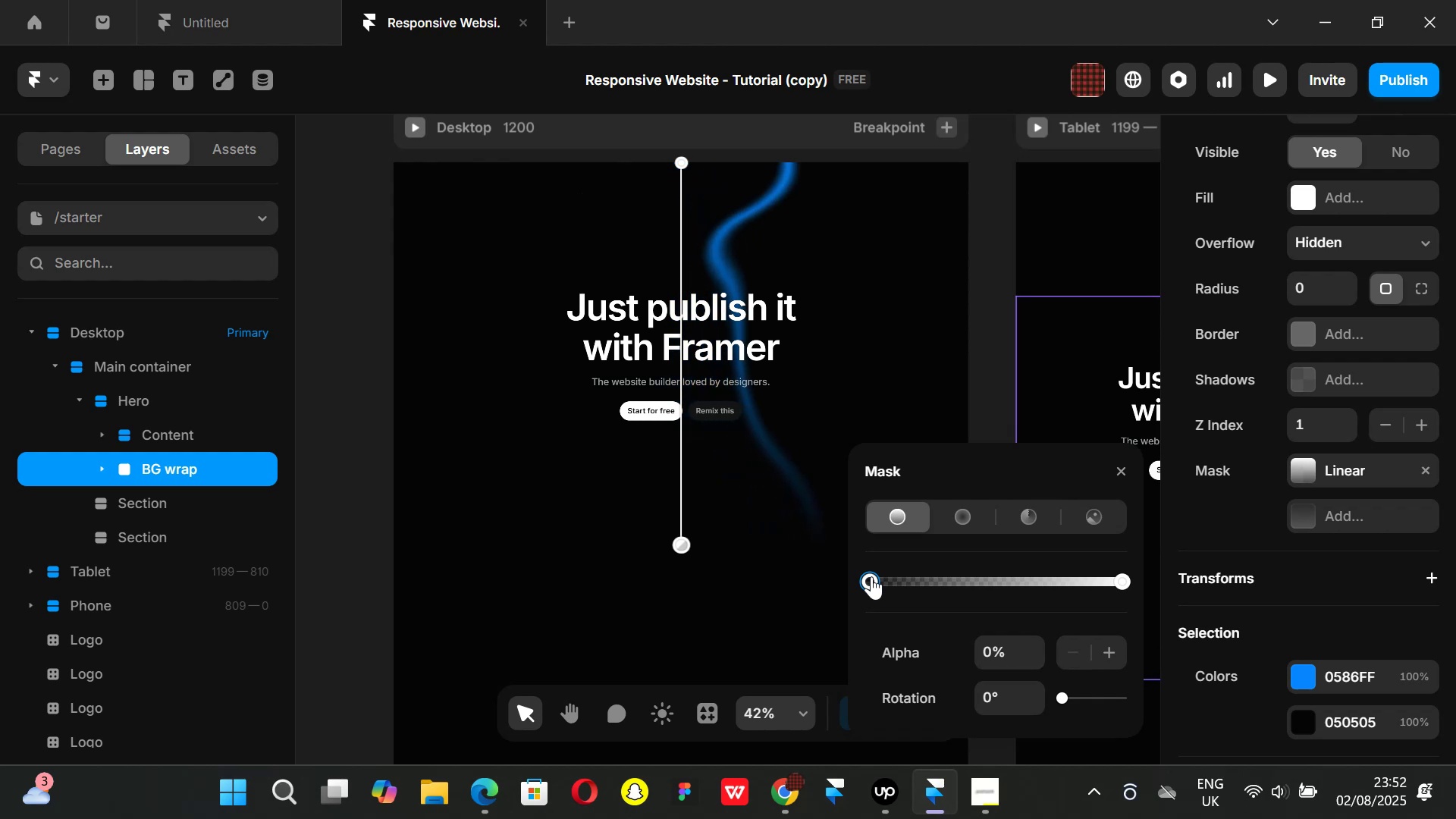 
left_click_drag(start_coordinate=[682, 545], to_coordinate=[677, 426])
 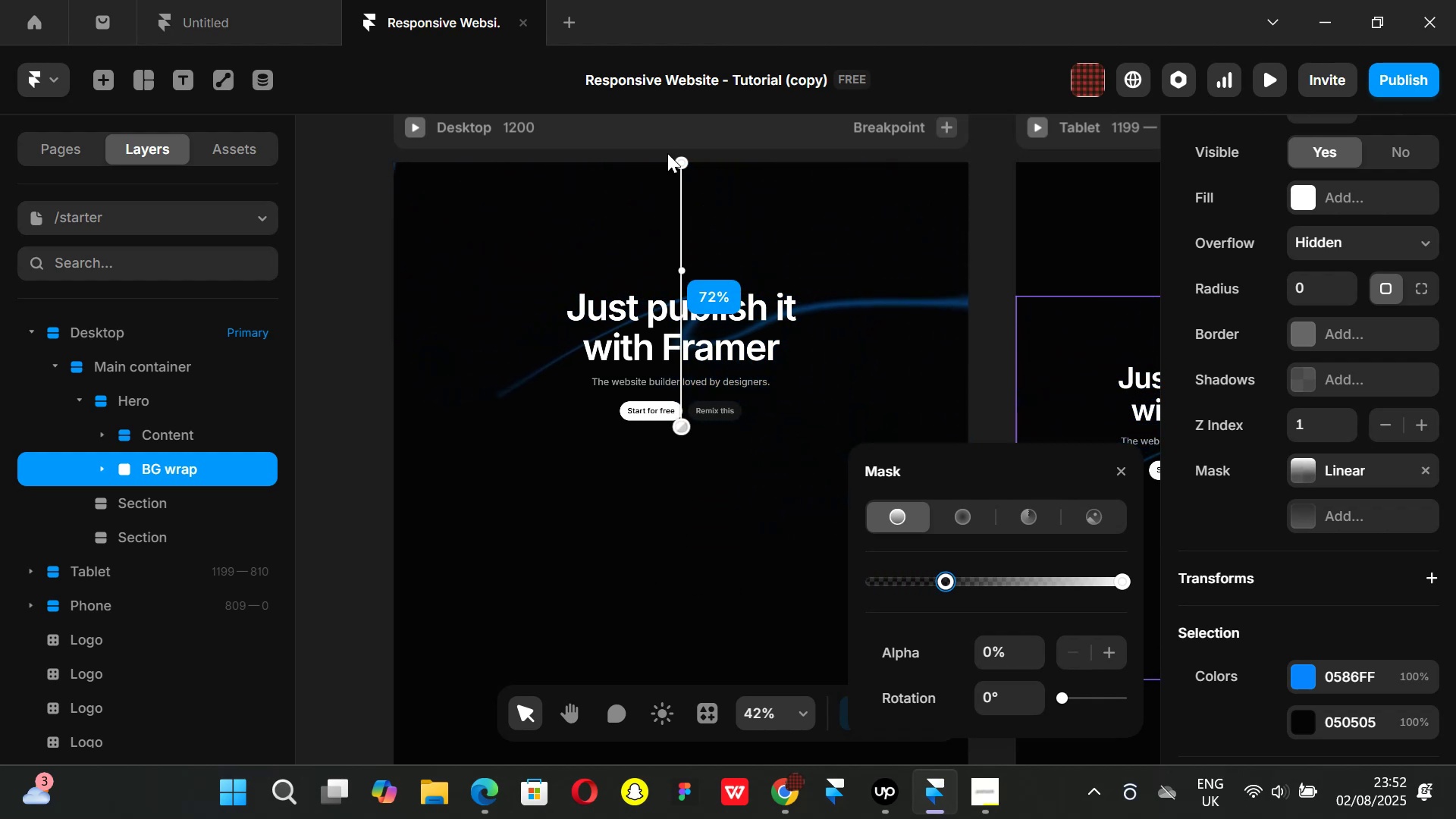 
mouse_move([685, 180])
 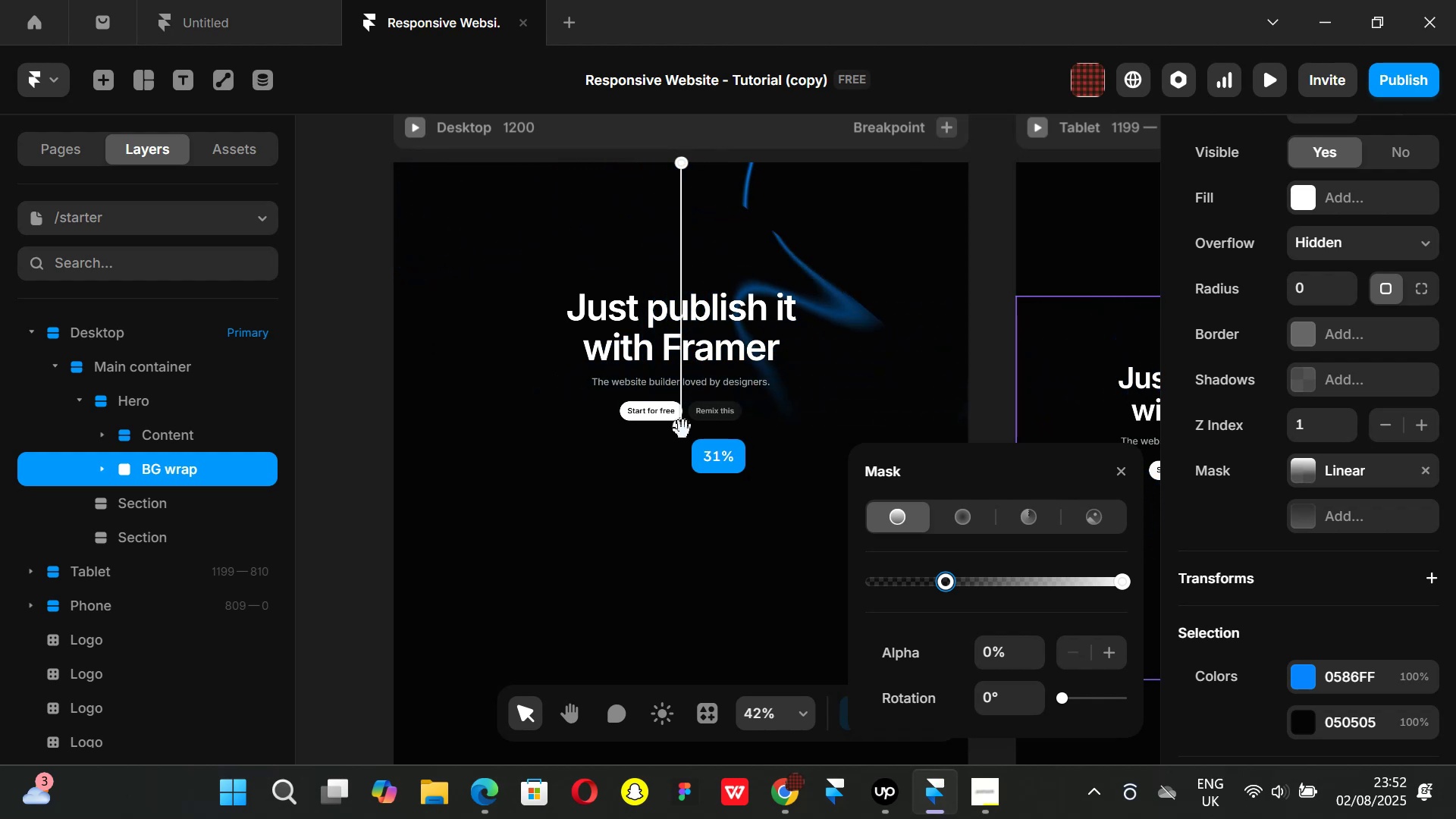 
left_click_drag(start_coordinate=[683, 430], to_coordinate=[680, 471])
 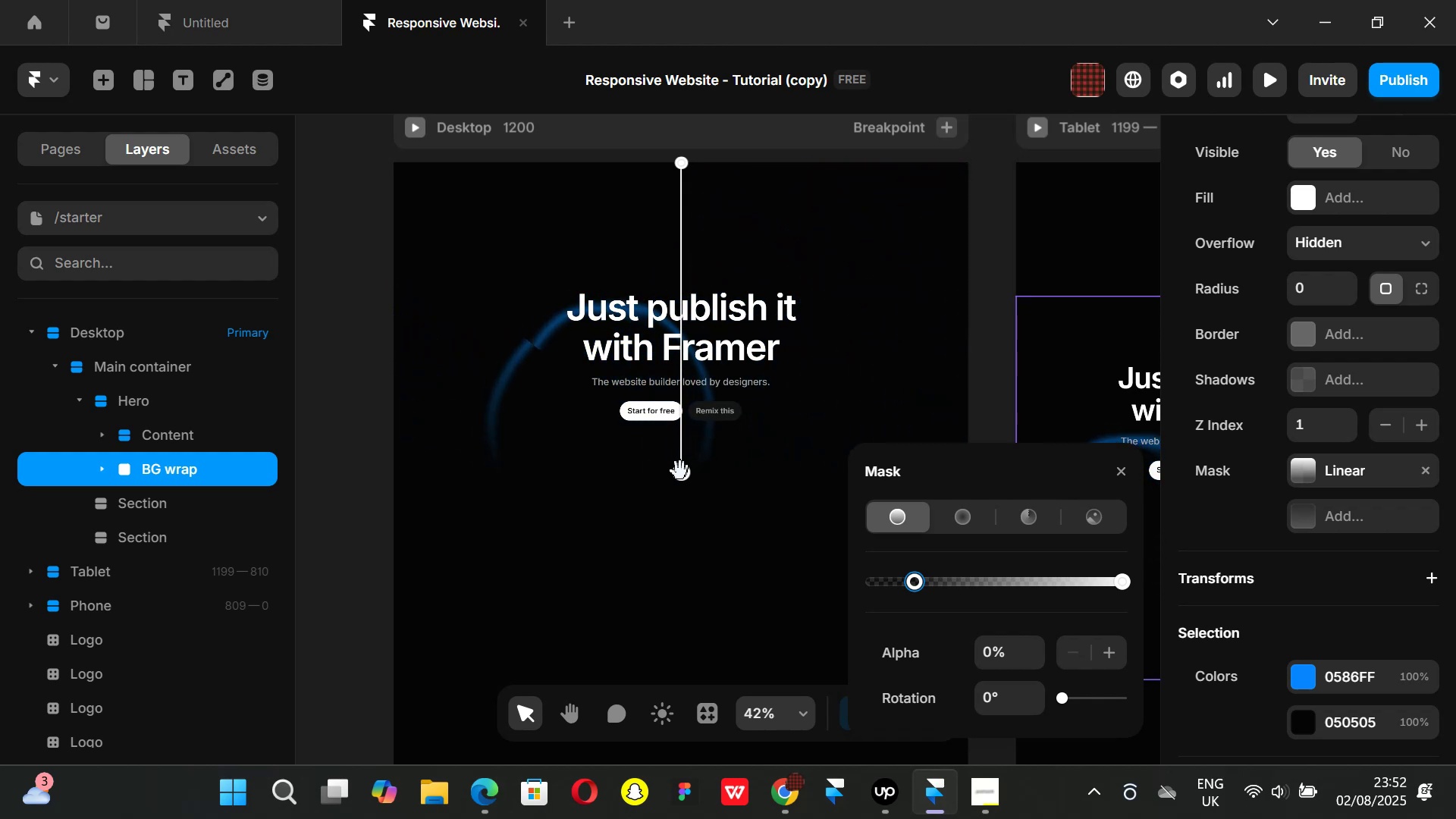 
wait(9.91)
 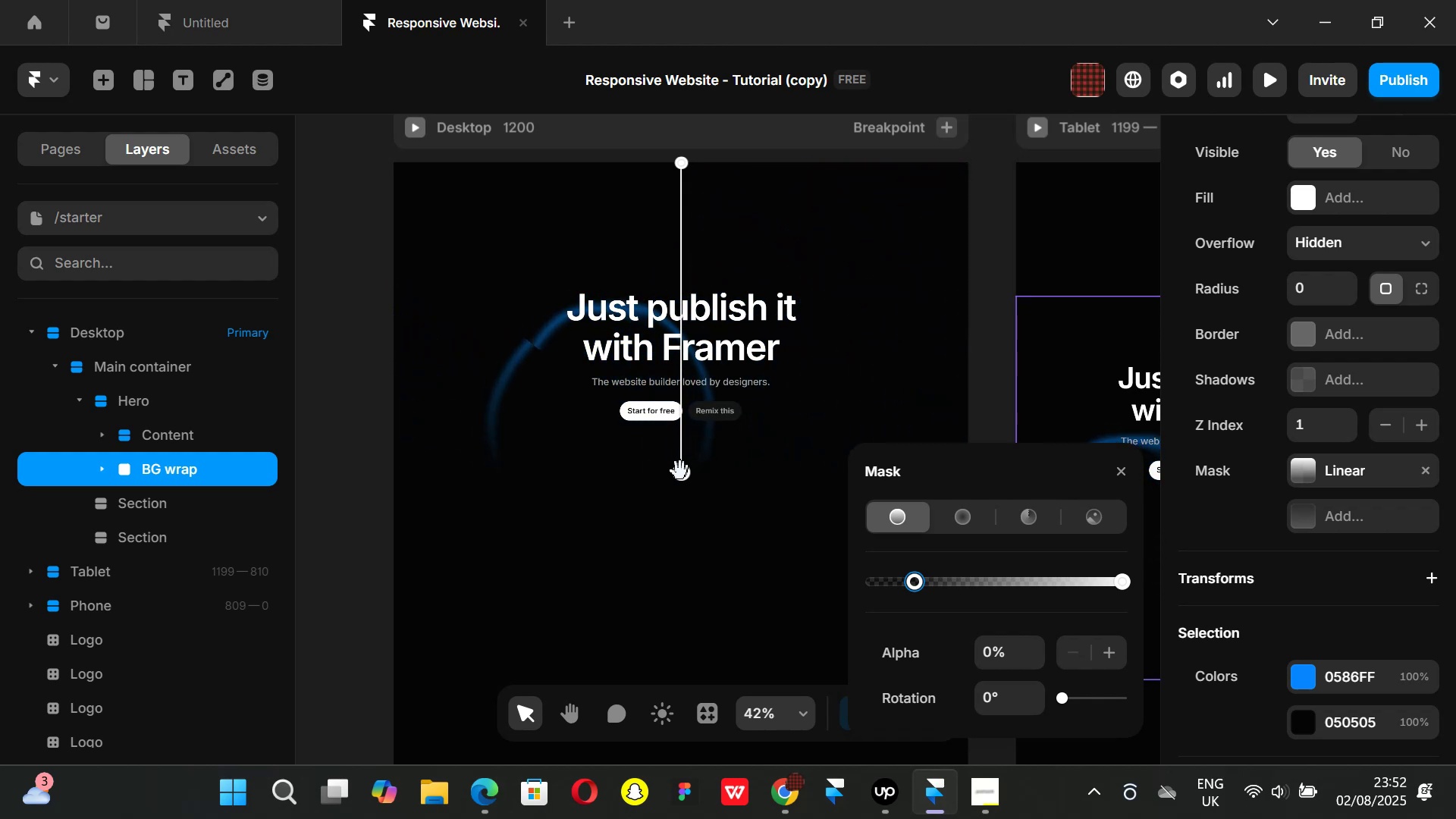 
left_click([1004, 694])
 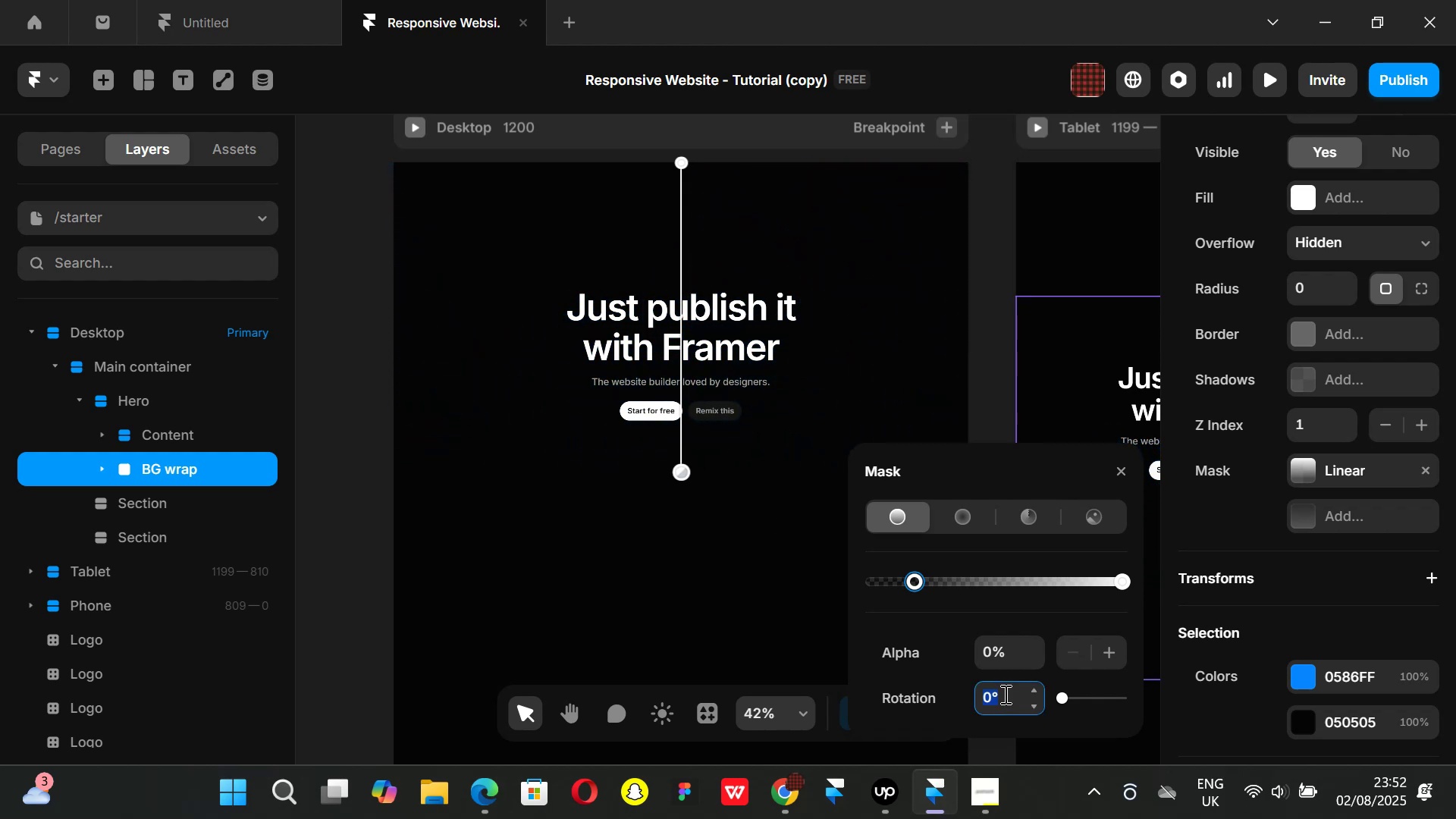 
type(180)
 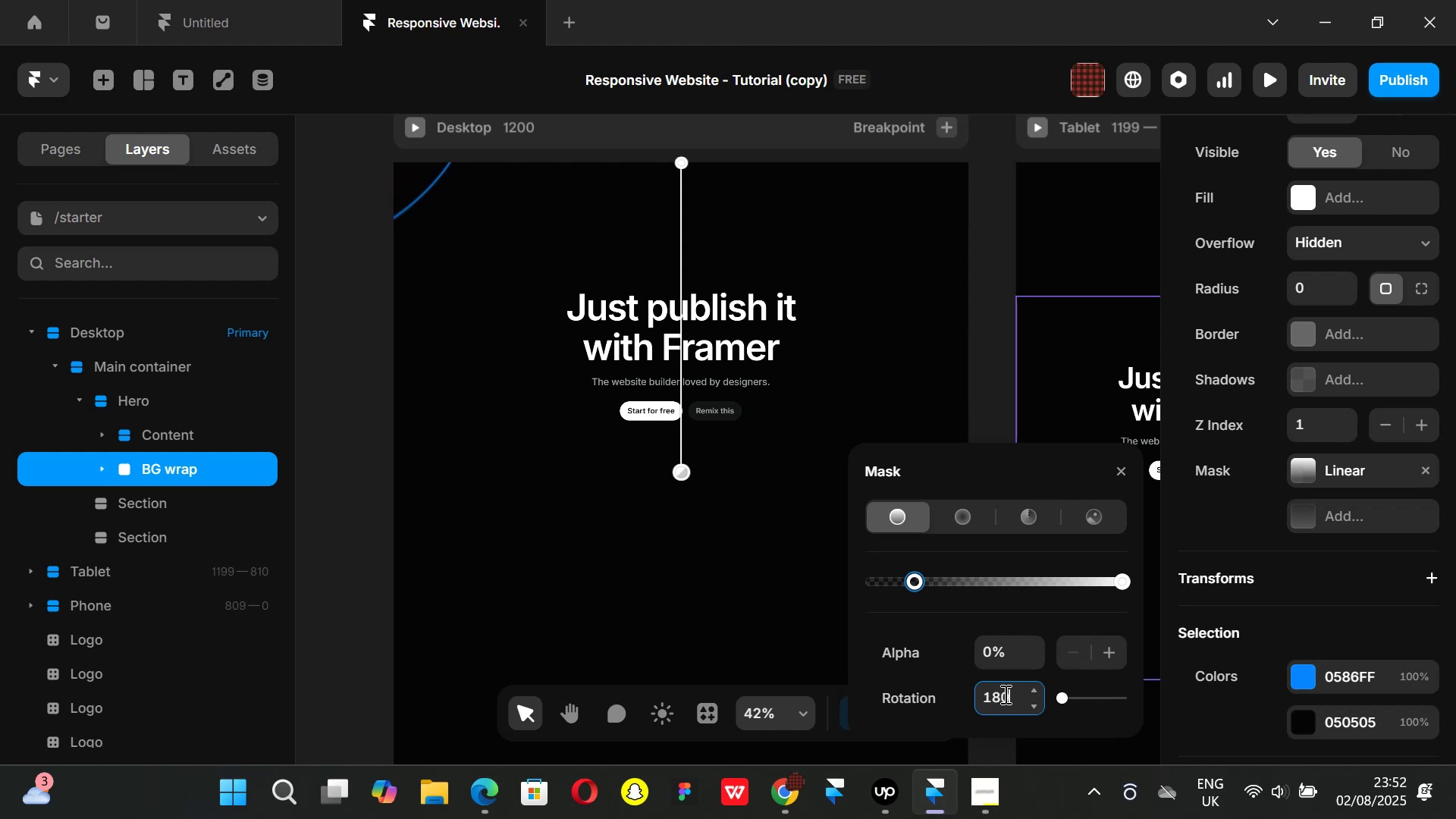 
key(Enter)
 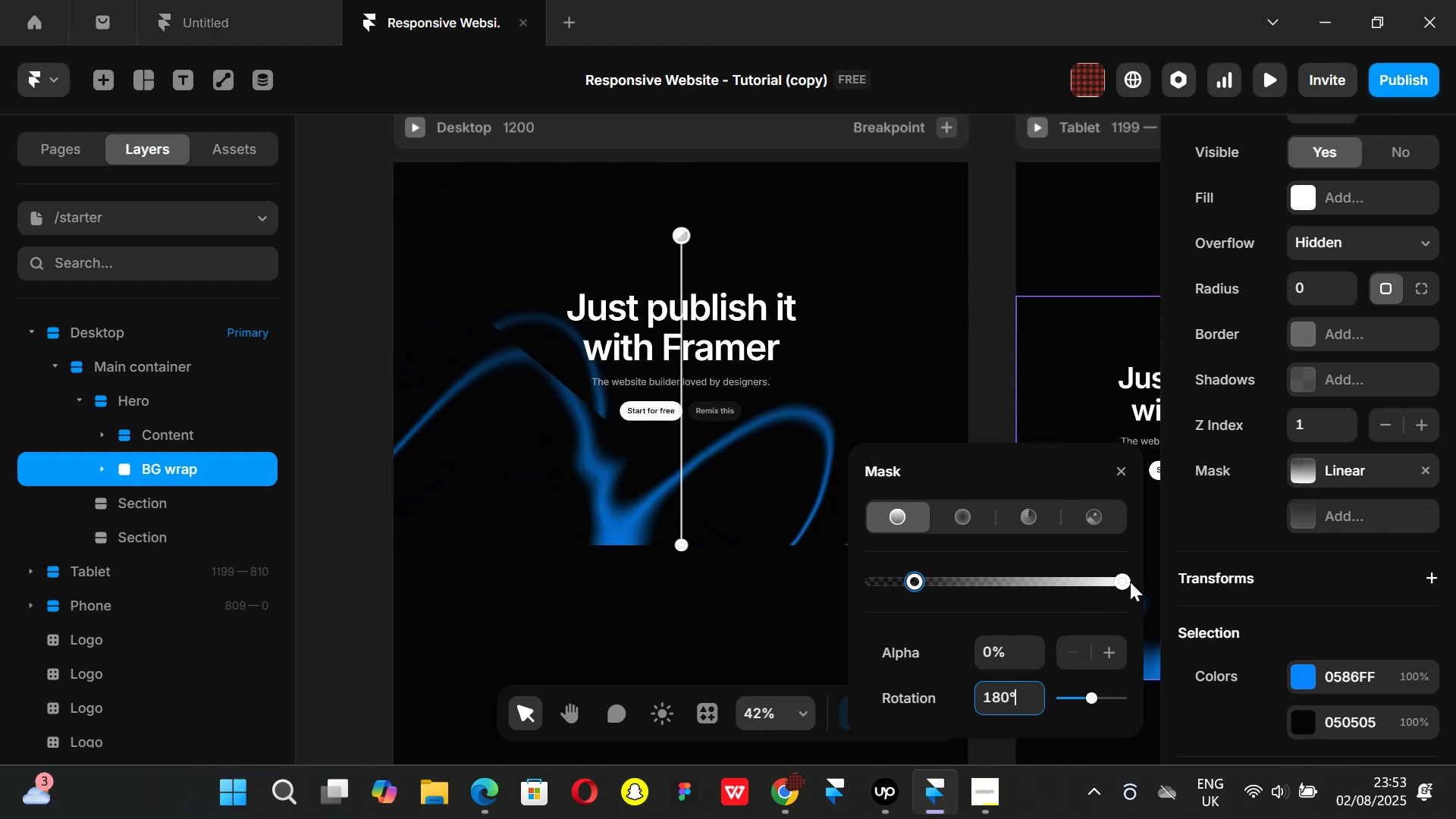 
wait(6.65)
 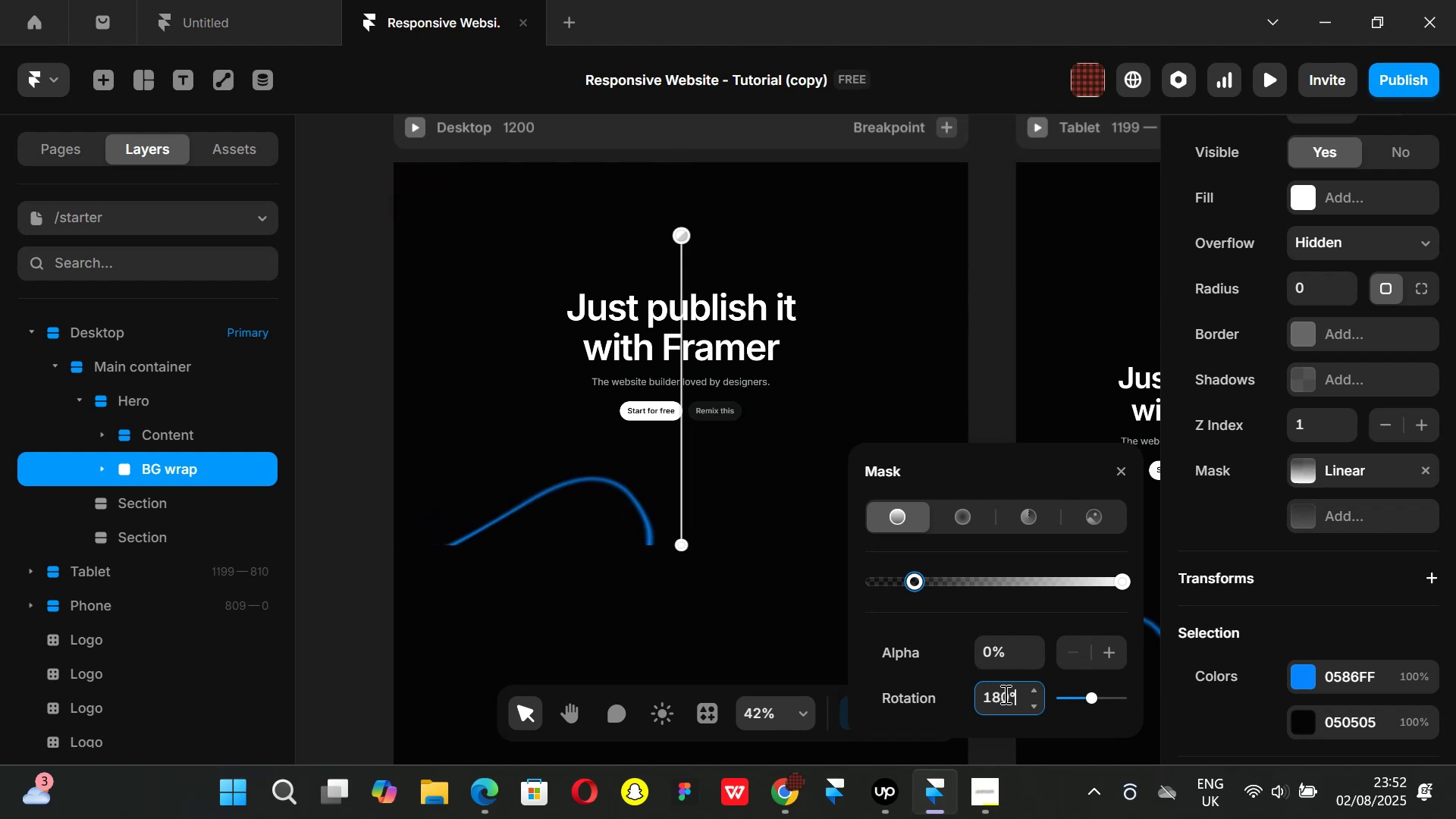 
left_click_drag(start_coordinate=[687, 233], to_coordinate=[693, 170])
 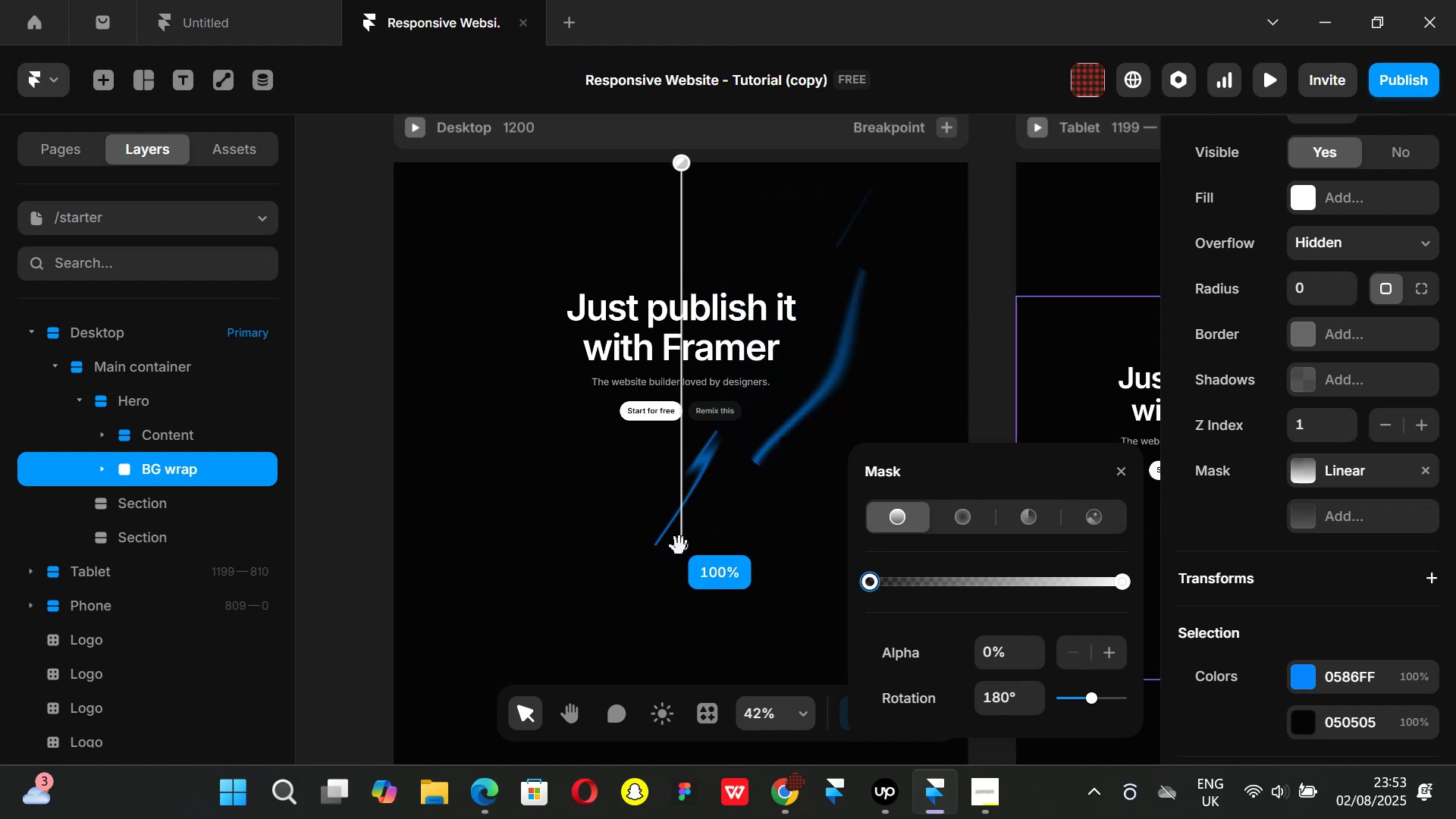 
left_click_drag(start_coordinate=[681, 549], to_coordinate=[668, 438])
 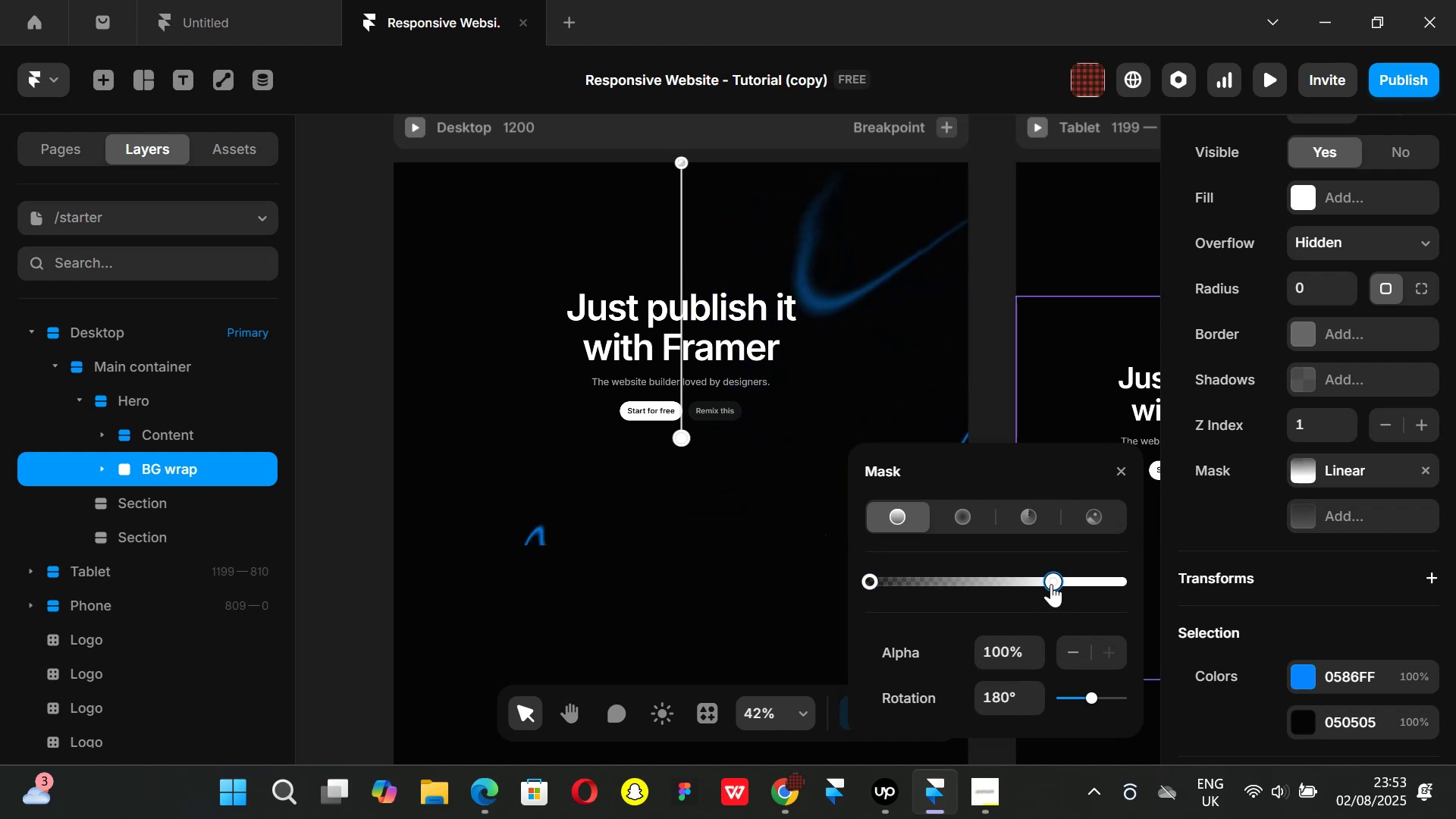 
left_click([1051, 582])
 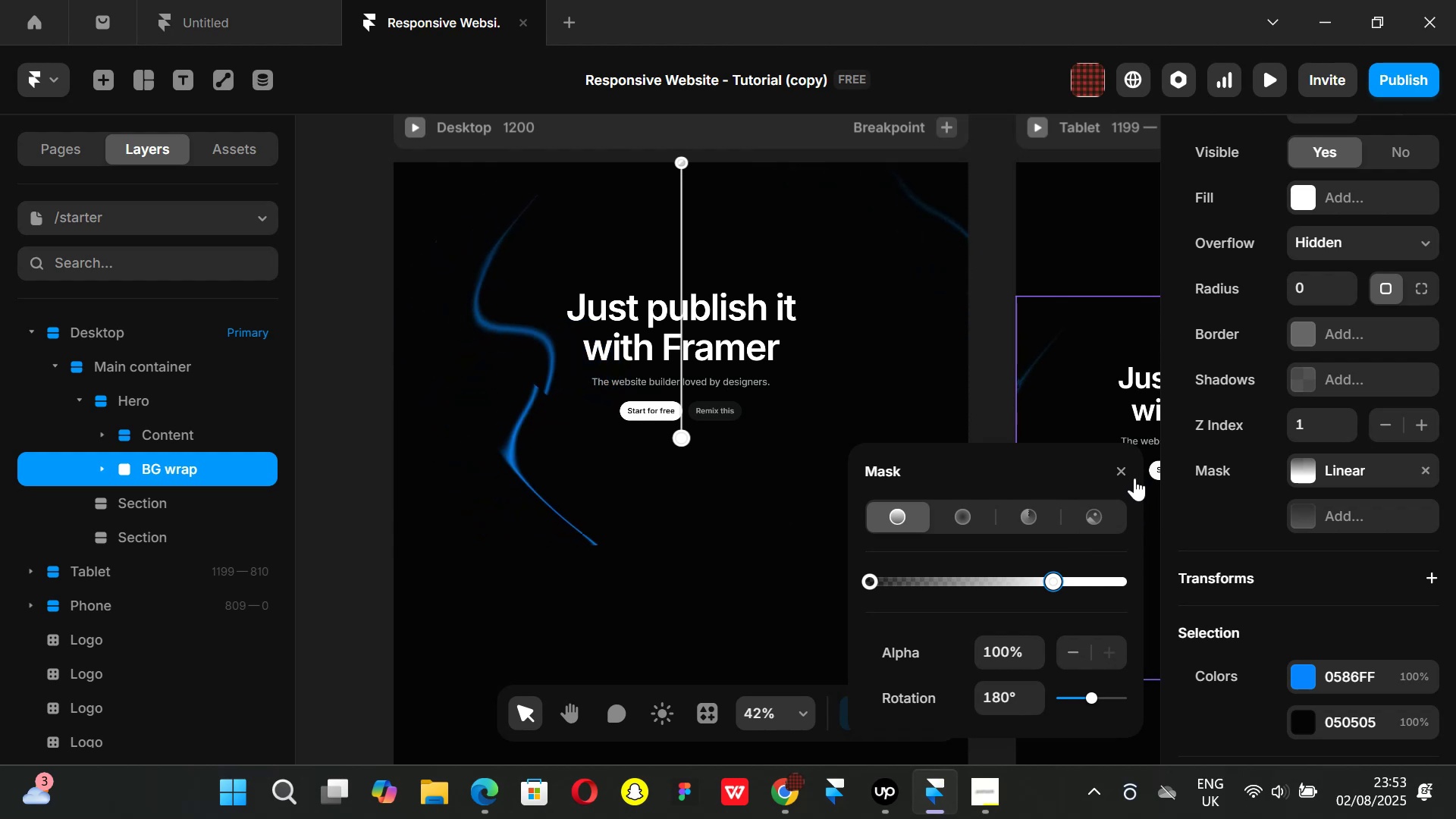 
wait(7.38)
 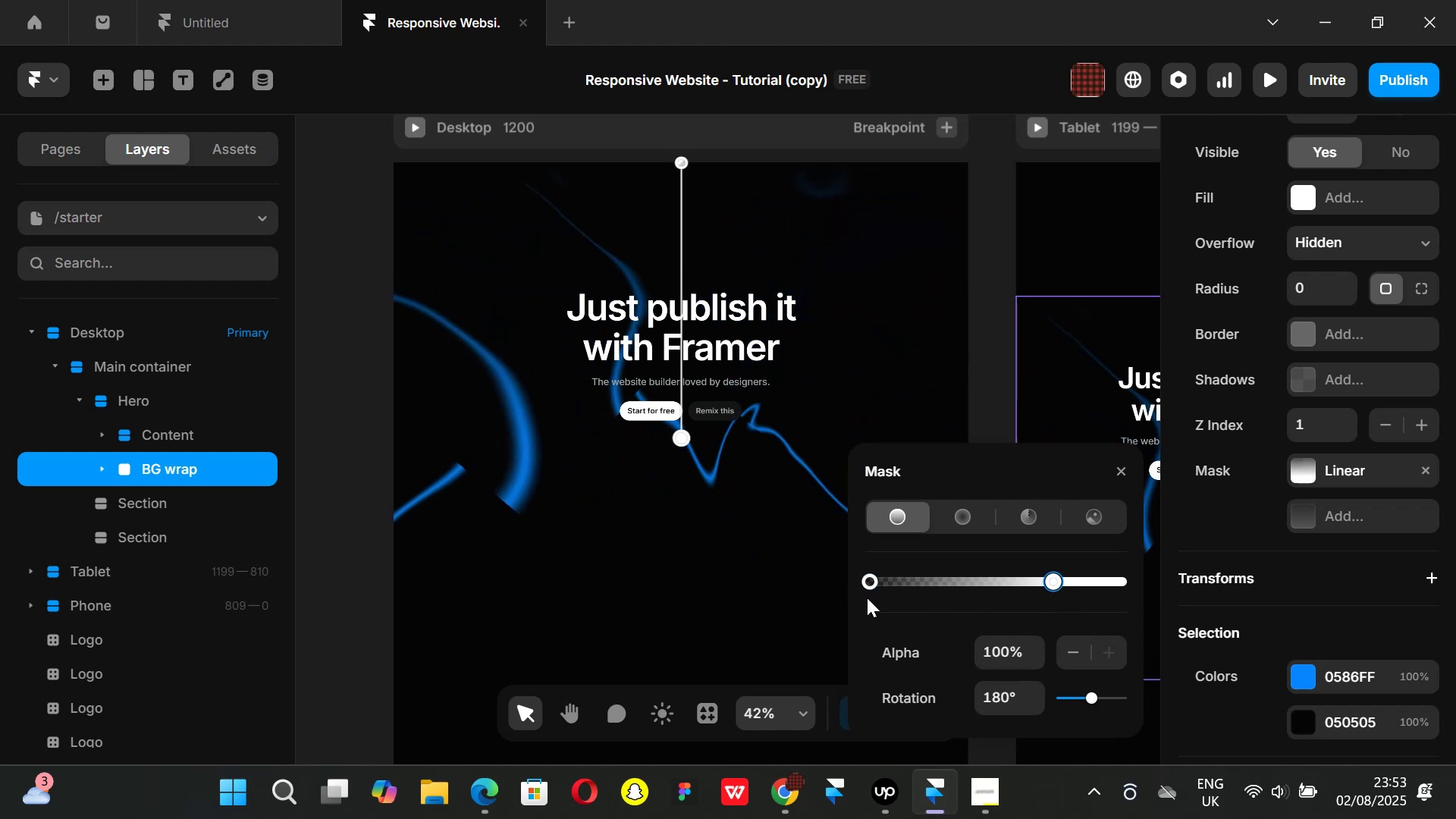 
left_click([1125, 463])
 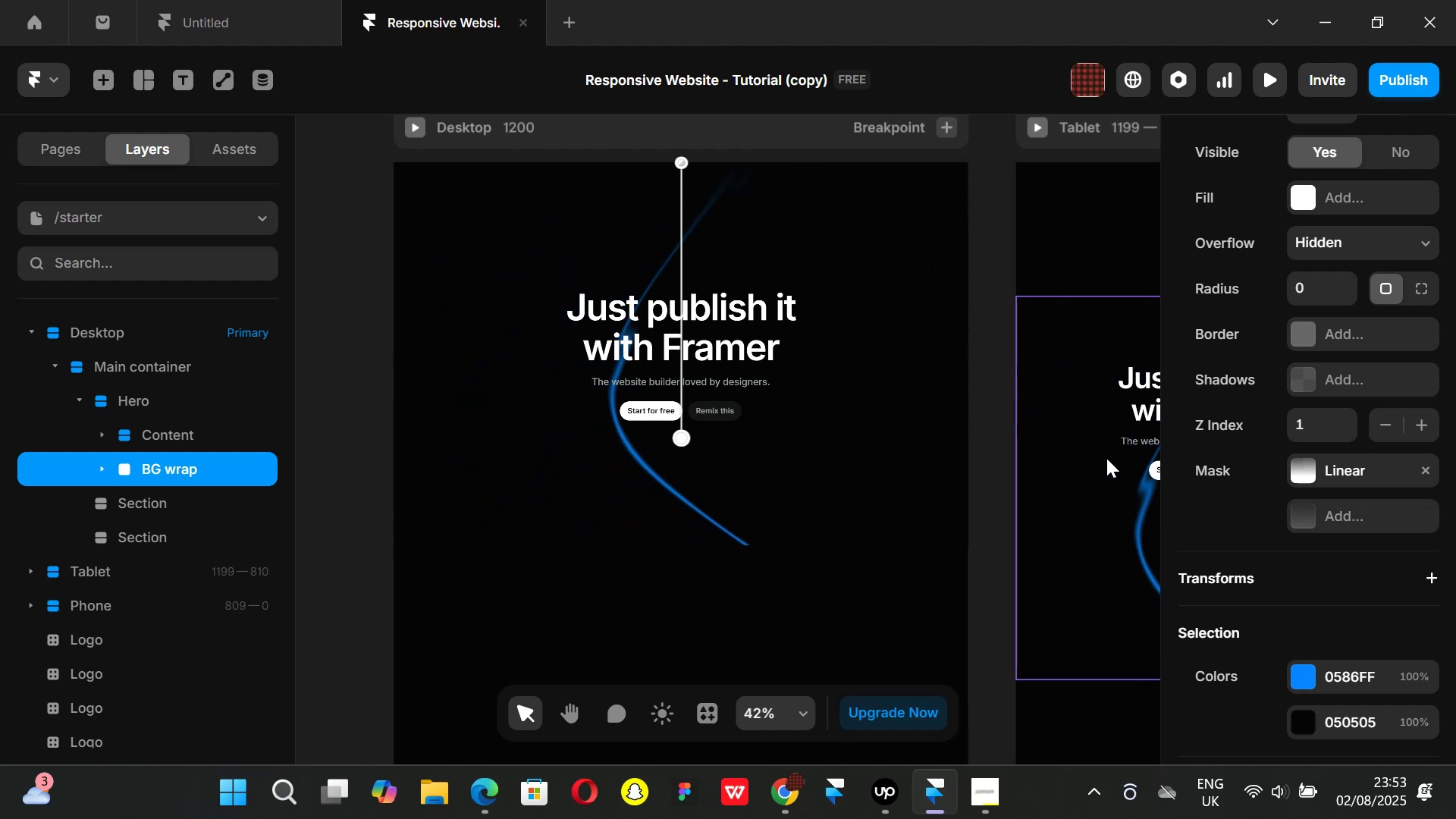 
key(Control+ControlLeft)
 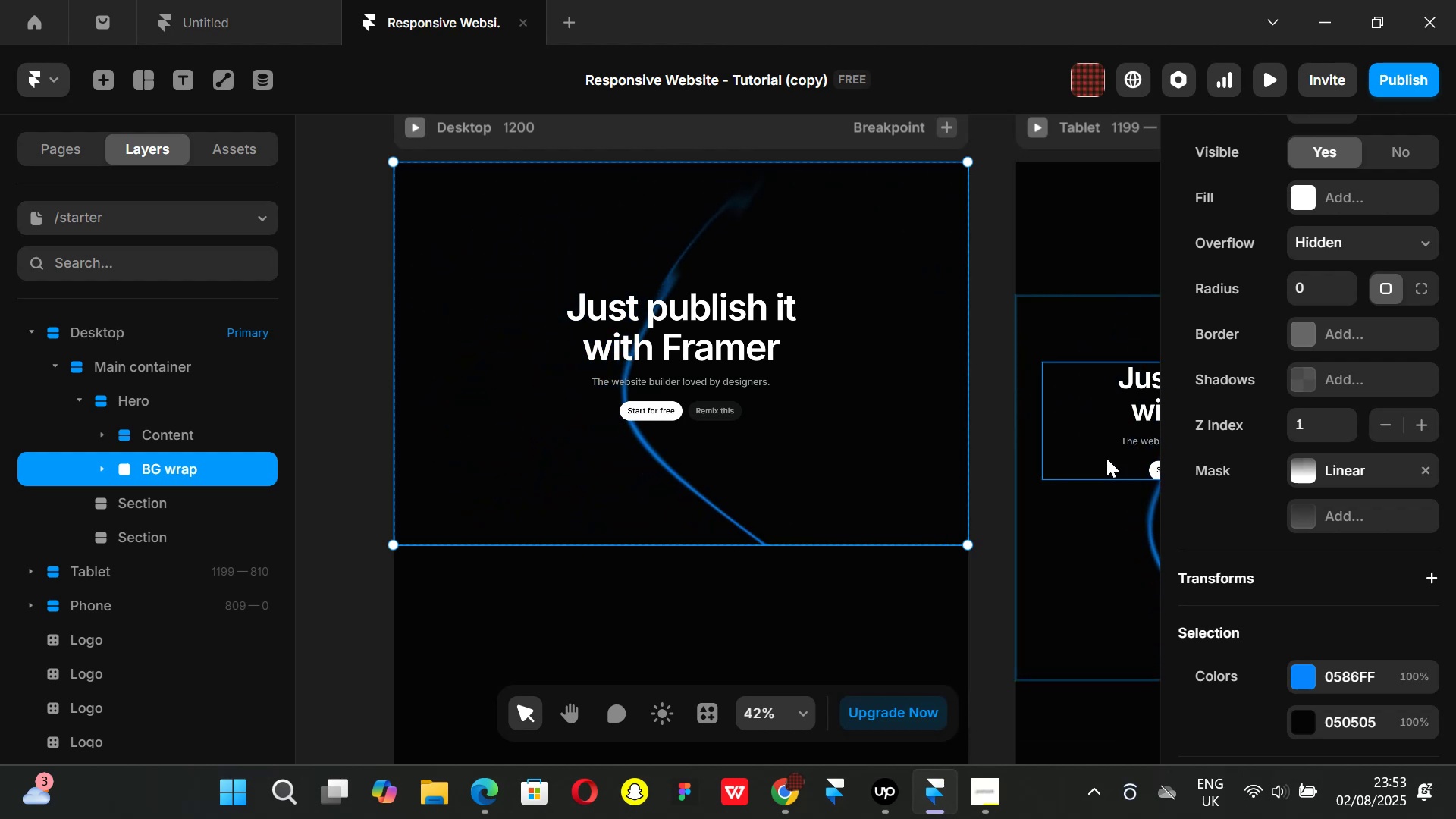 
key(Control+P)
 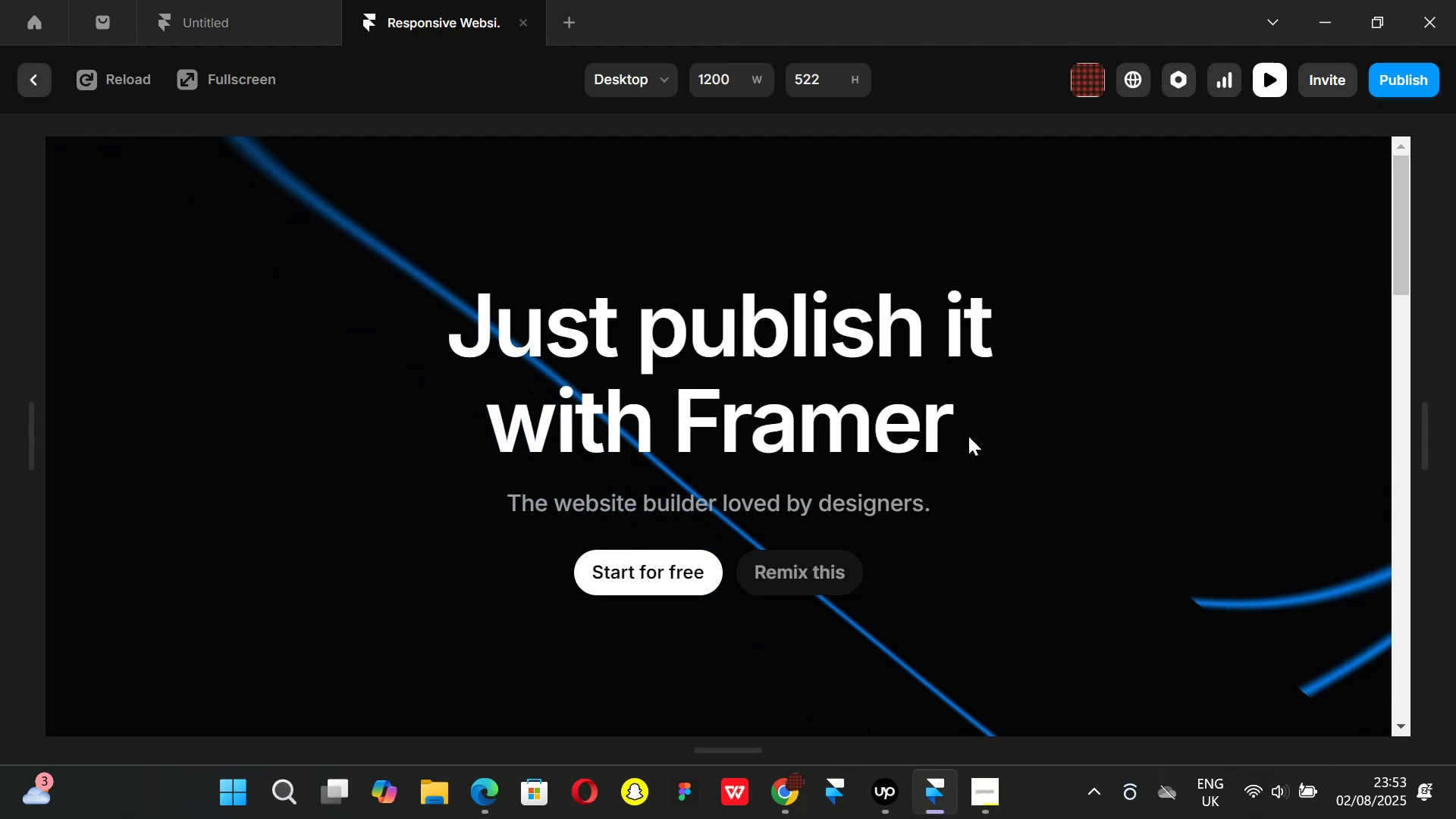 
scroll: coordinate [968, 431], scroll_direction: down, amount: 1.0
 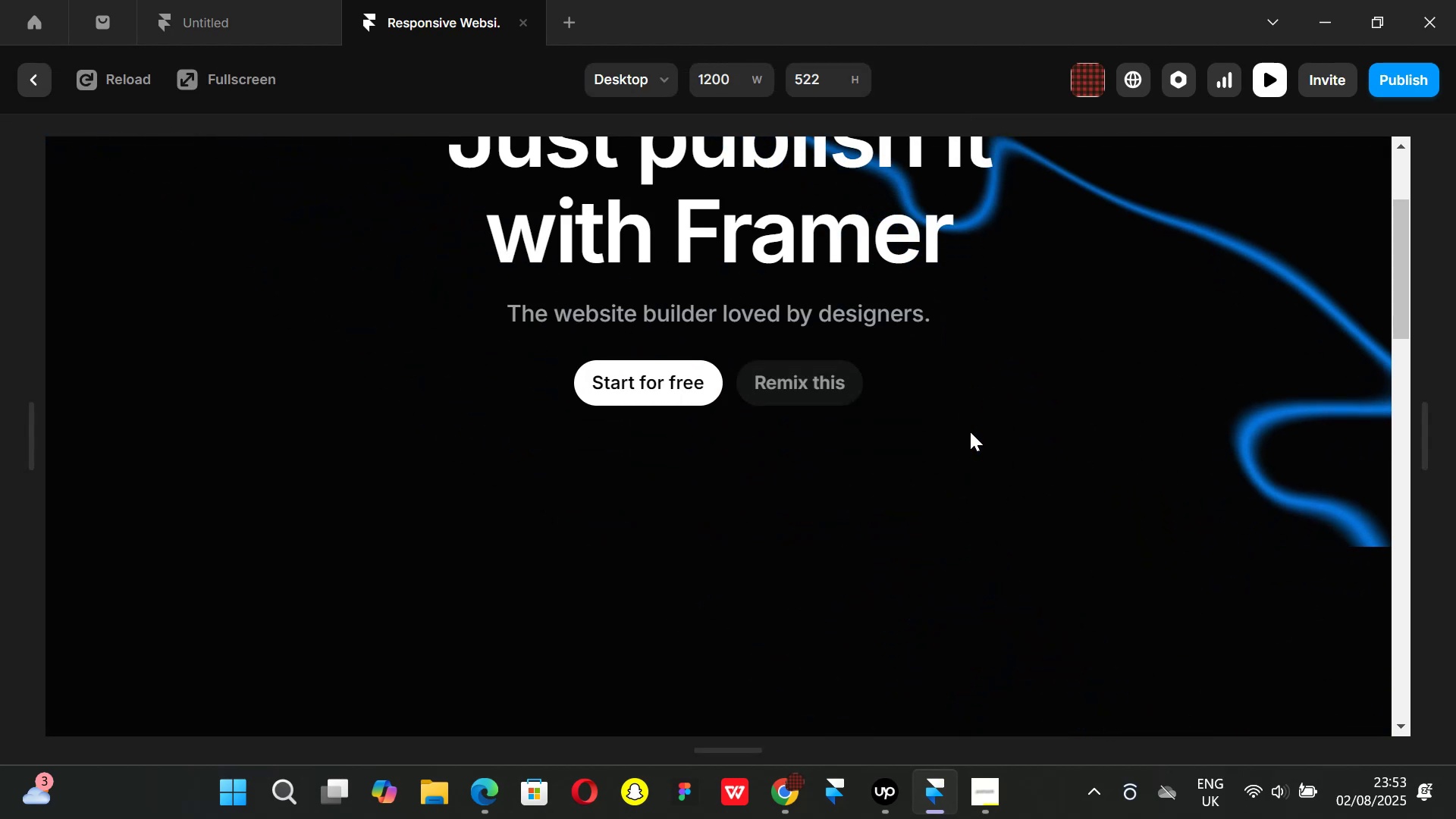 
scroll: coordinate [903, 406], scroll_direction: up, amount: 3.0
 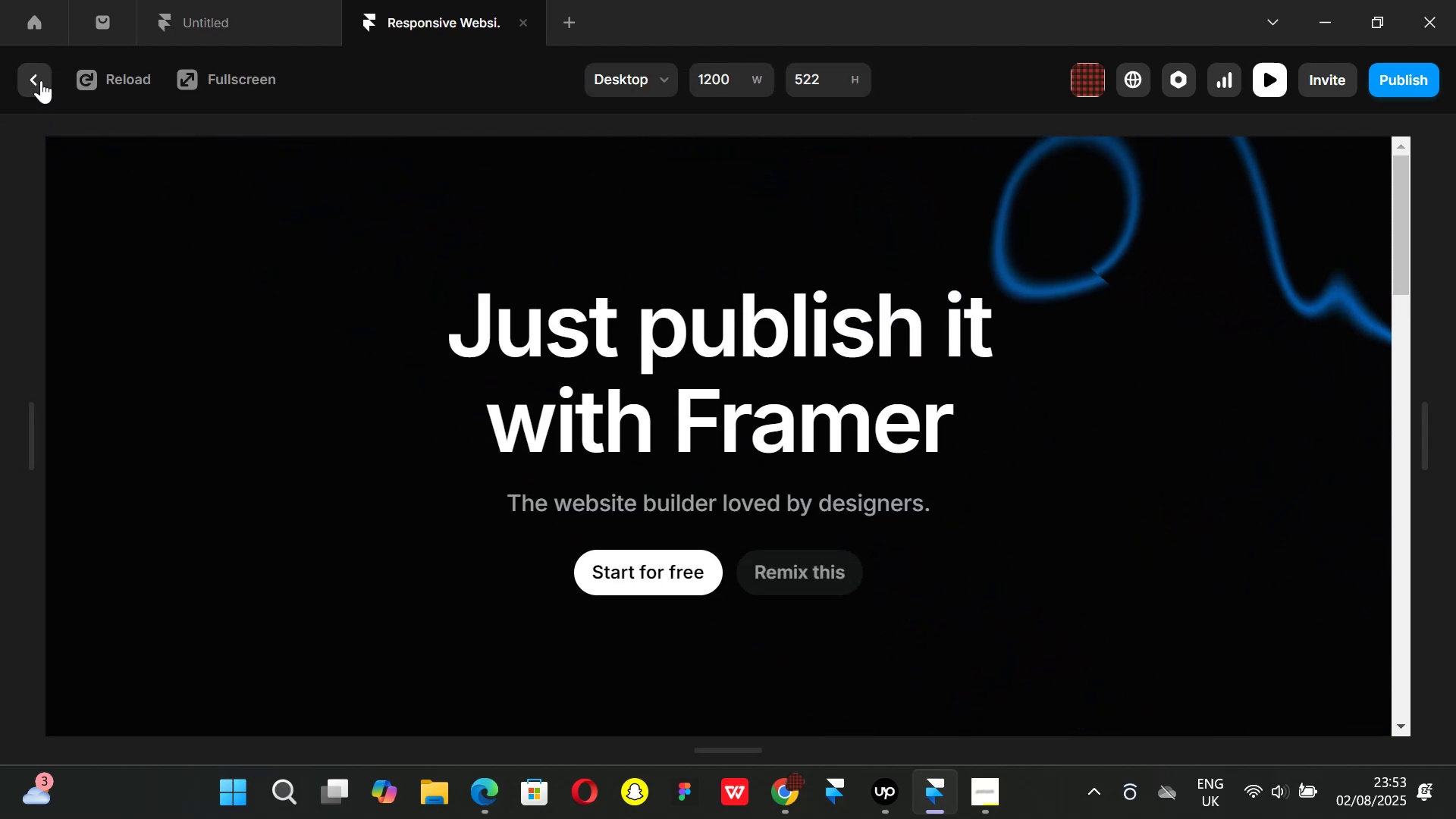 
left_click([41, 80])
 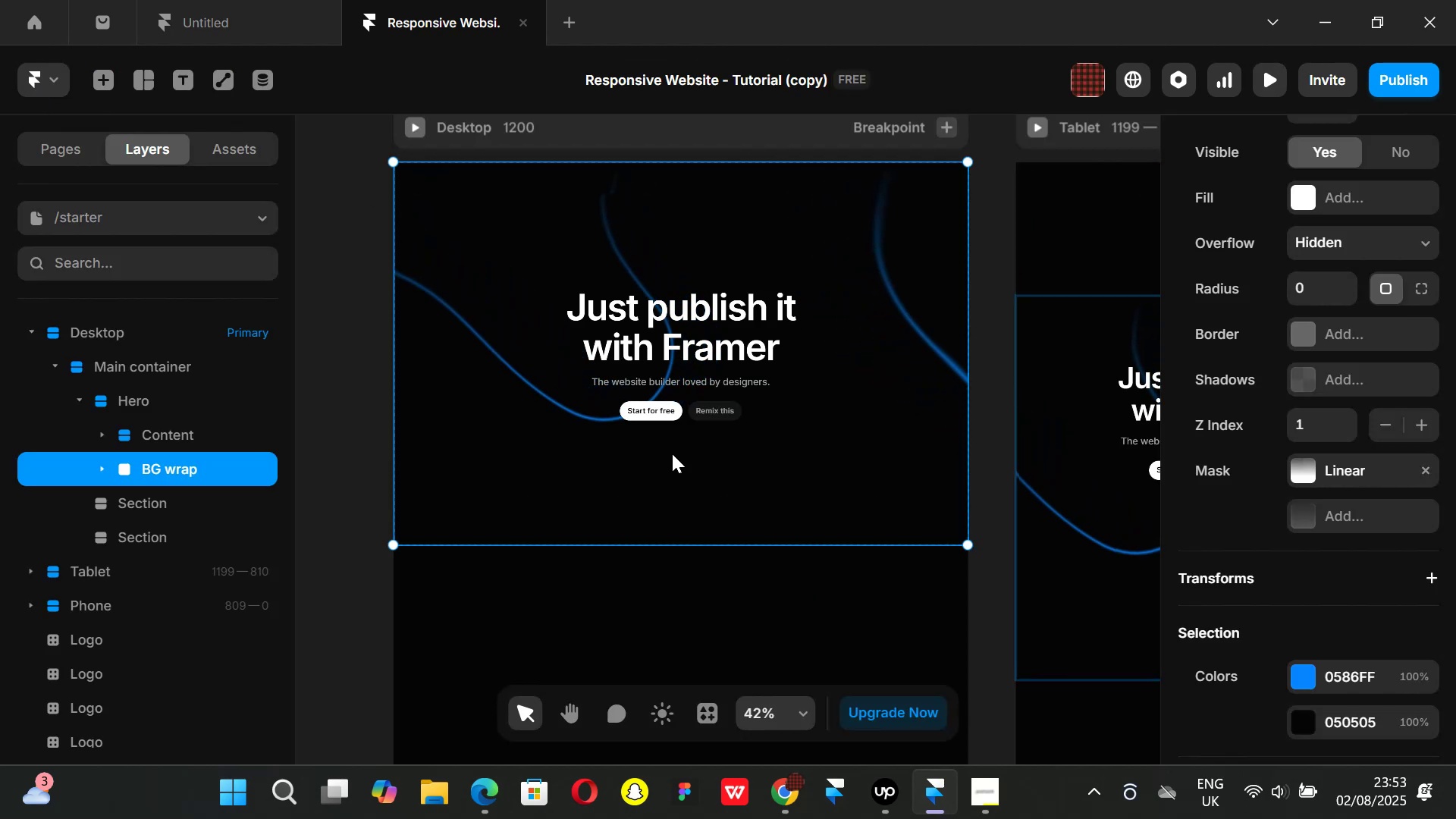 
left_click([329, 287])
 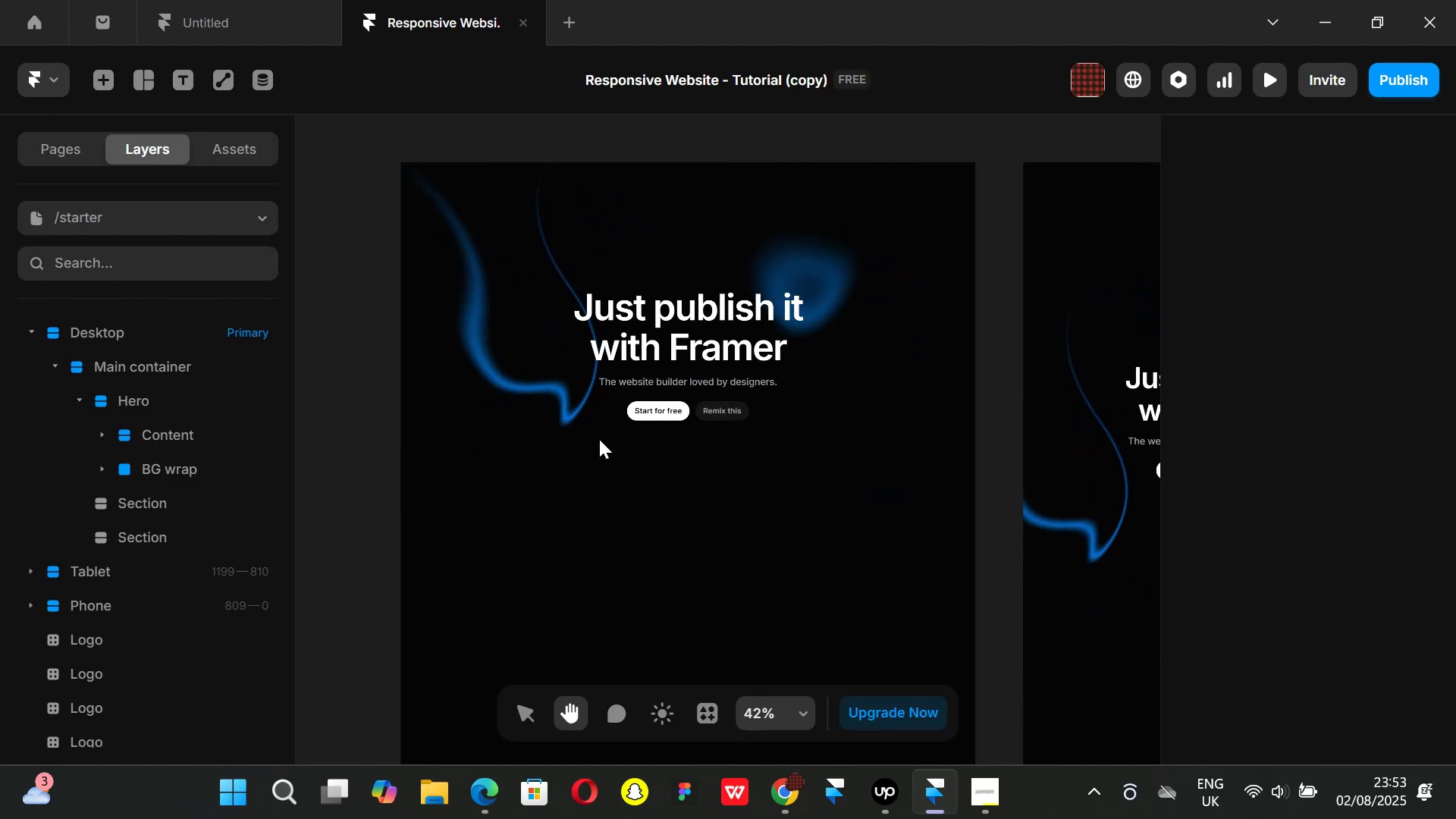 
left_click([574, 478])
 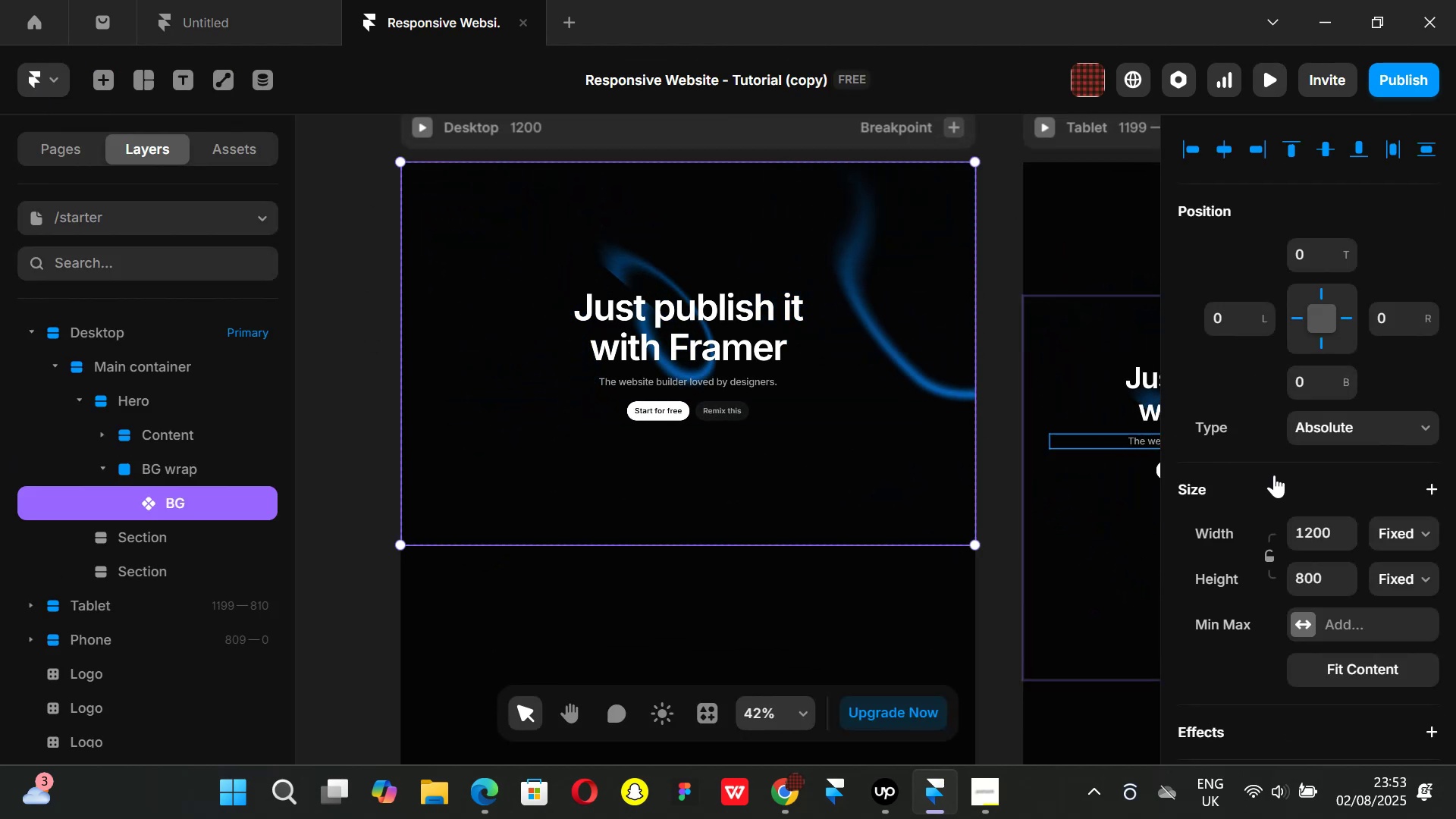 
scroll: coordinate [1283, 482], scroll_direction: down, amount: 3.0
 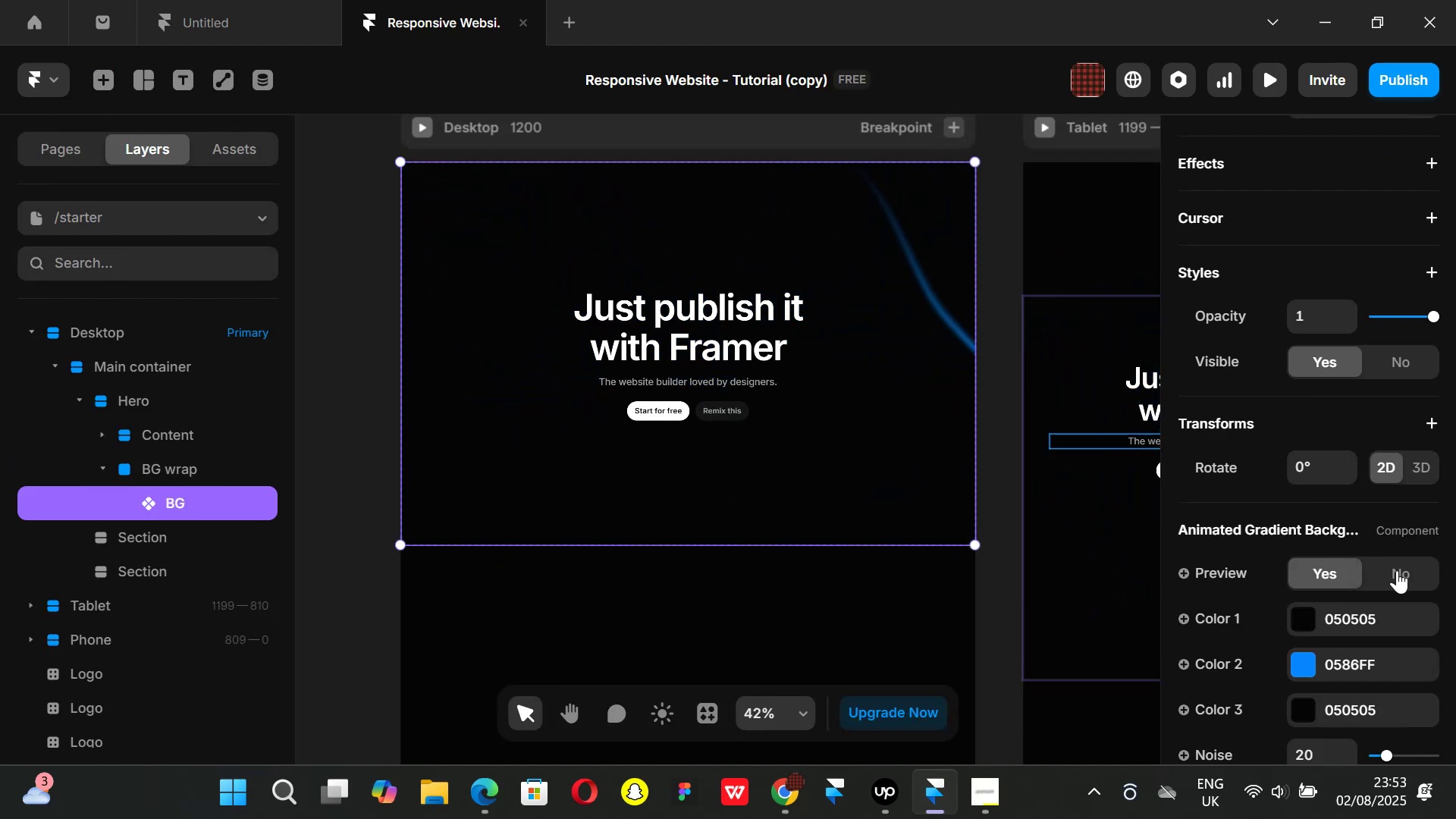 
left_click([1397, 572])
 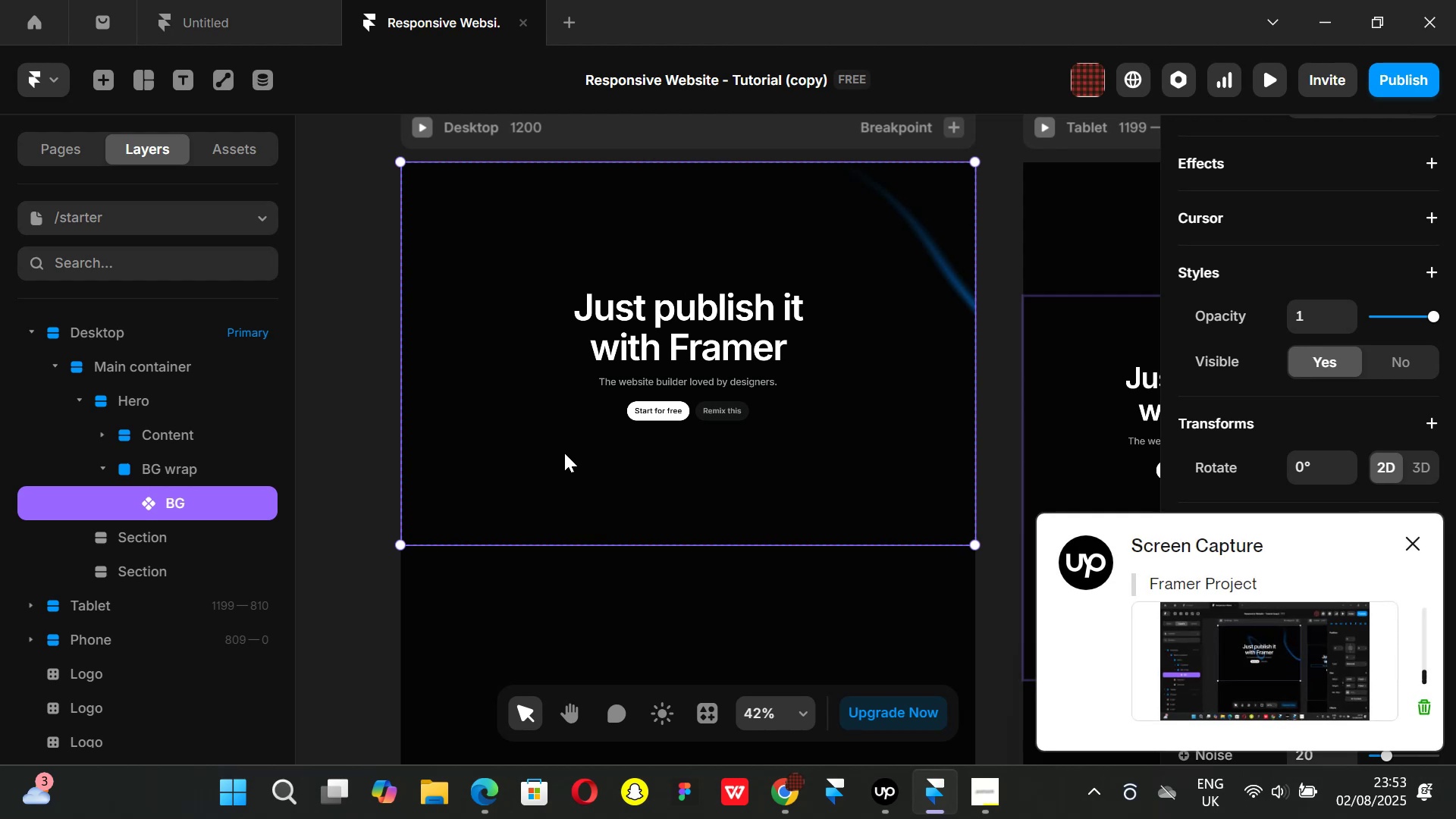 
wait(9.06)
 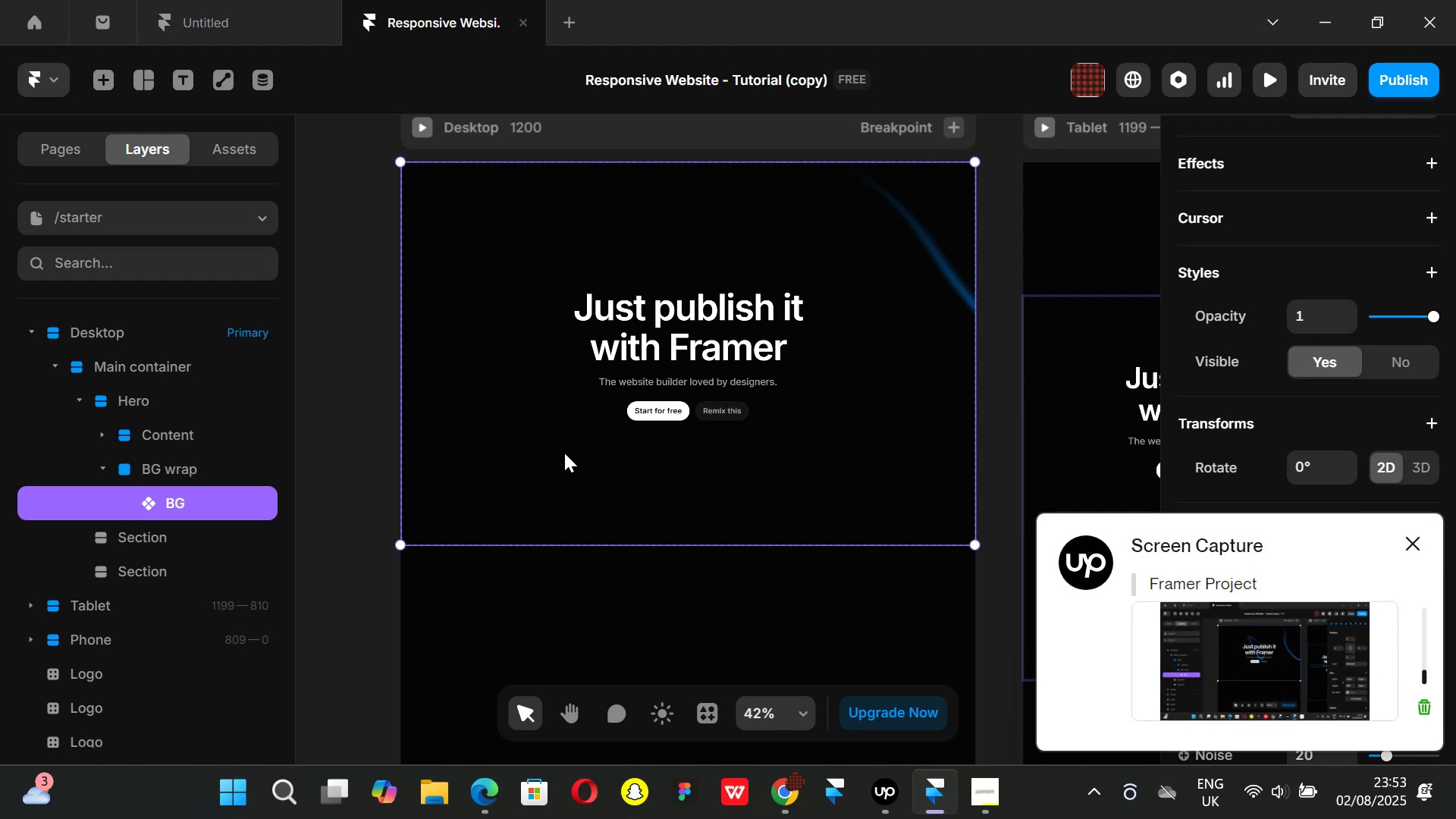 
key(Control+ControlLeft)
 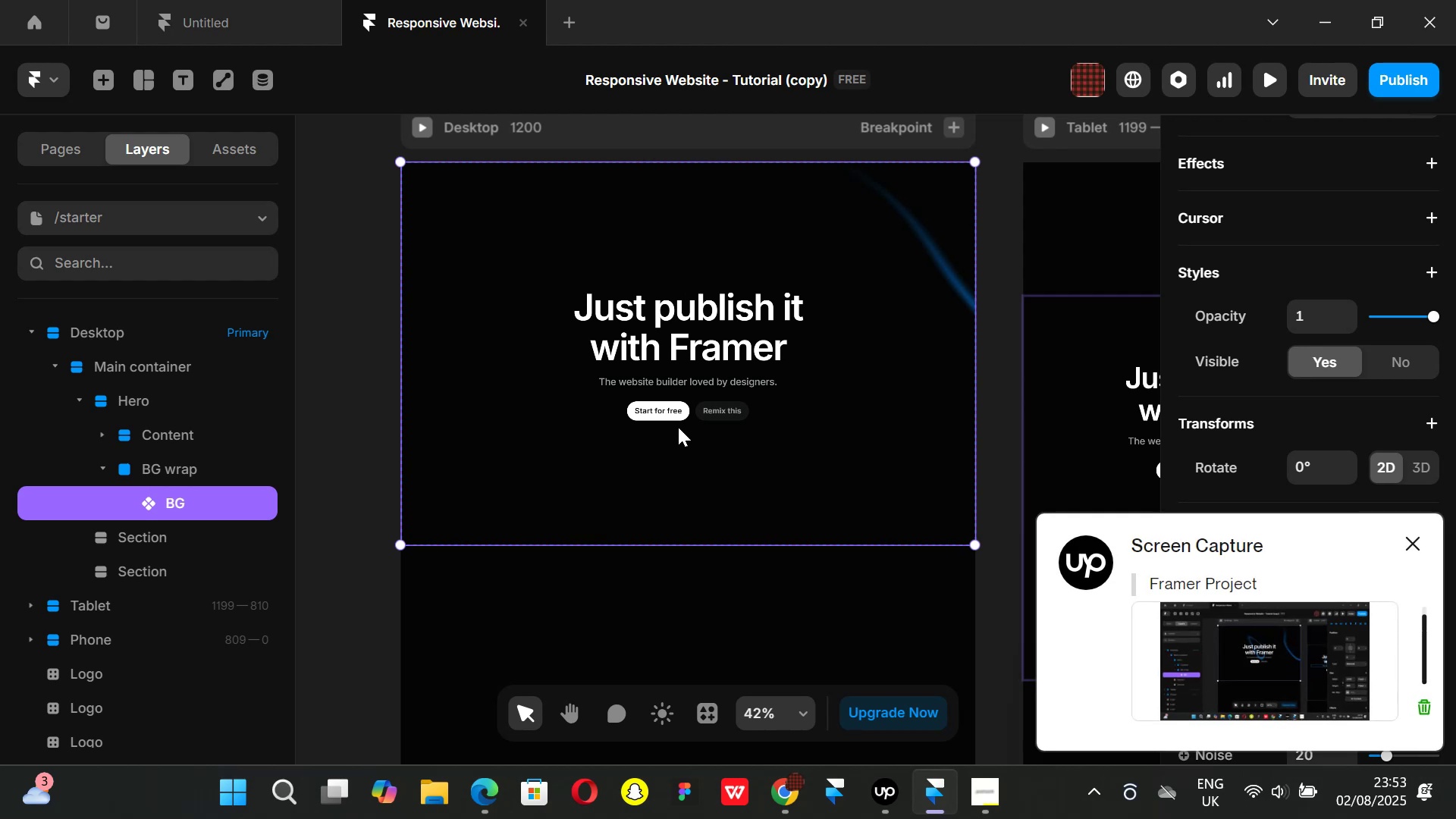 
scroll: coordinate [679, 427], scroll_direction: down, amount: 3.0
 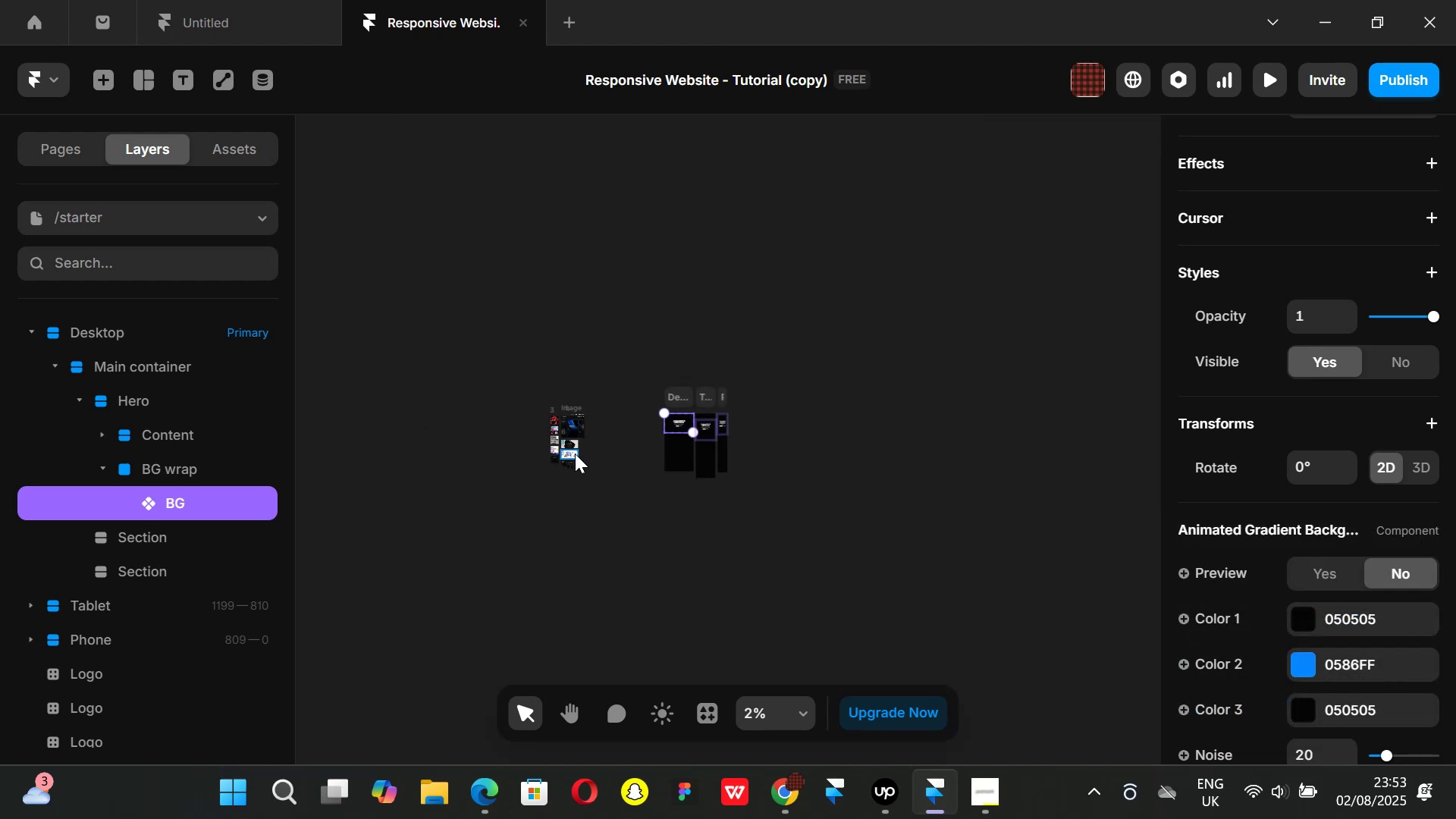 
hold_key(key=ControlLeft, duration=0.63)
scroll: coordinate [480, 523], scroll_direction: up, amount: 3.0
 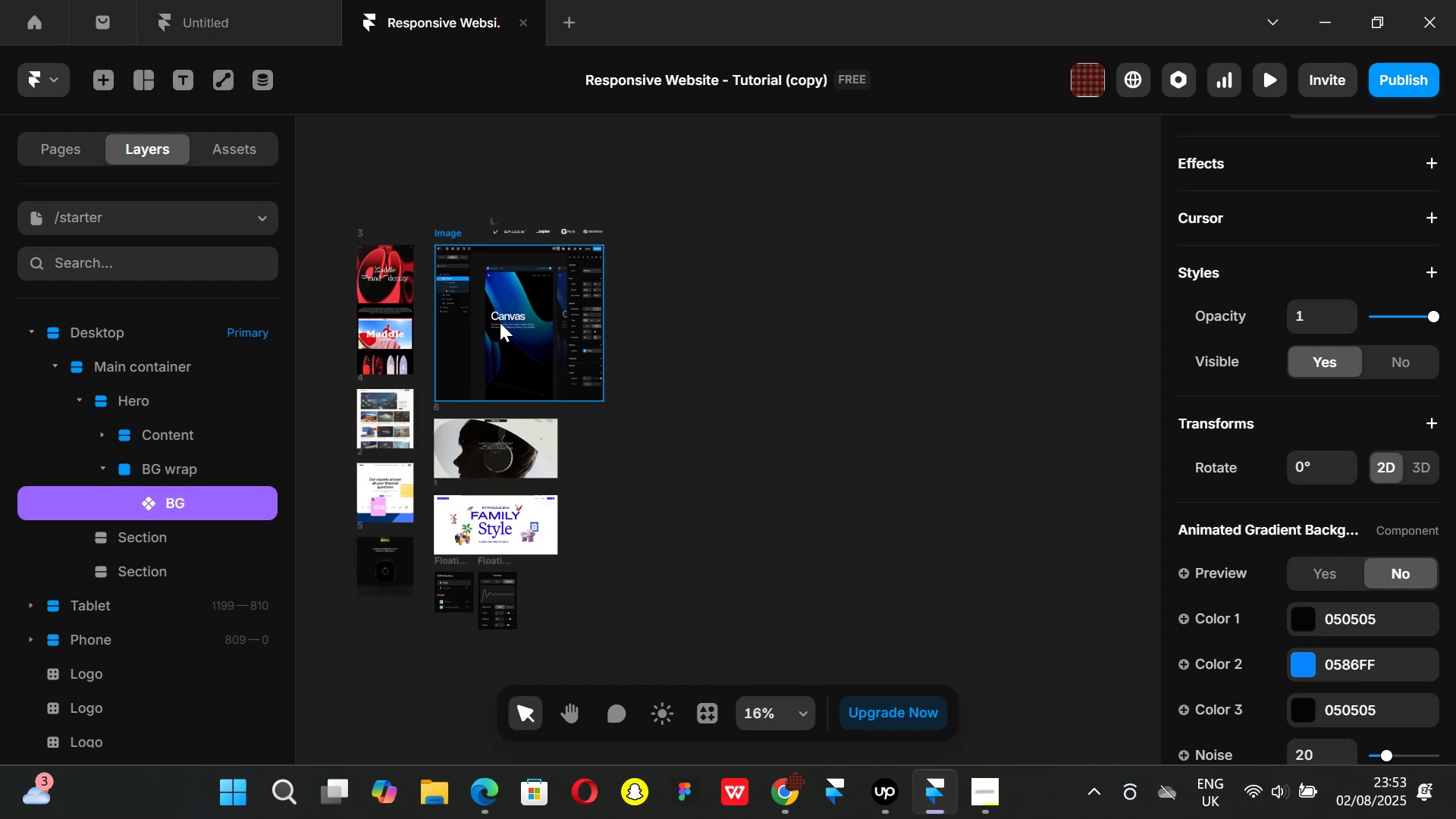 
left_click([504, 314])
 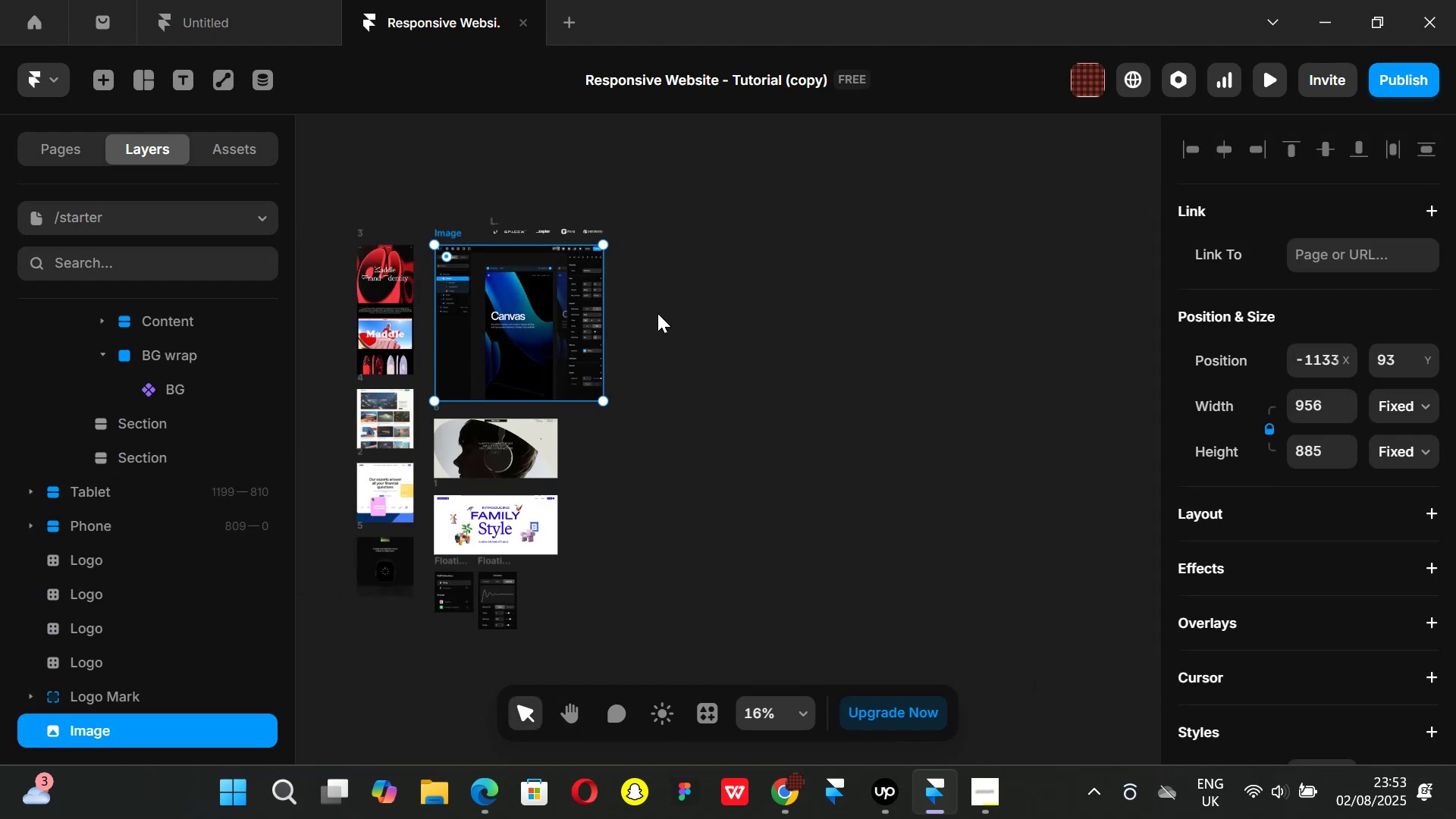 
key(Control+ControlLeft)
 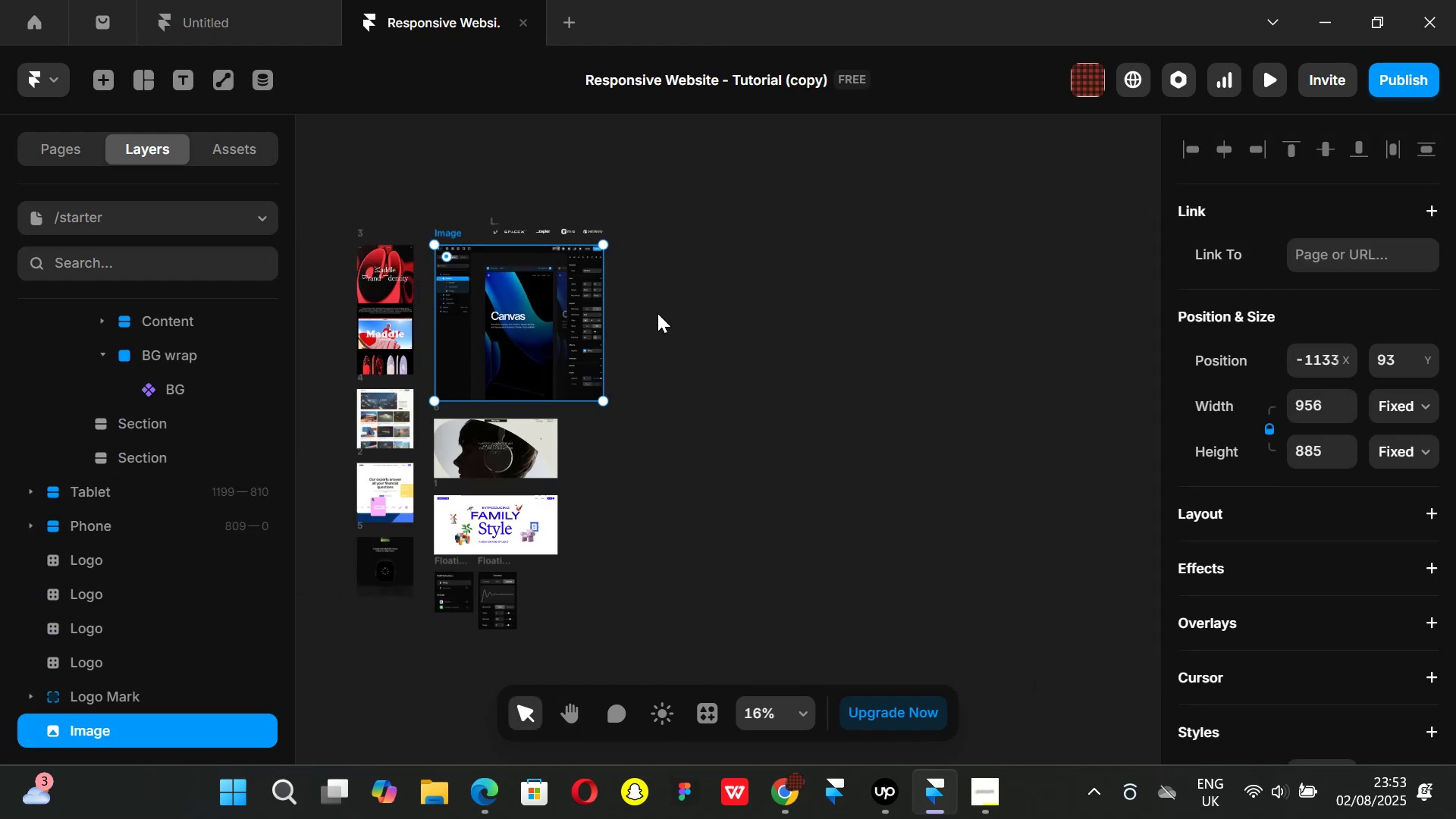 
key(Control+C)
 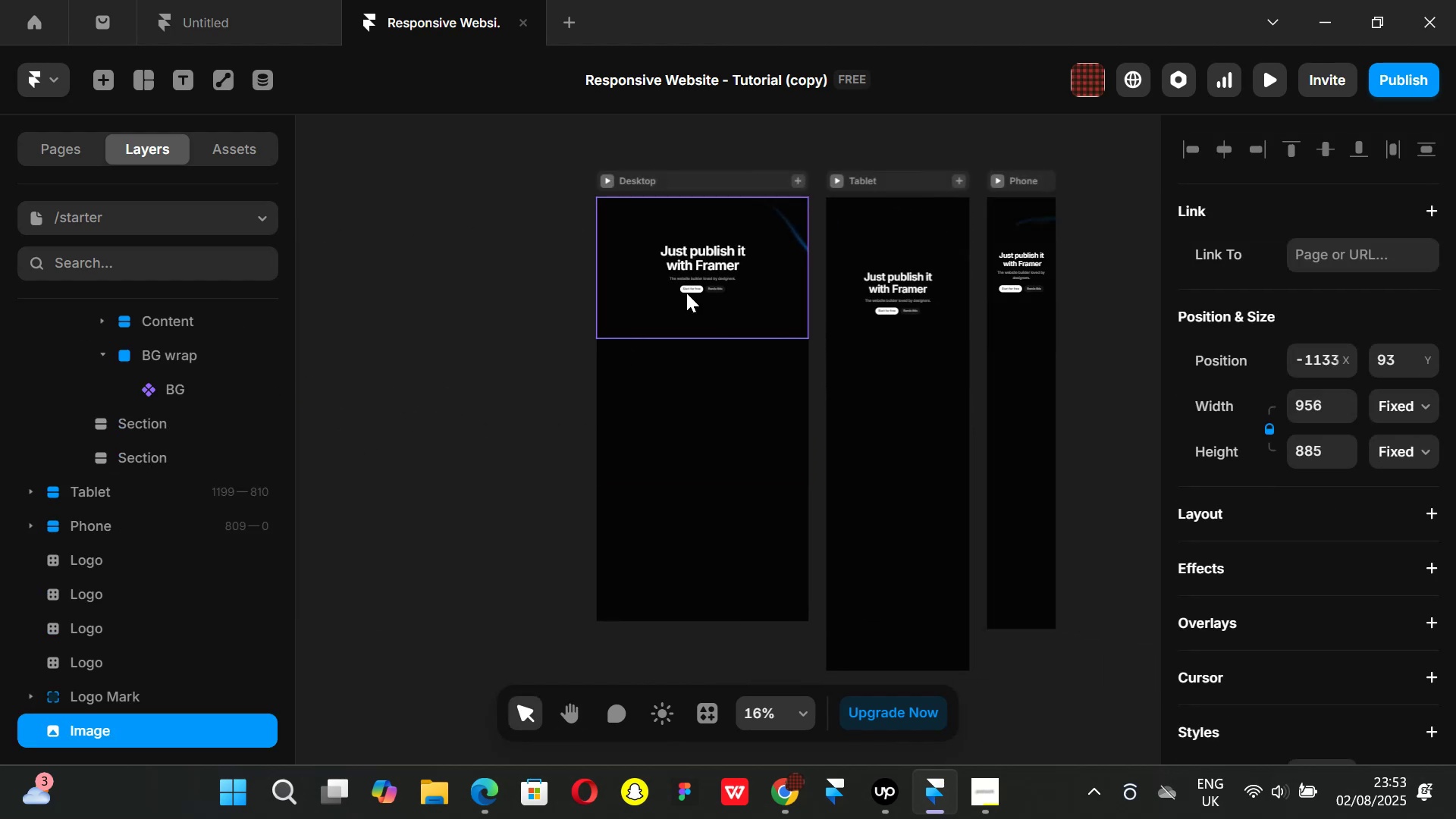 
left_click([632, 306])
 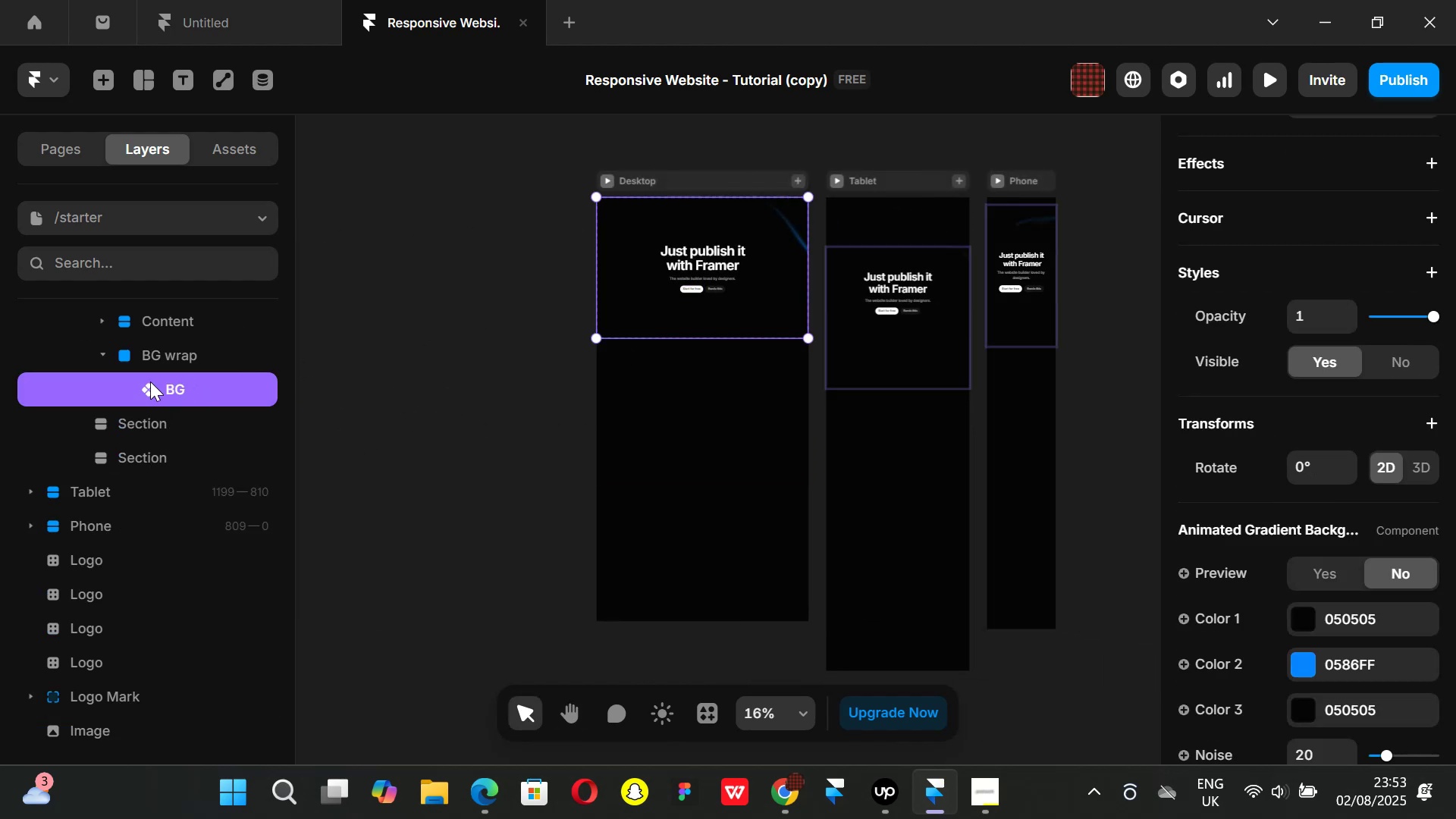 
scroll: coordinate [140, 375], scroll_direction: up, amount: 1.0
 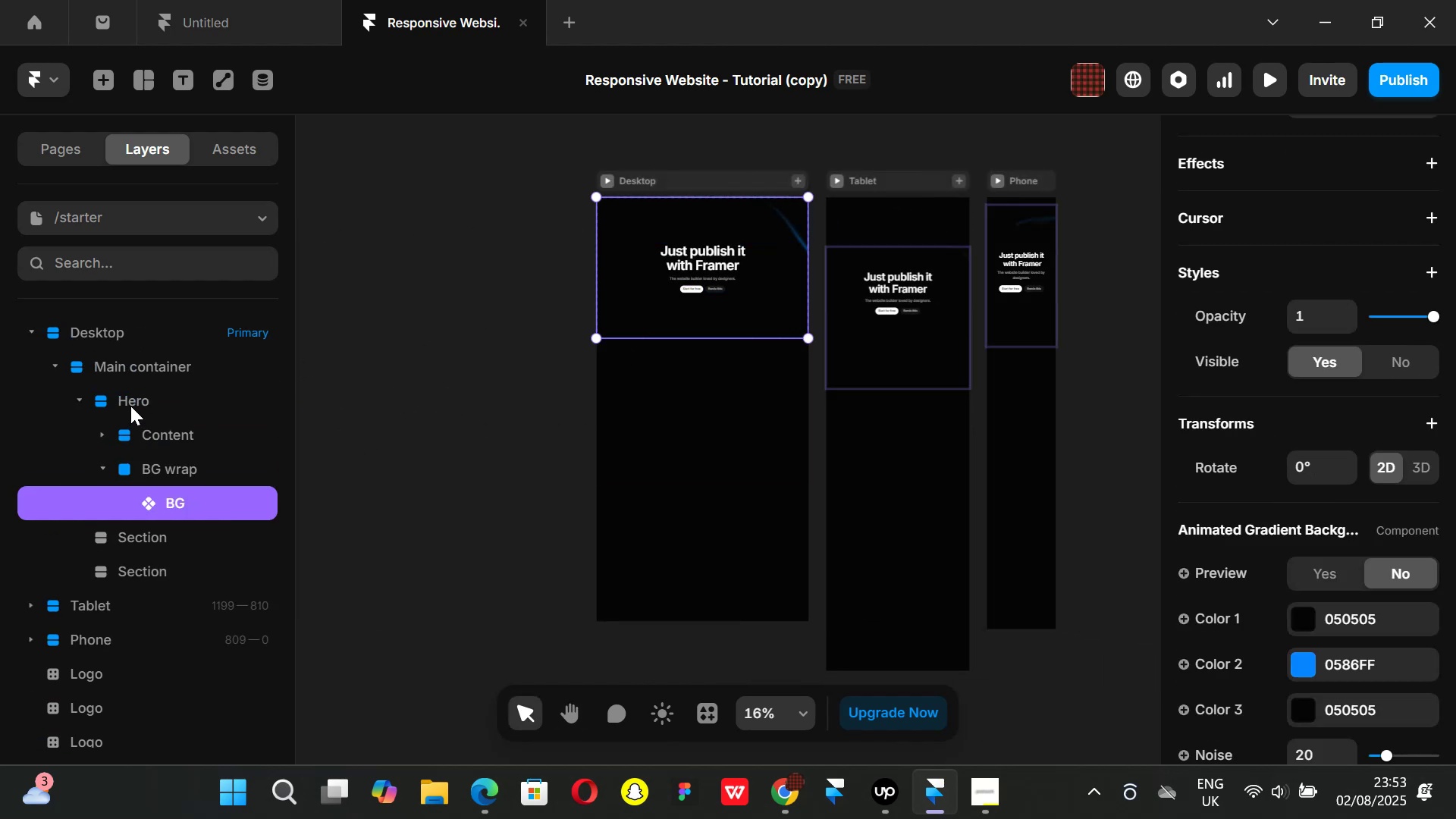 
left_click([130, 406])
 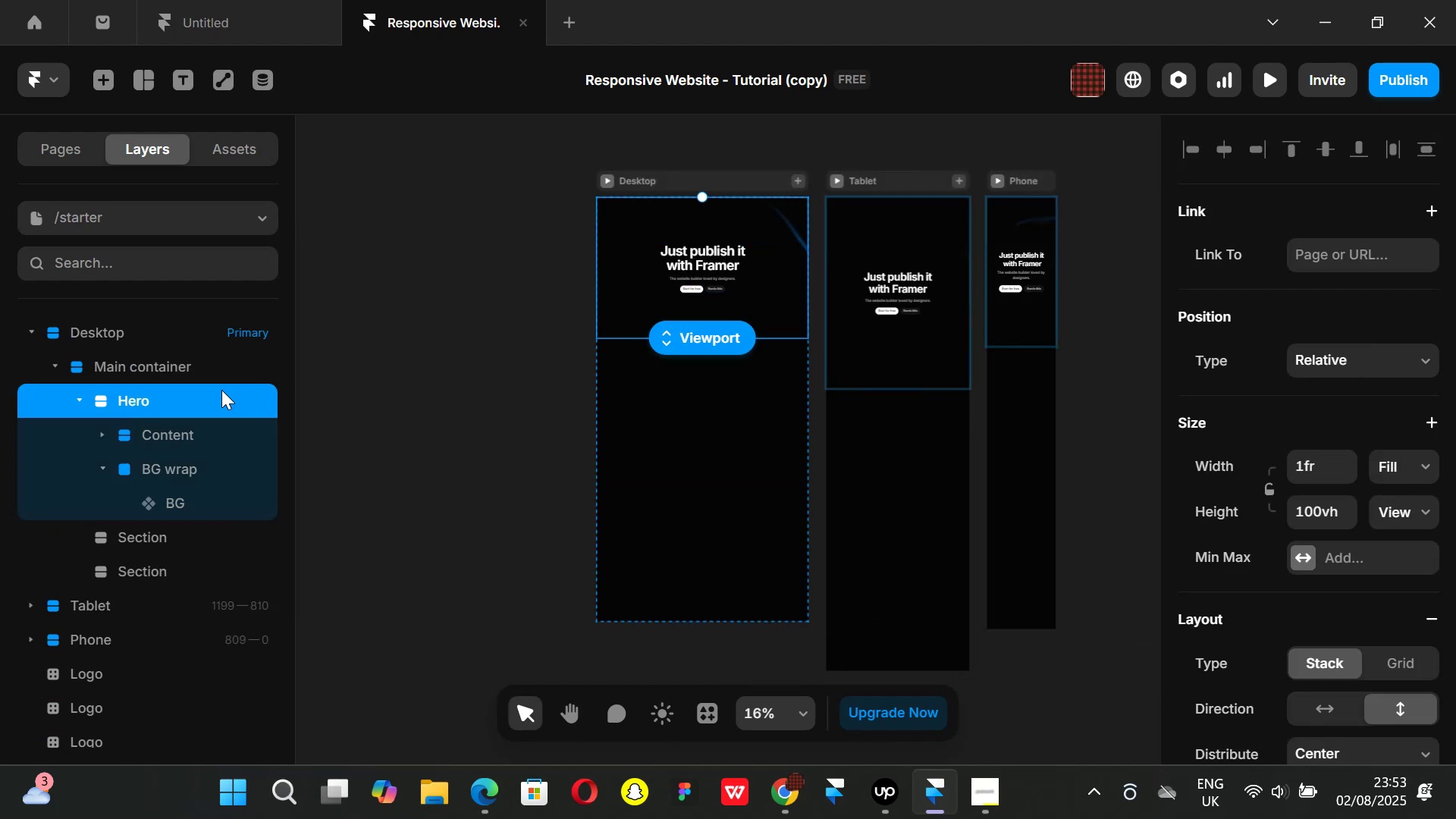 
key(Control+ControlLeft)
 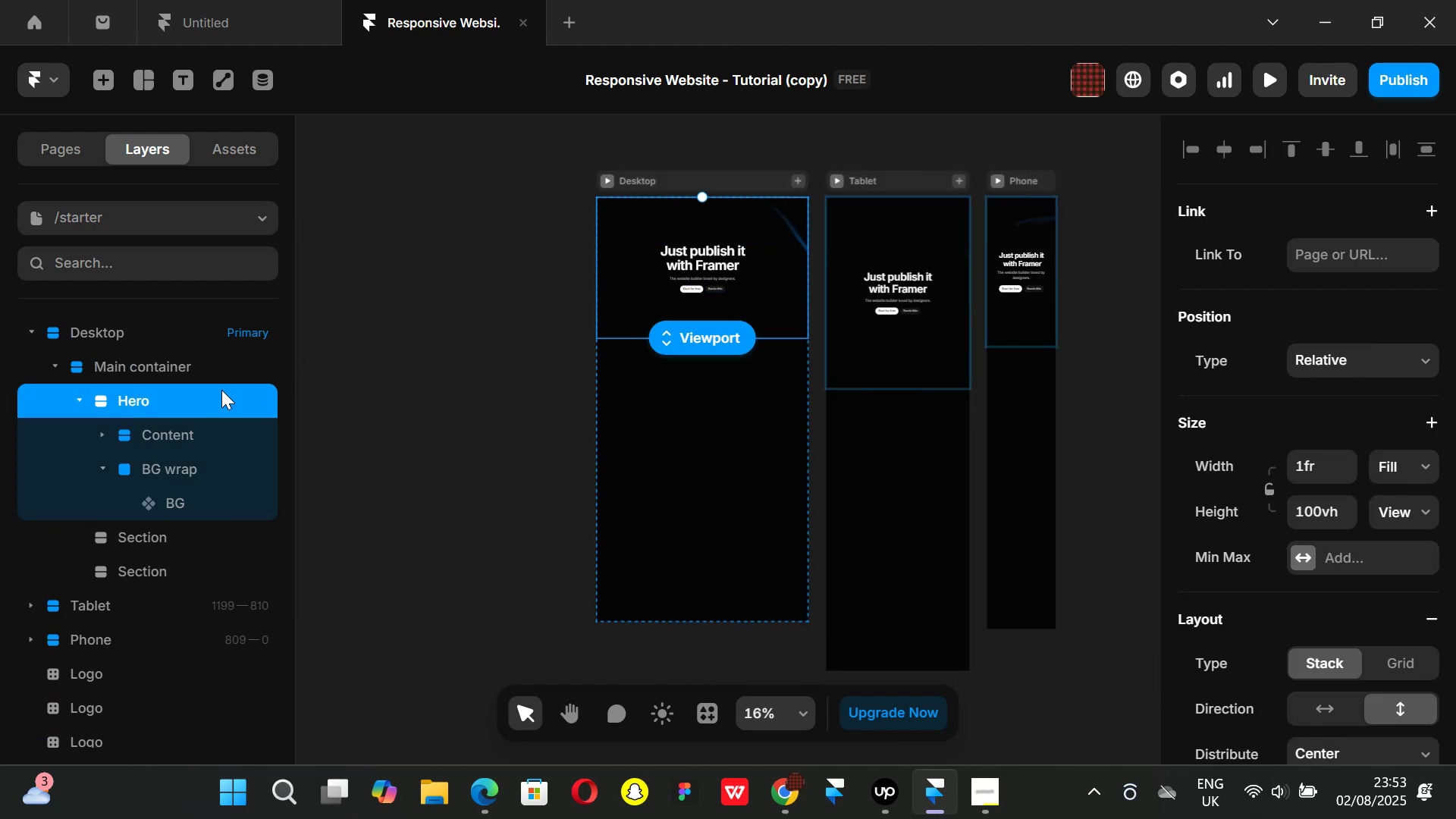 
key(Control+V)
 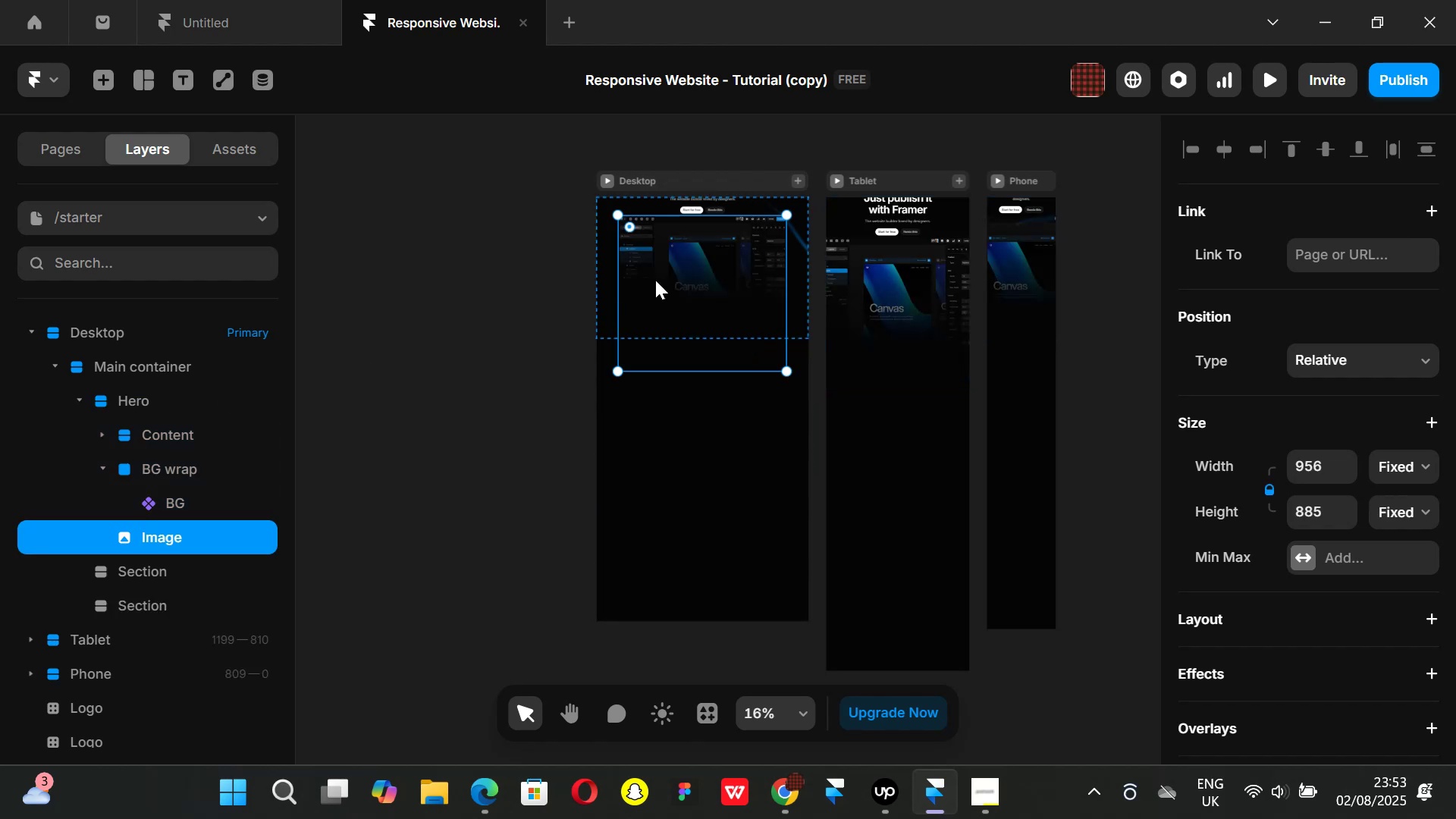 
hold_key(key=ControlLeft, duration=1.34)
scroll: coordinate [762, 311], scroll_direction: up, amount: 2.0
 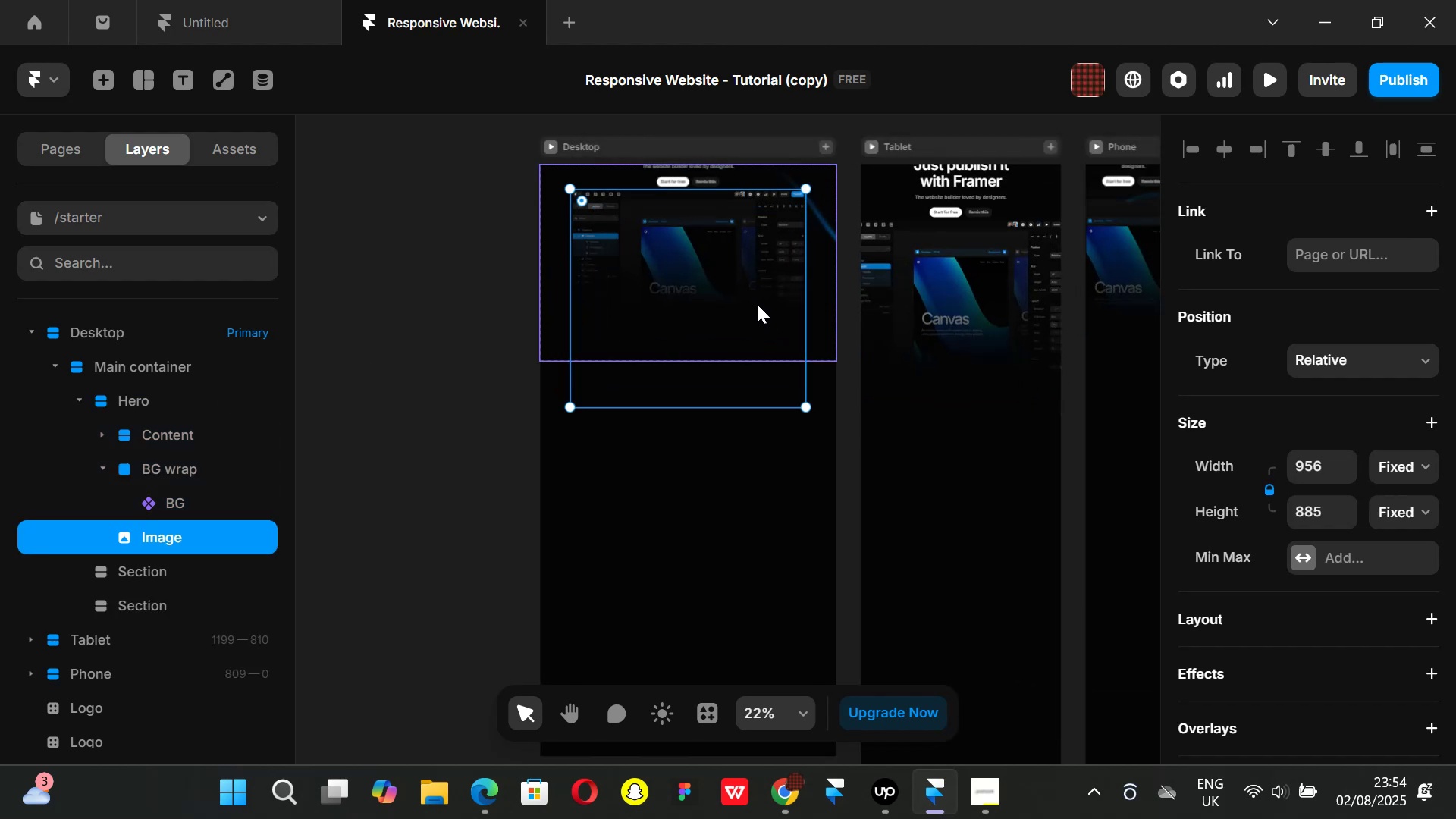 
hold_key(key=ControlLeft, duration=0.62)
scroll: coordinate [757, 304], scroll_direction: up, amount: 1.0
 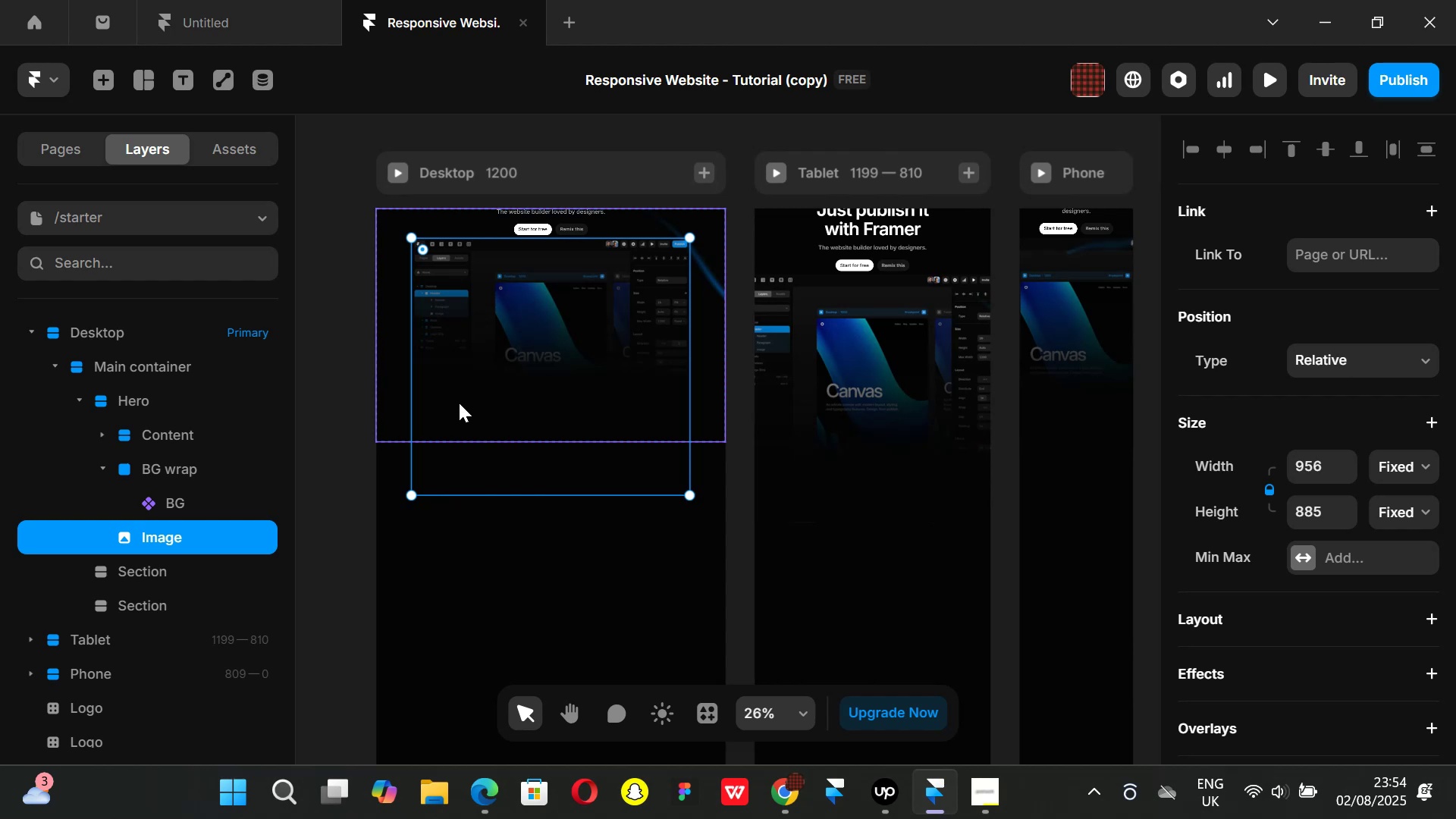 
wait(5.79)
 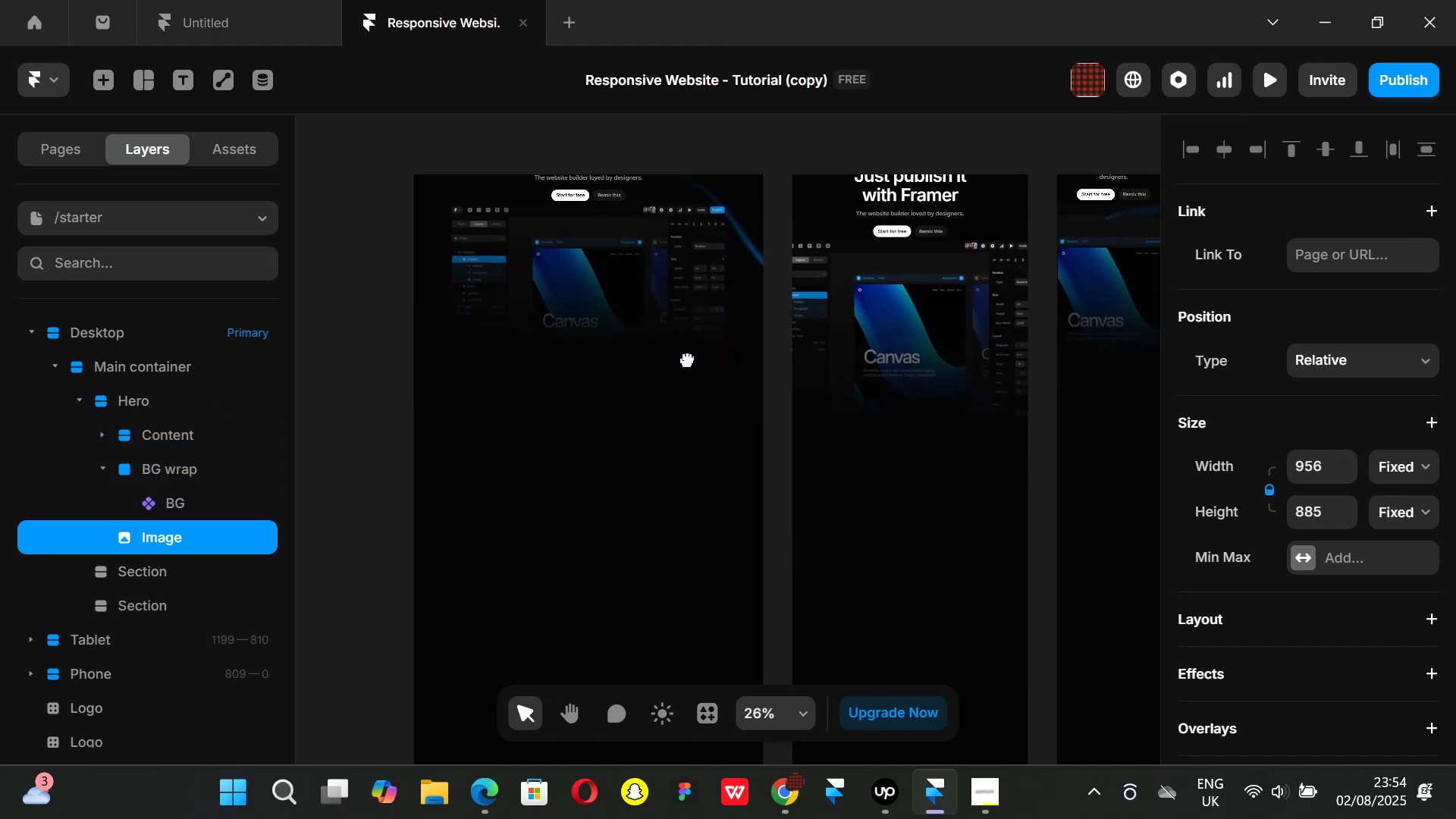 
left_click([159, 399])
 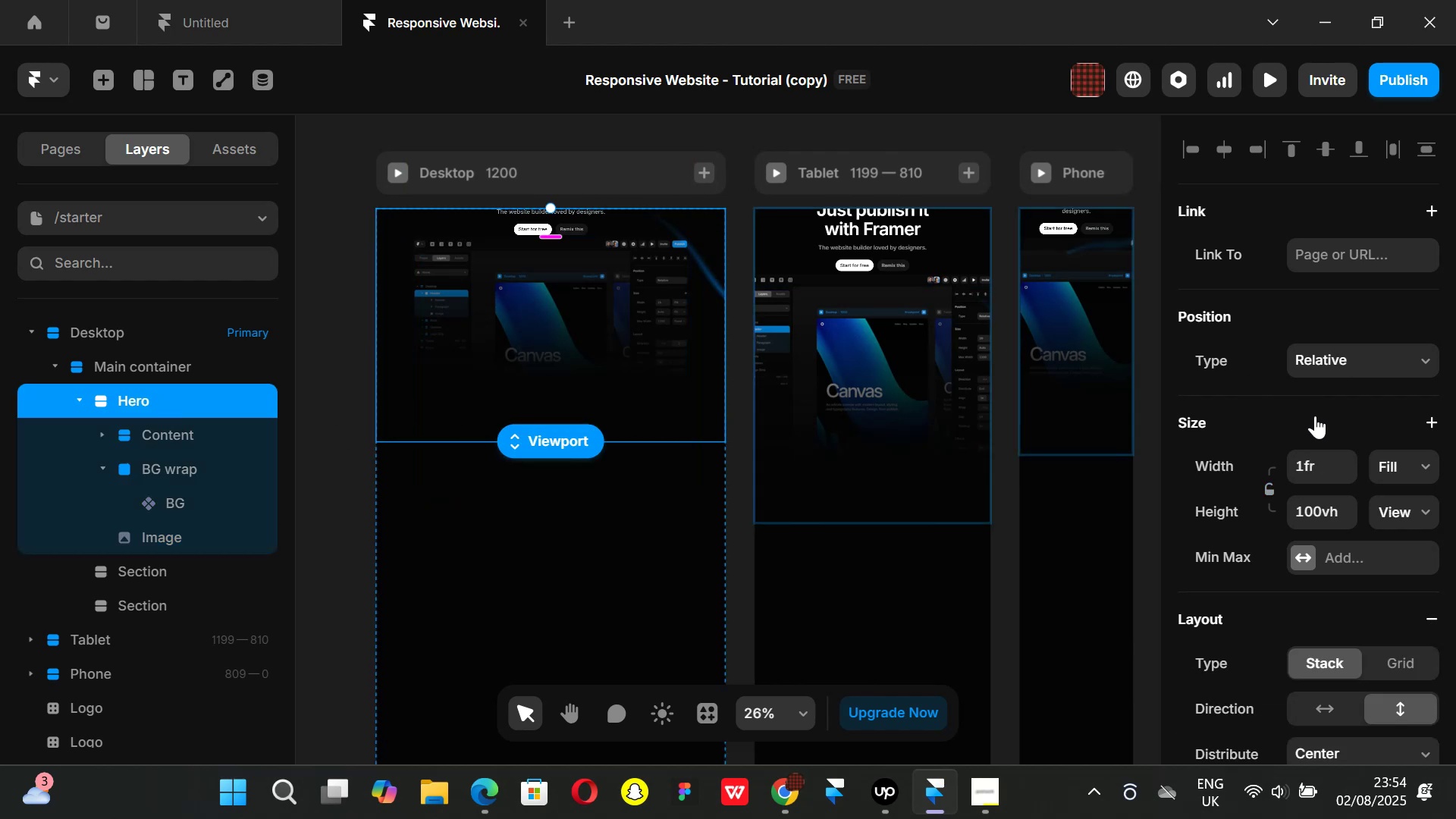 
wait(10.17)
 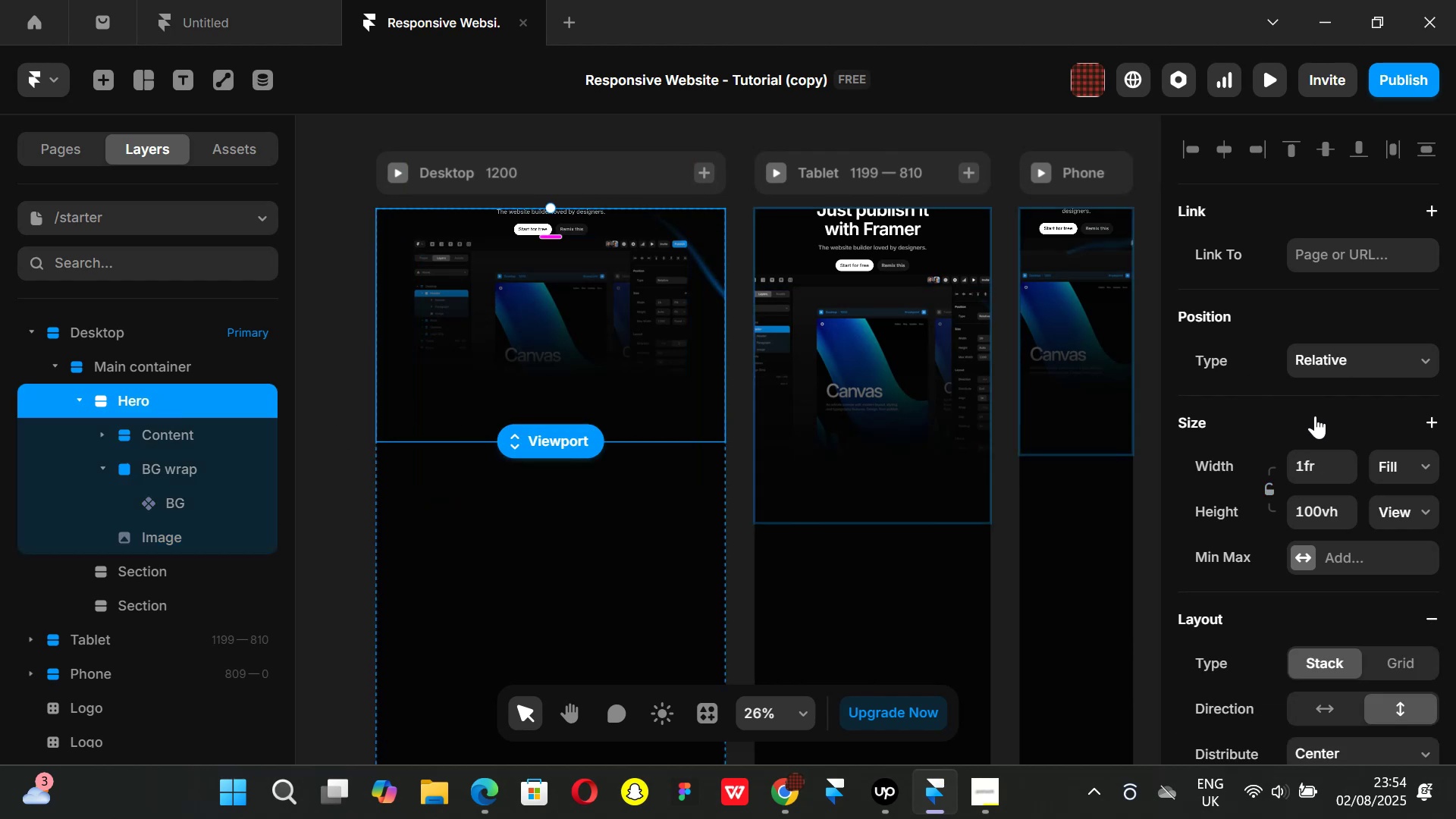 
key(Control+ControlLeft)
 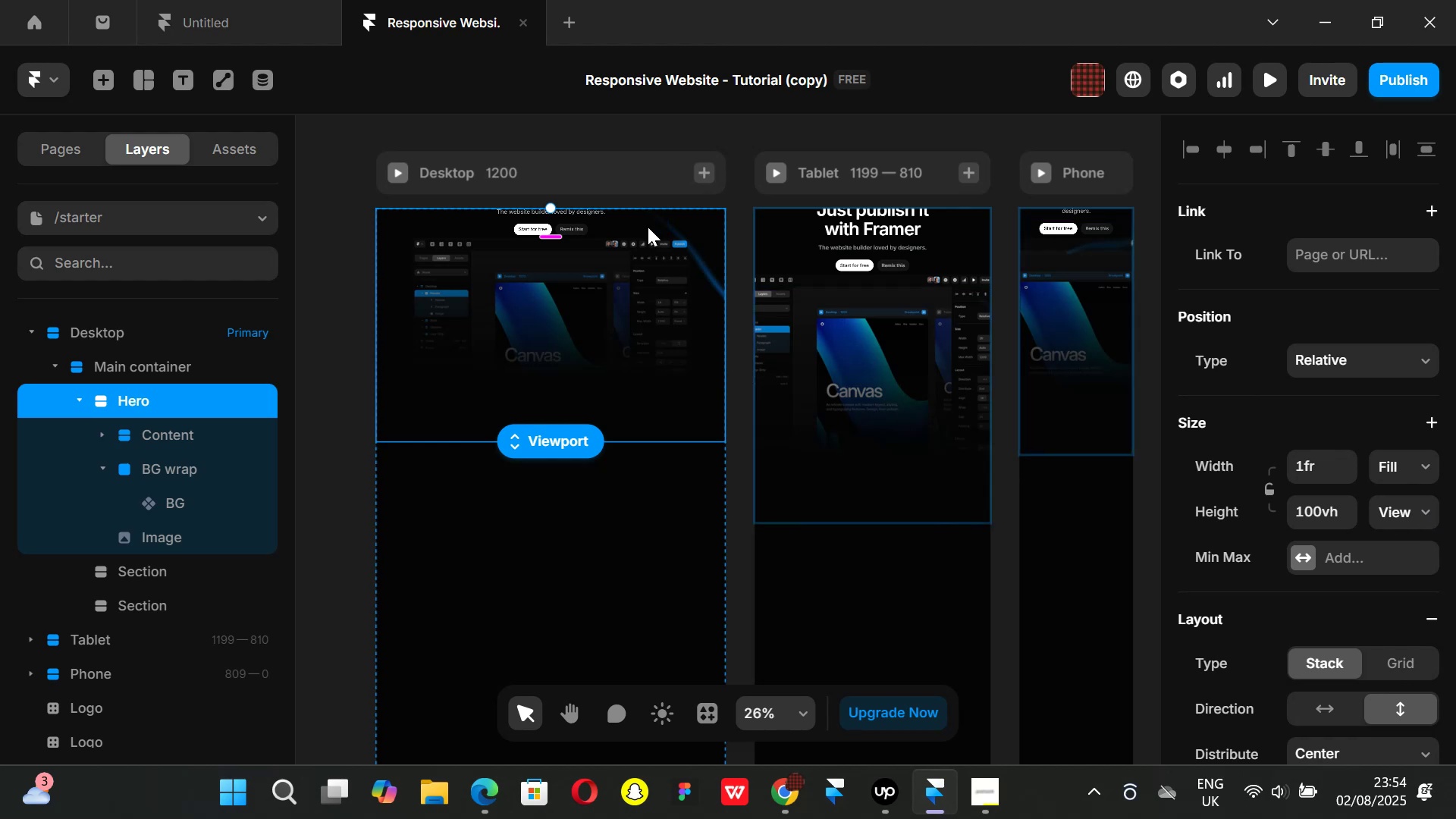 
key(Control+P)
 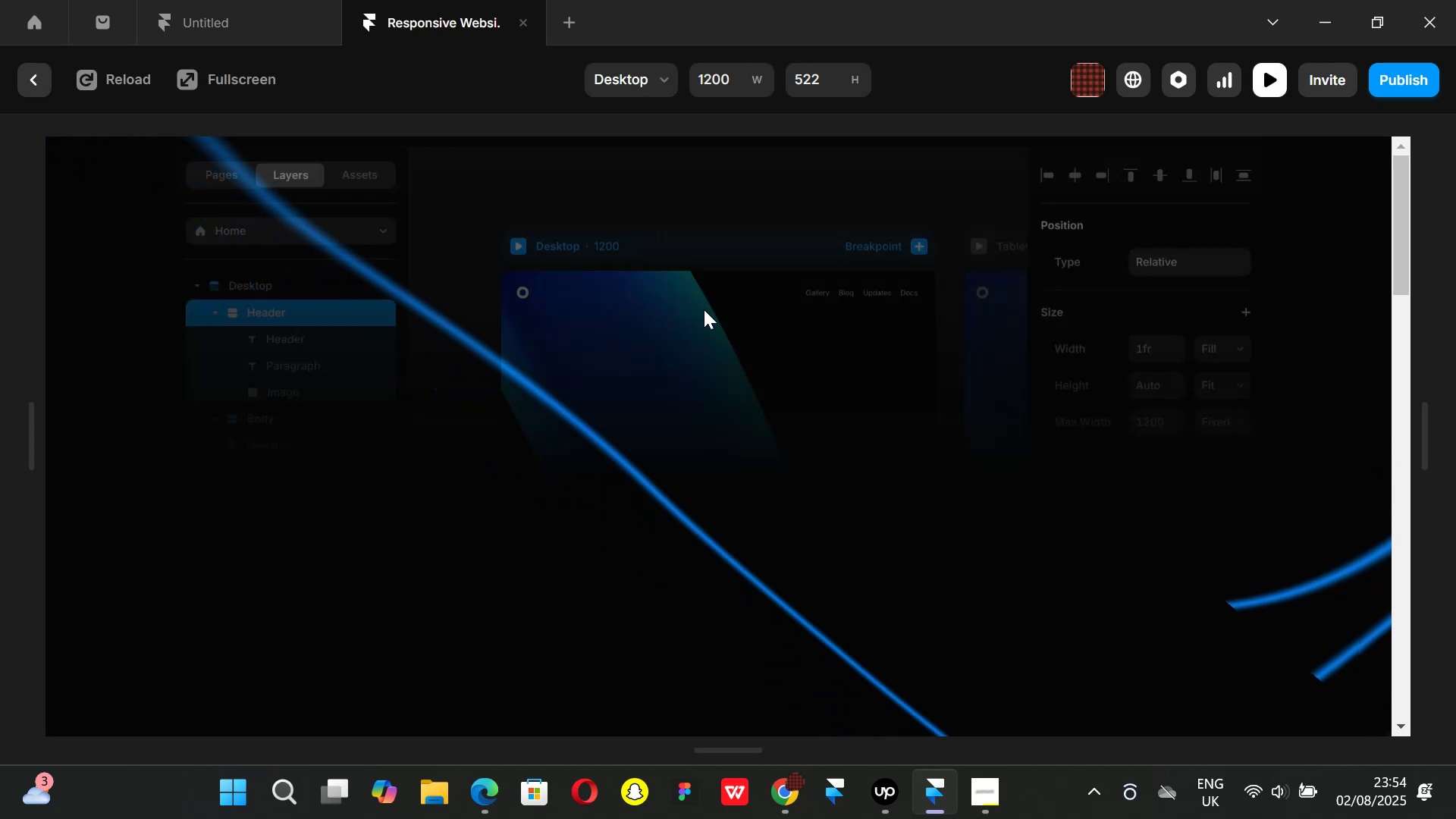 
scroll: coordinate [707, 322], scroll_direction: up, amount: 12.0
 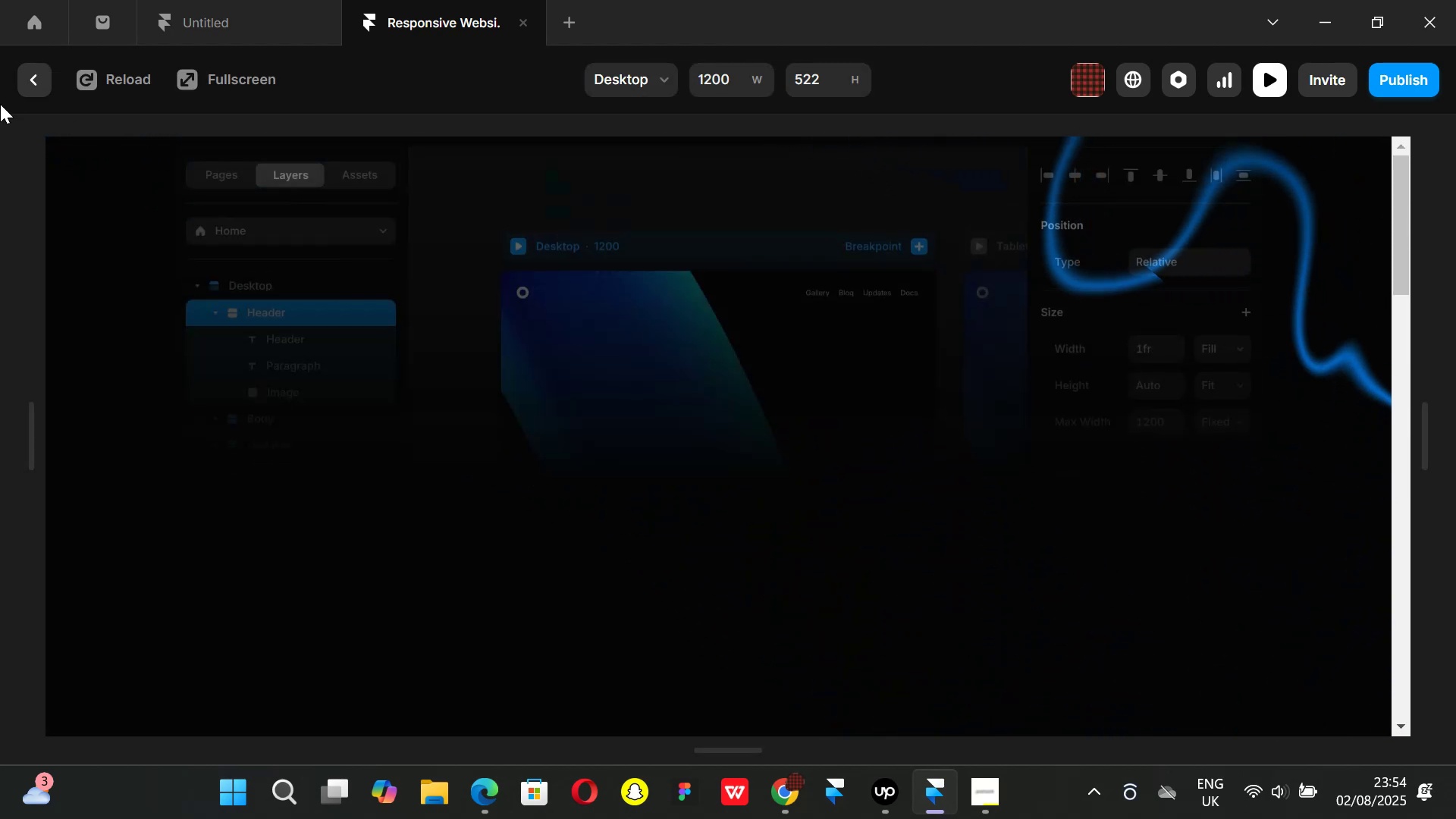 
mouse_move([33, 80])
 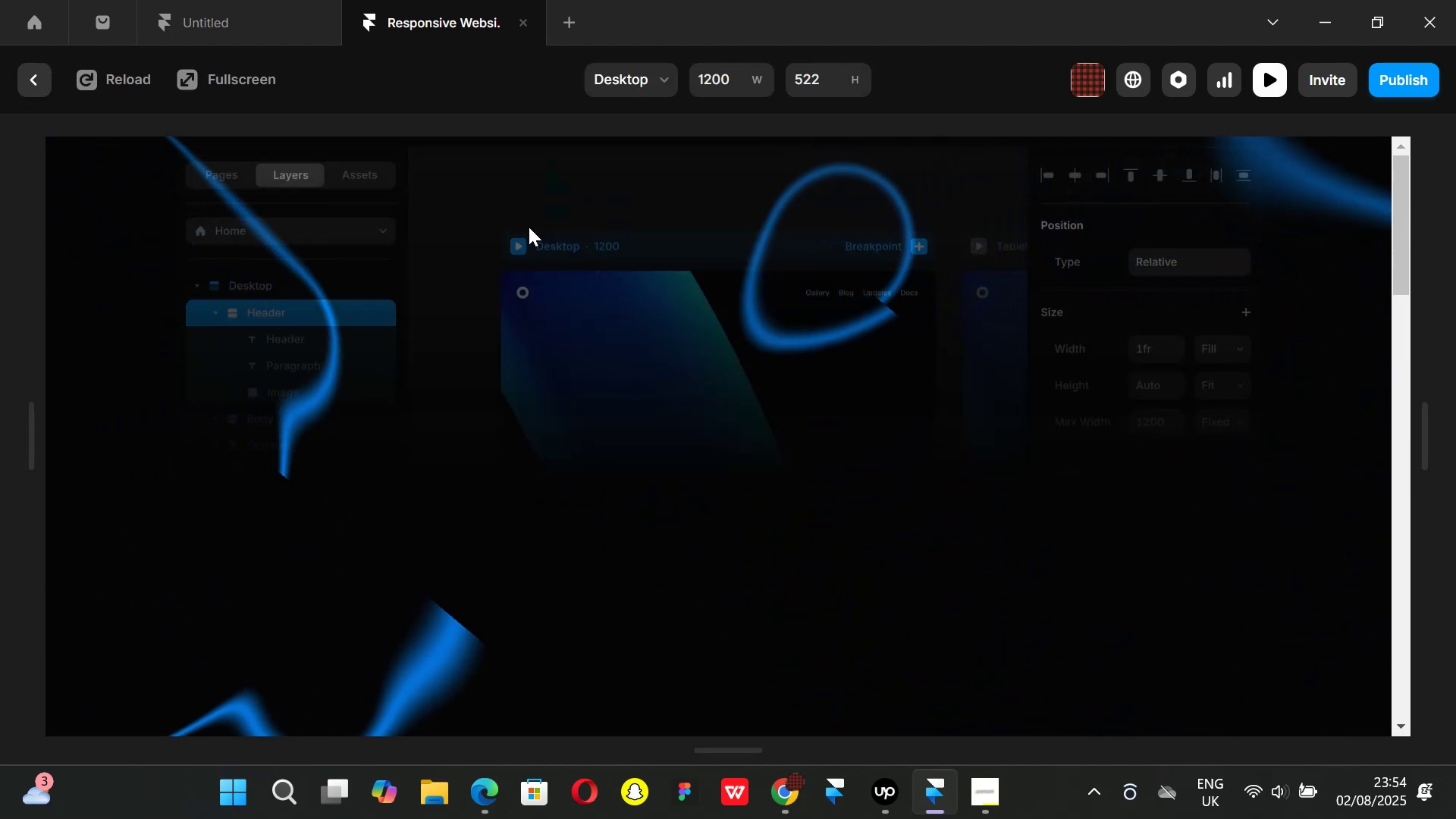 
hold_key(key=ControlLeft, duration=1.43)
scroll: coordinate [602, 315], scroll_direction: down, amount: 14.0
 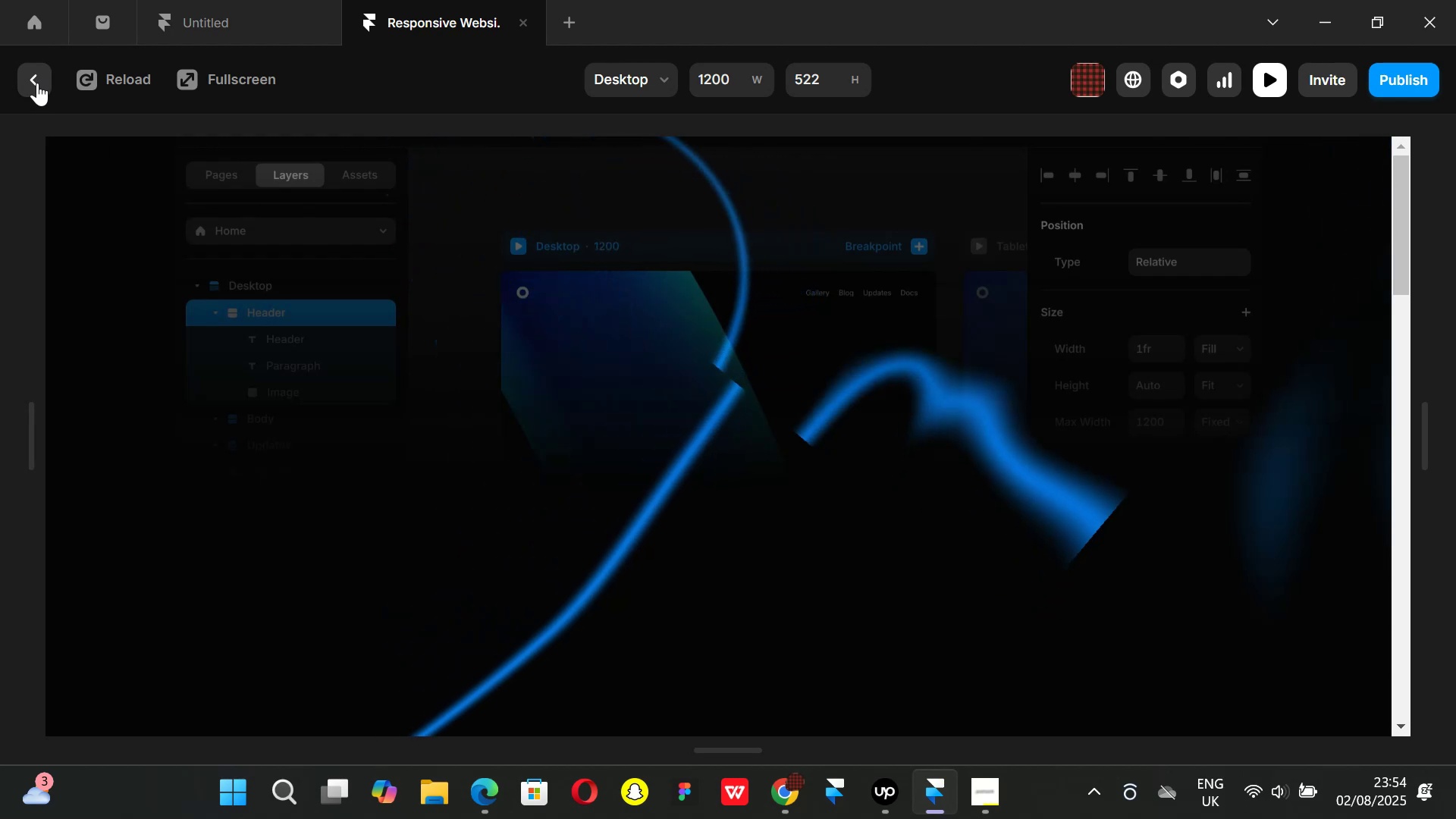 
left_click([37, 83])
 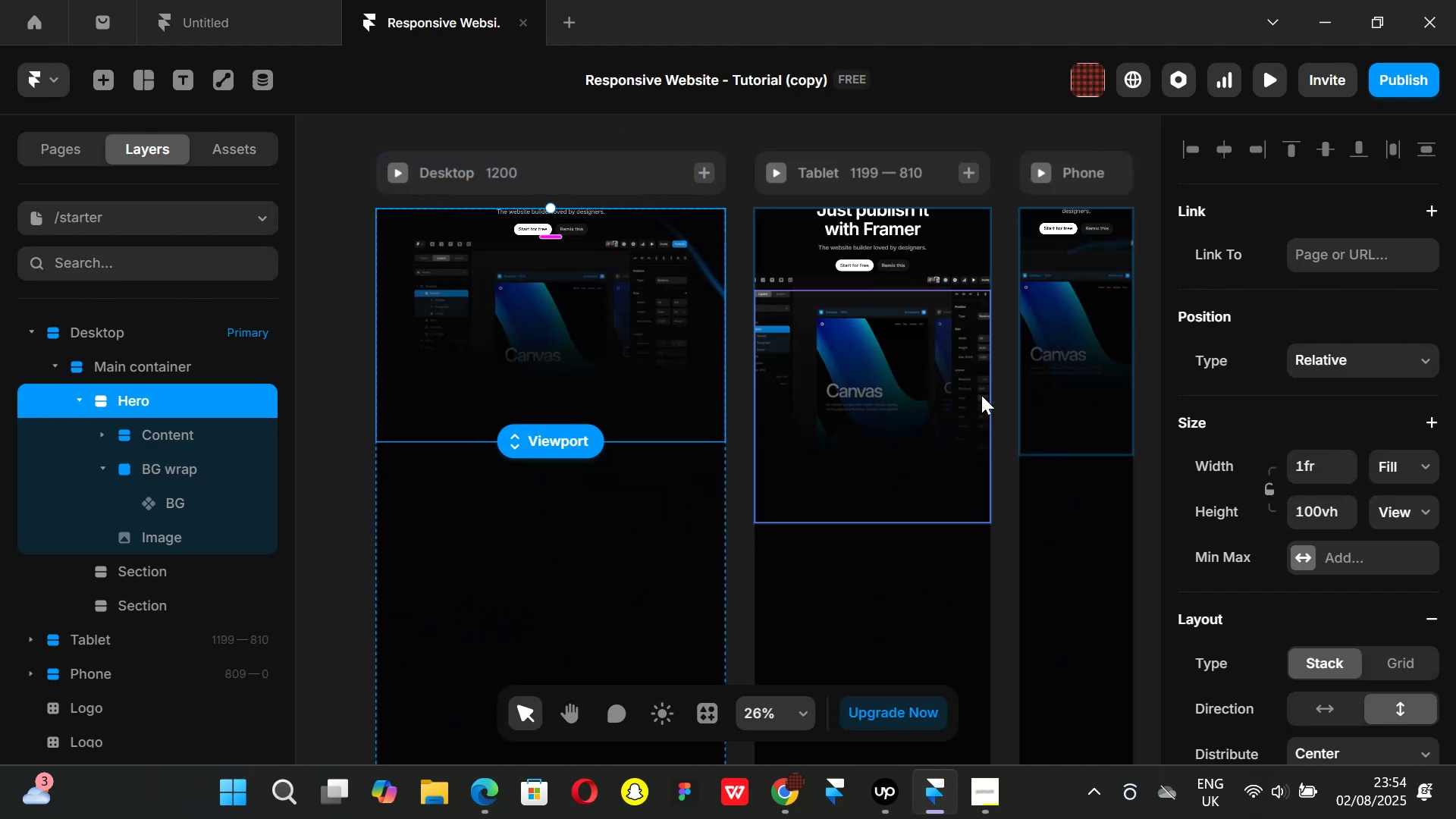 
left_click([1429, 516])
 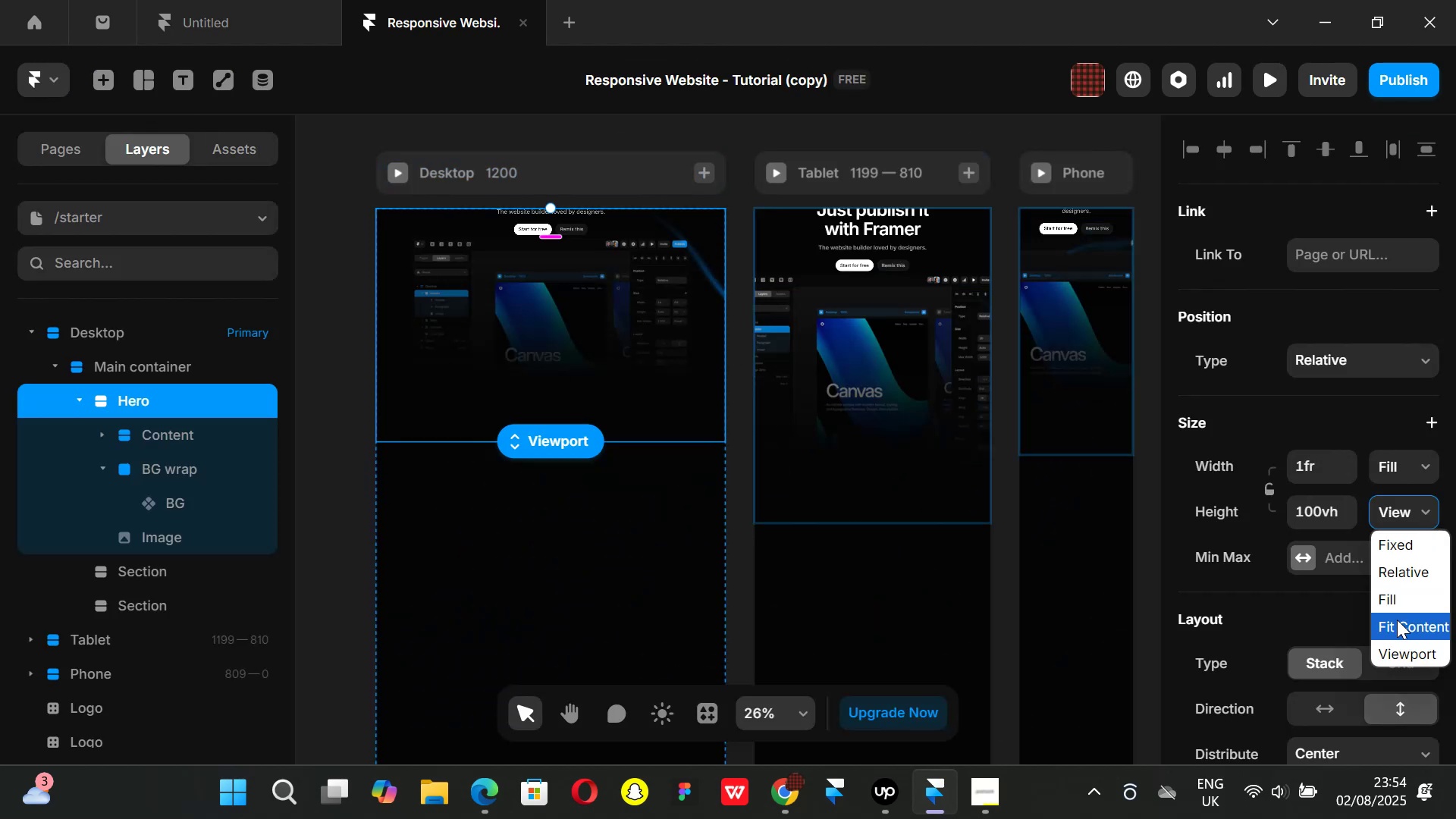 
left_click([1397, 620])
 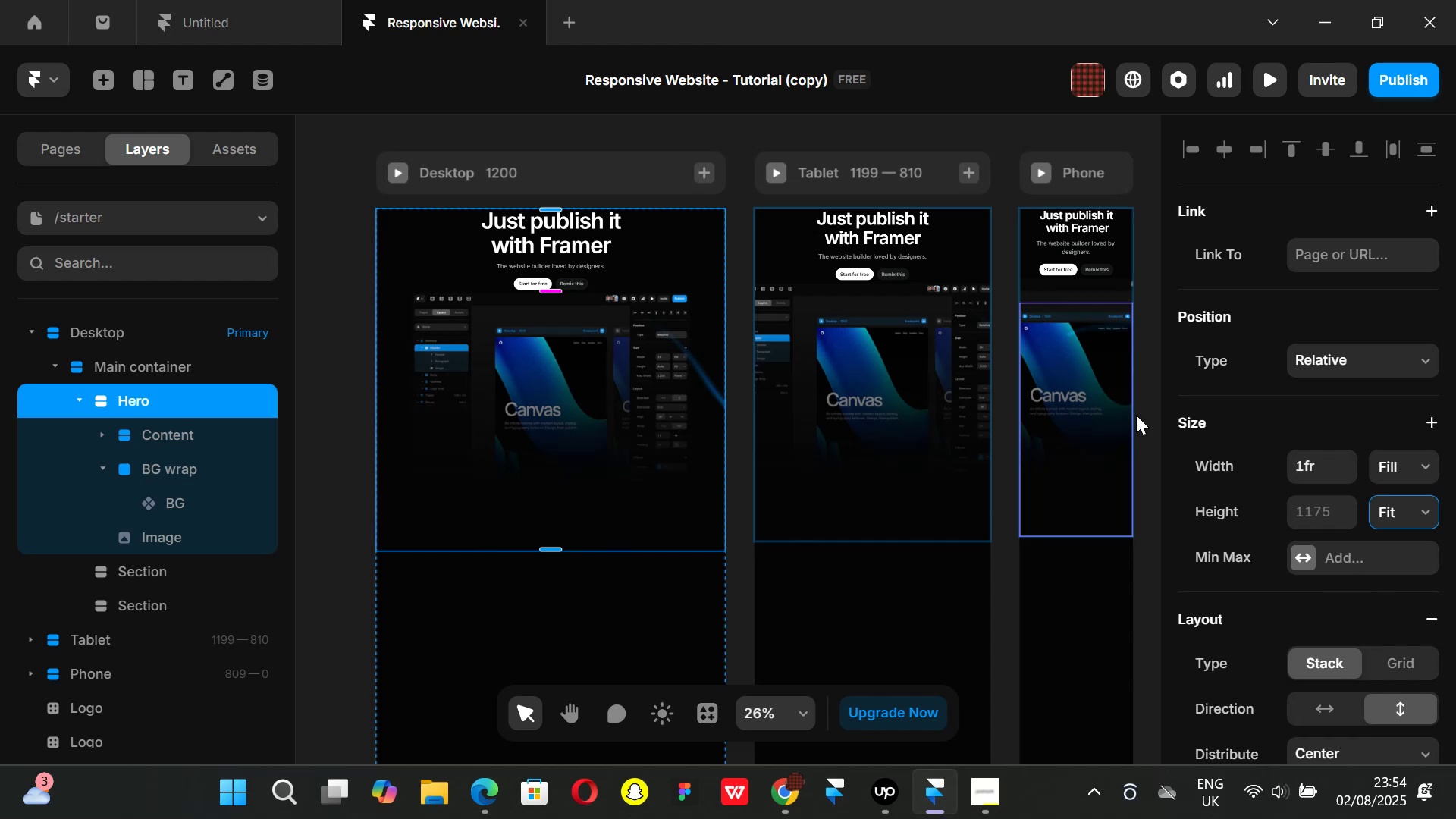 
left_click([1292, 559])
 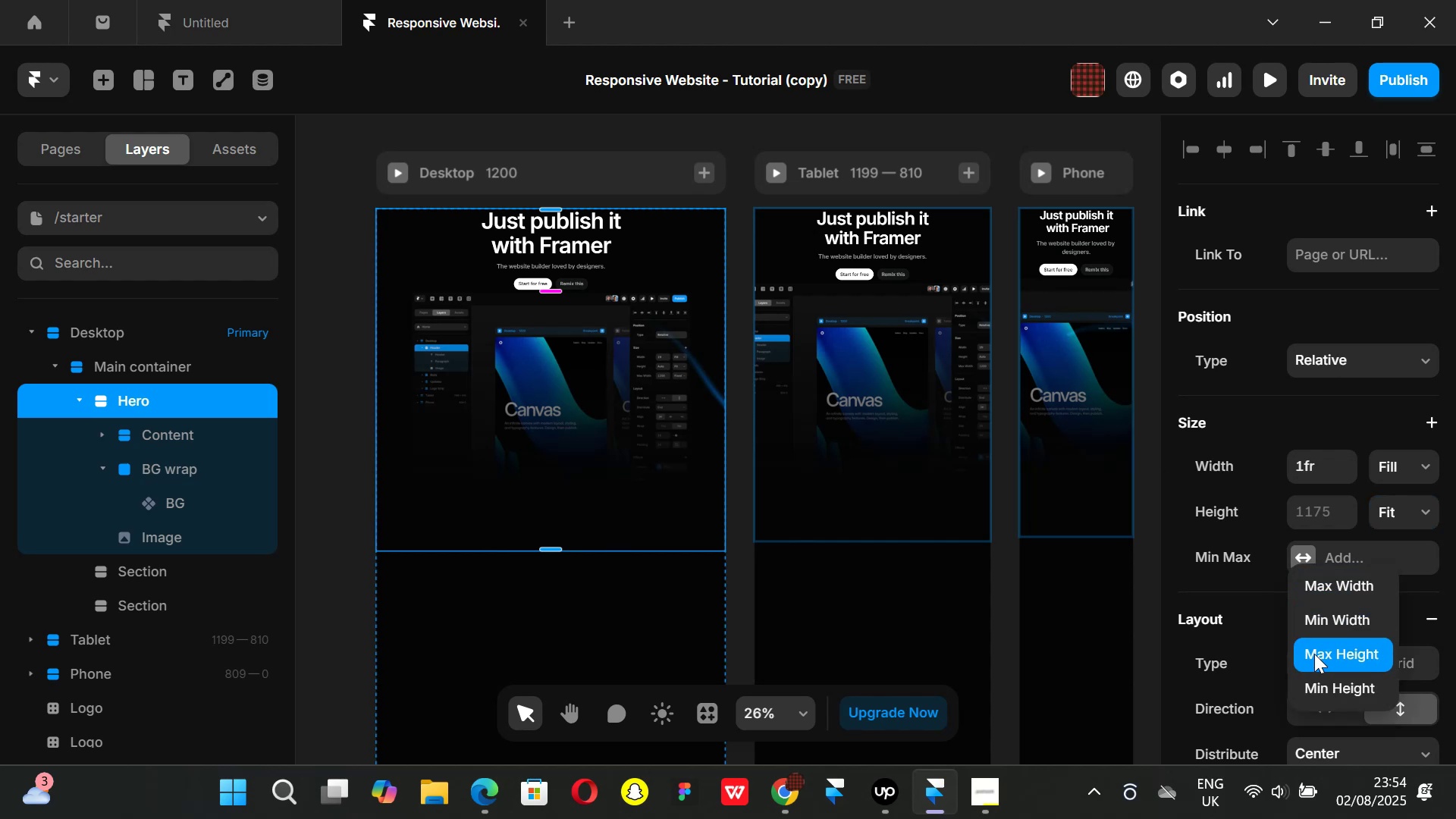 
left_click([1314, 689])
 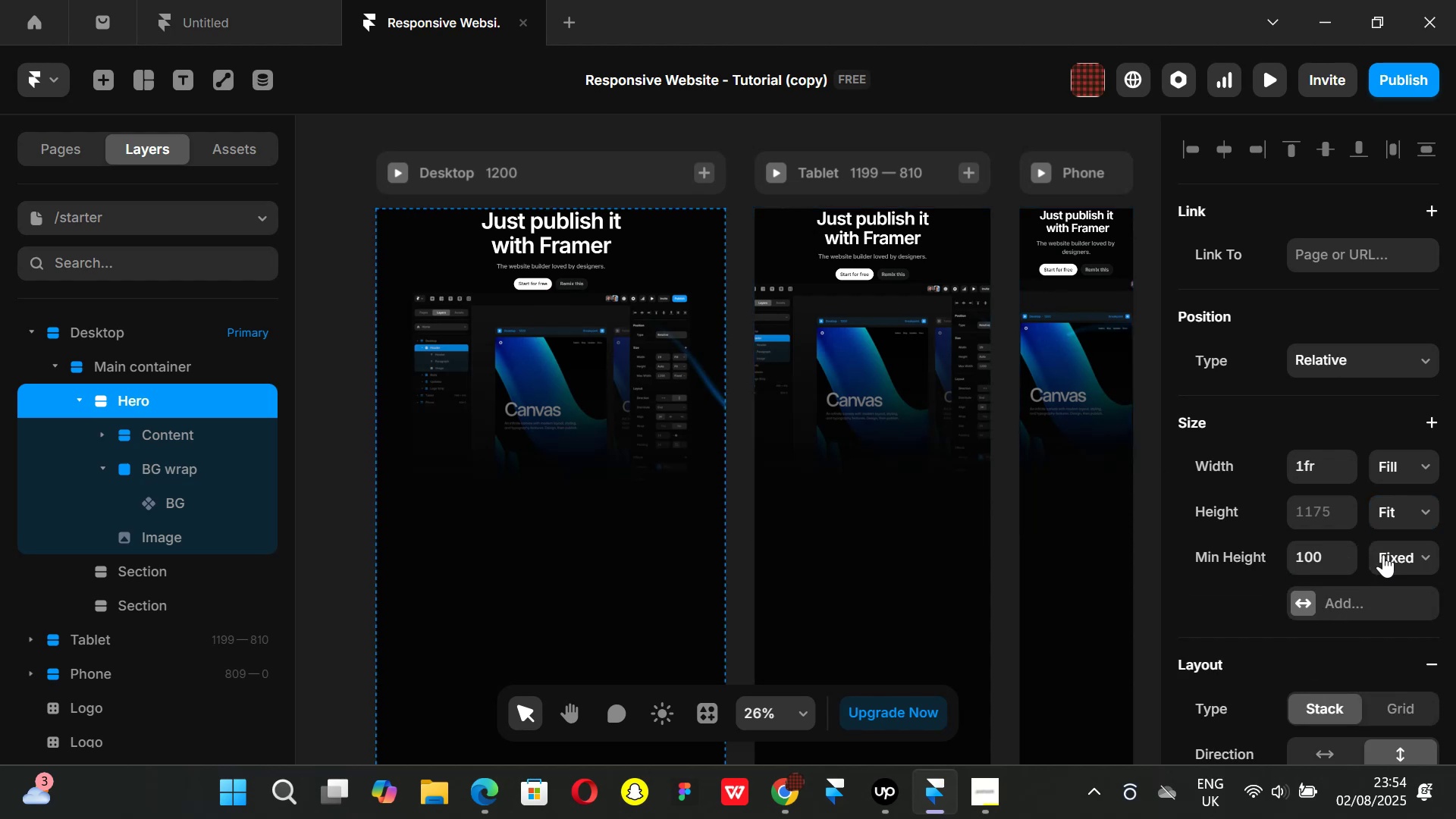 
left_click([1427, 556])
 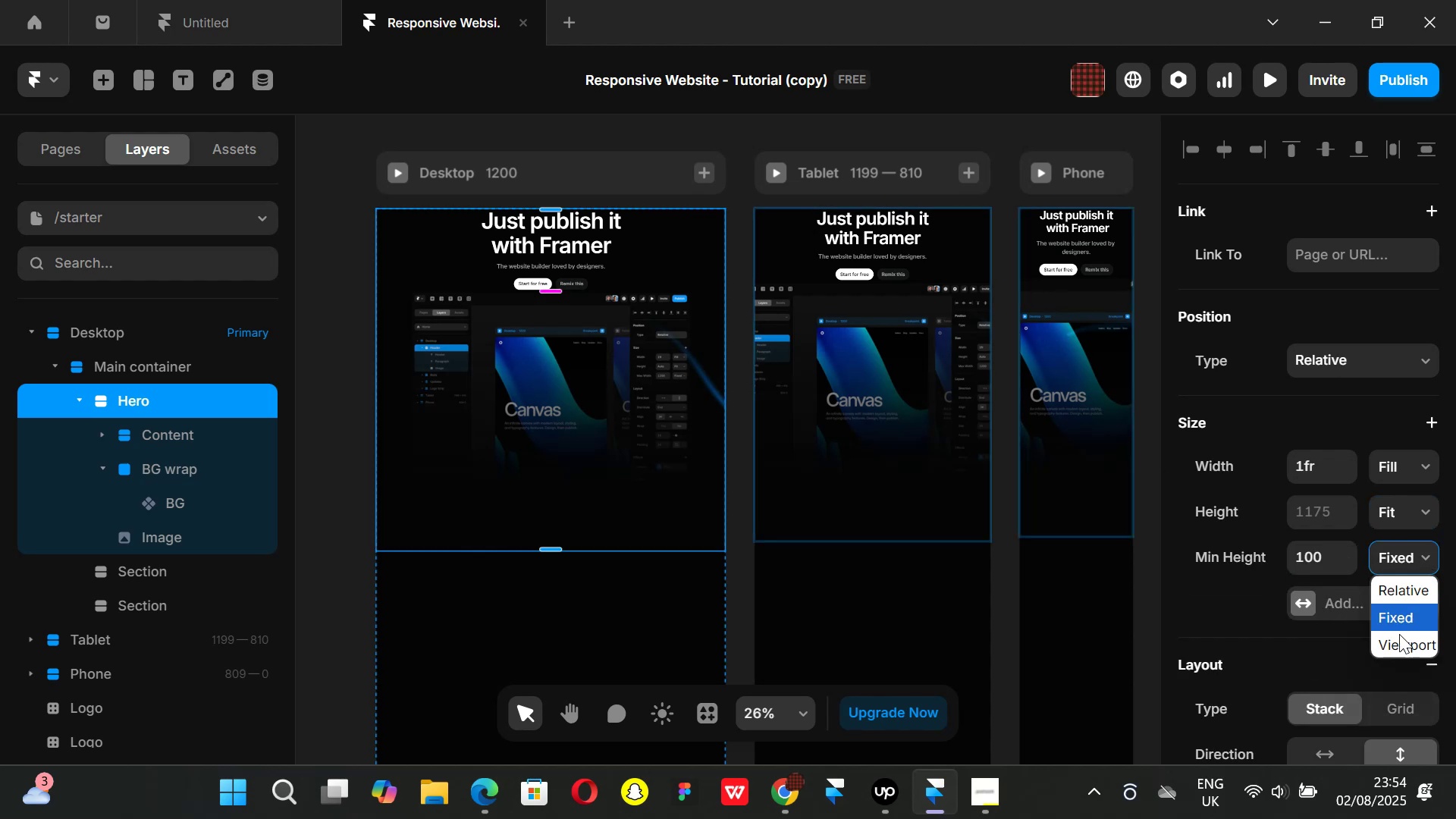 
left_click([1399, 644])
 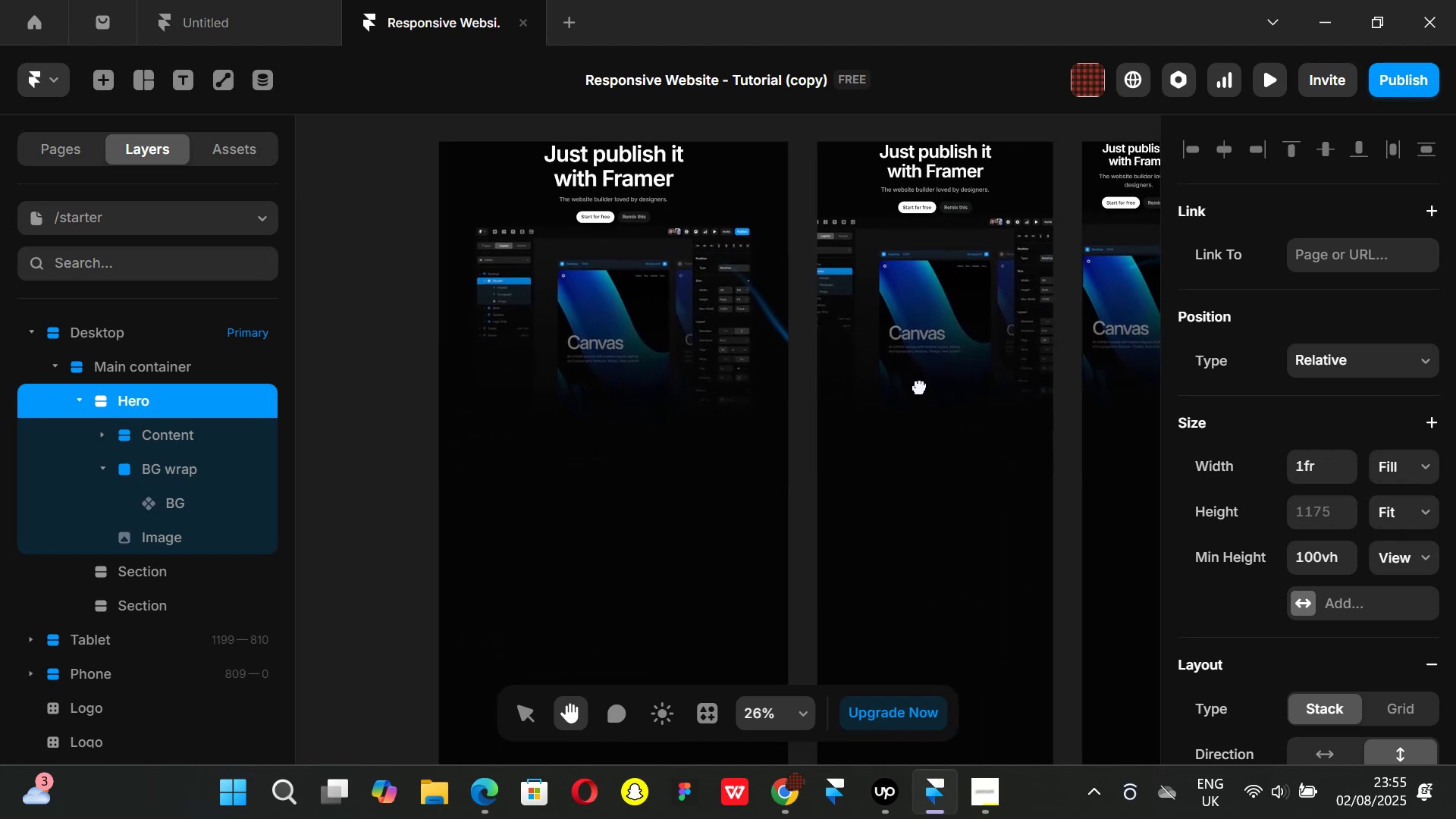 
wait(35.04)
 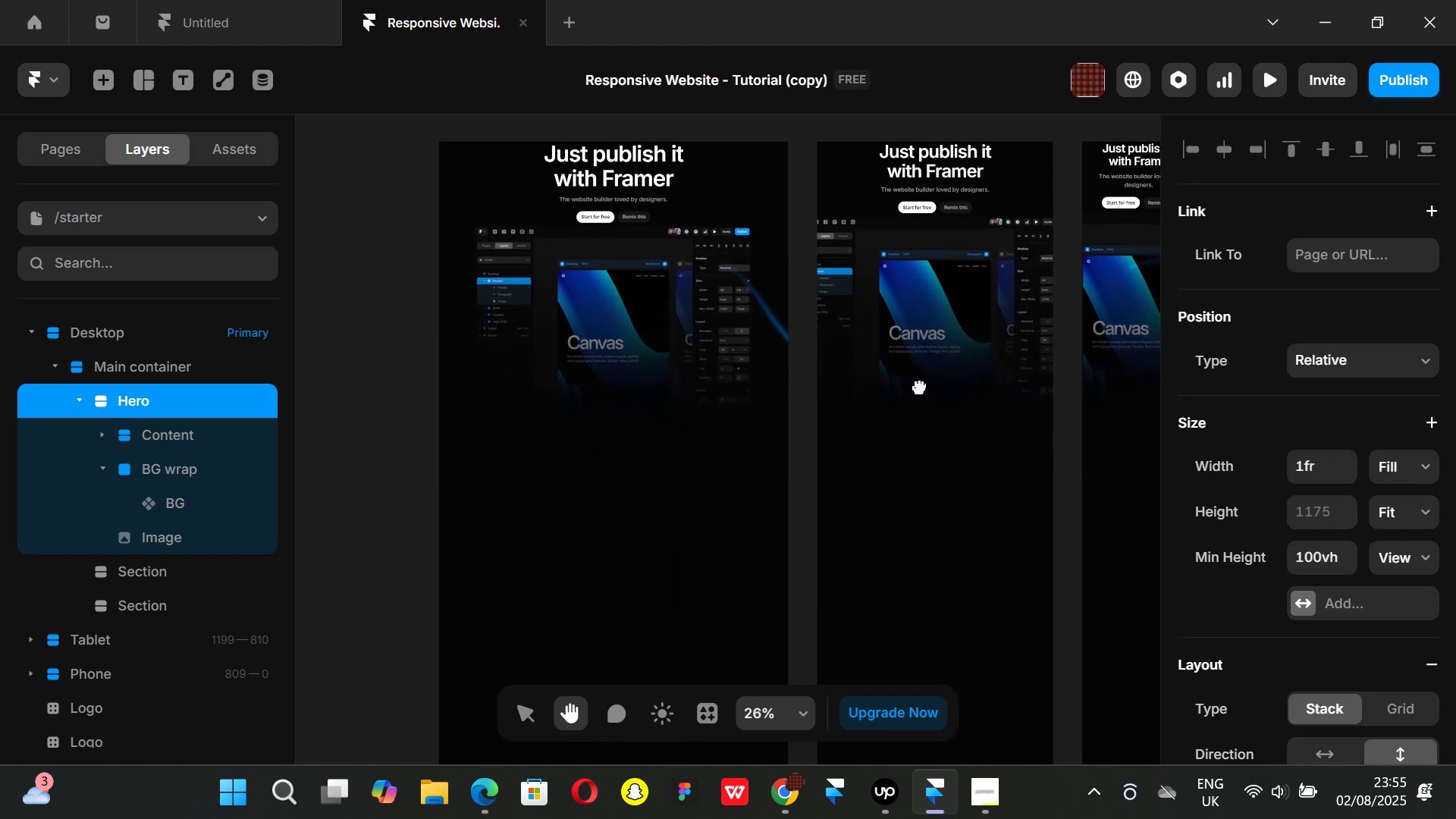 
left_click([166, 435])
 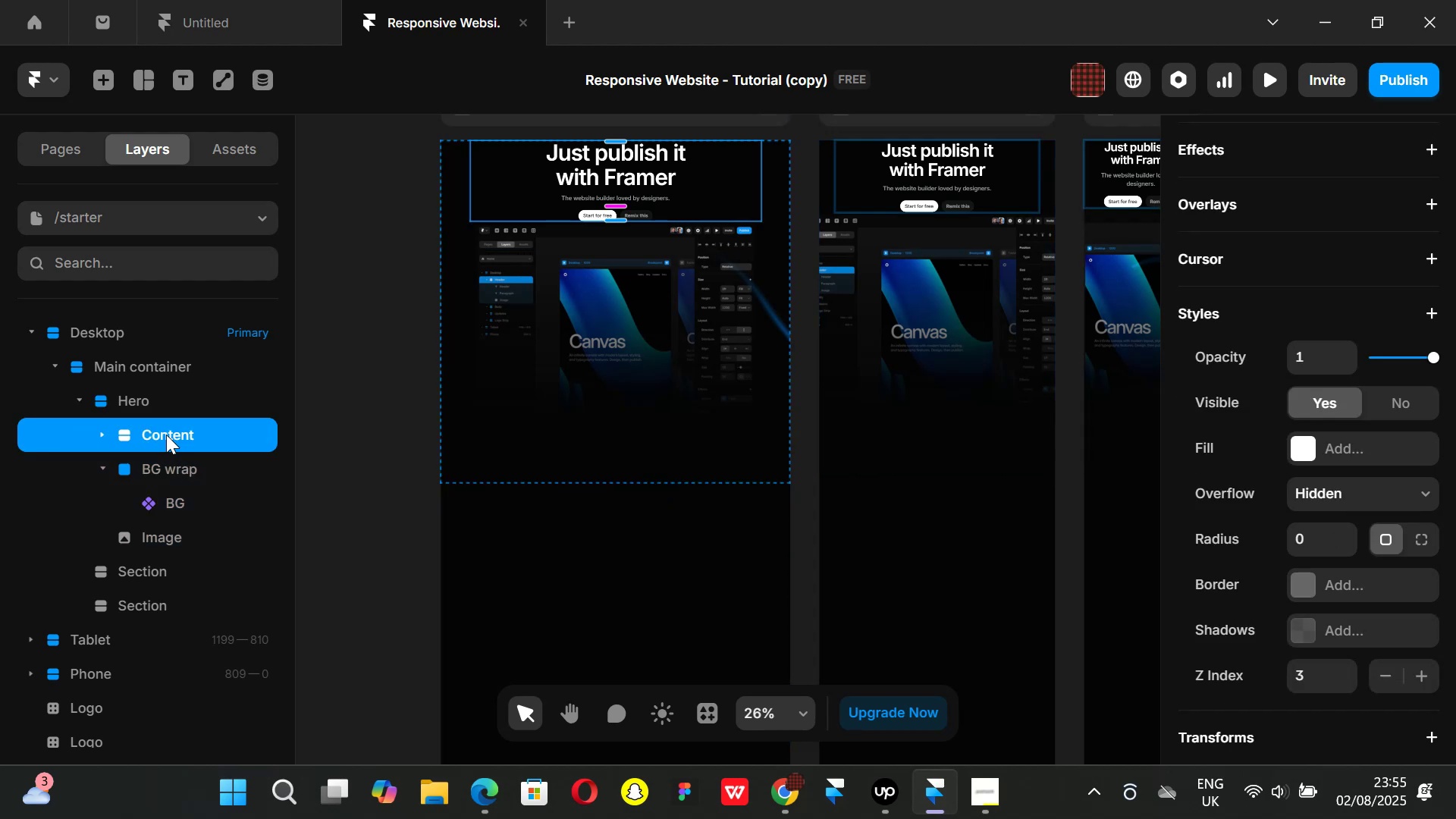 
key(Control+ControlLeft)
 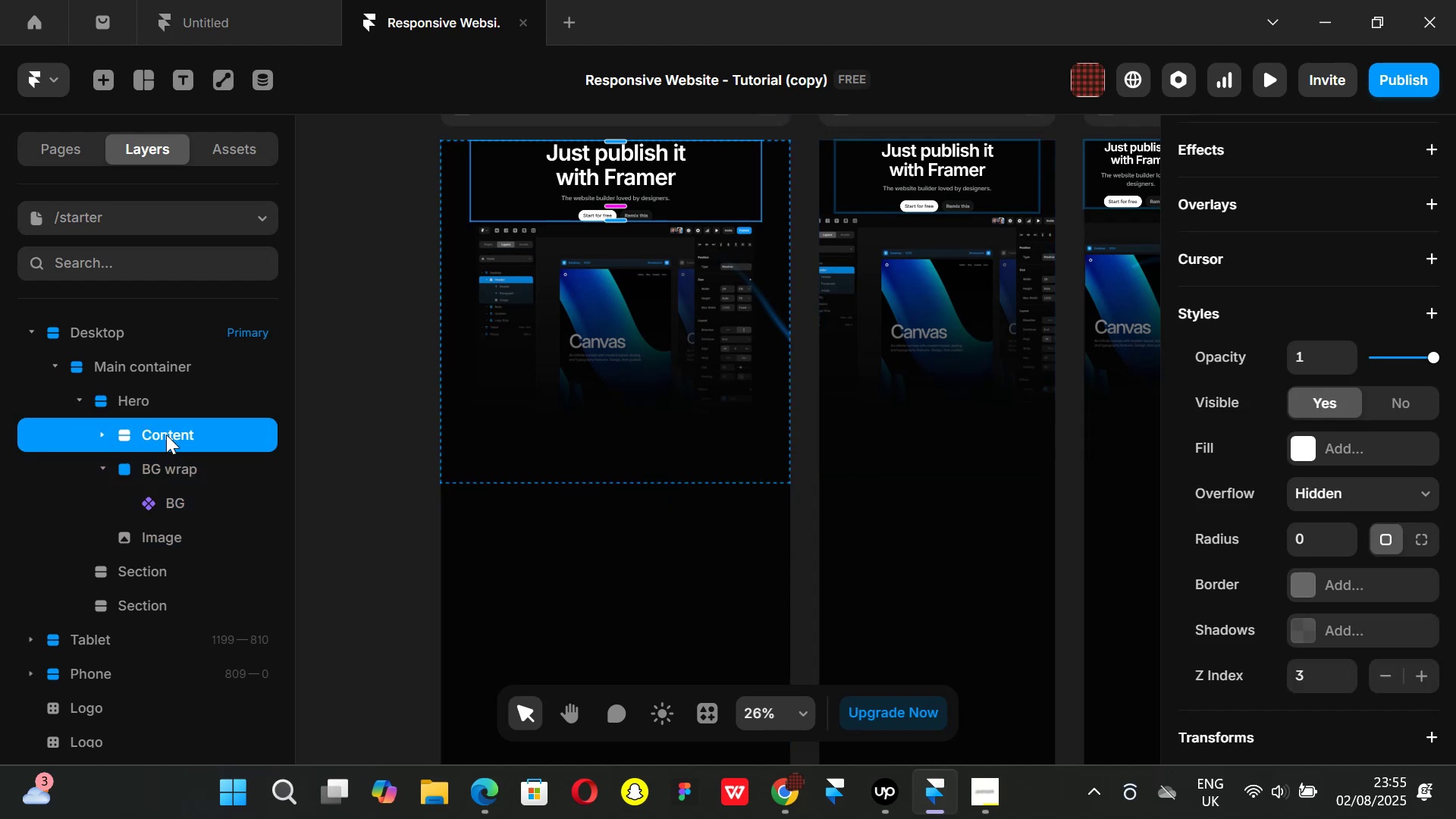 
key(Control+D)
 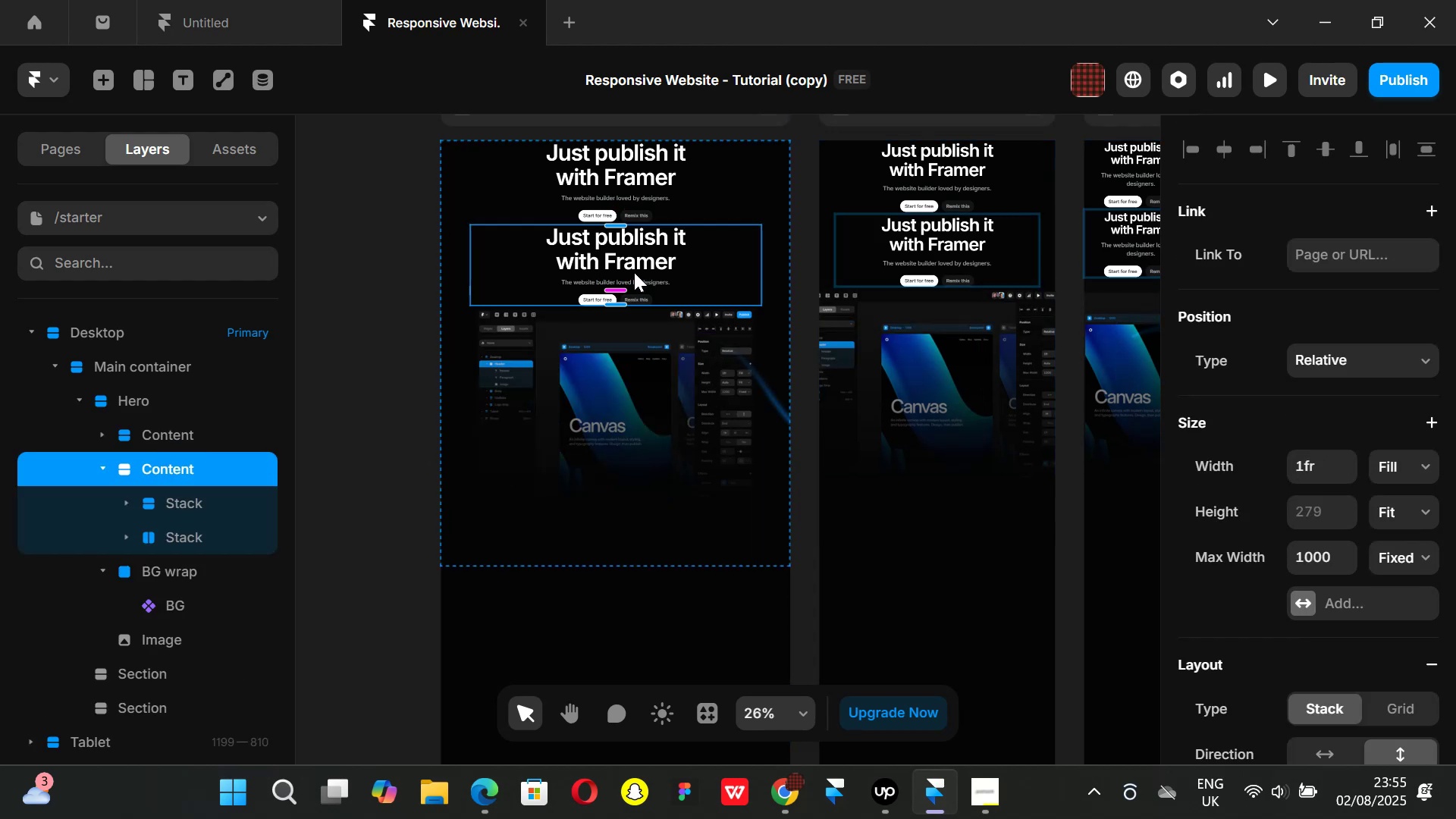 
wait(7.88)
 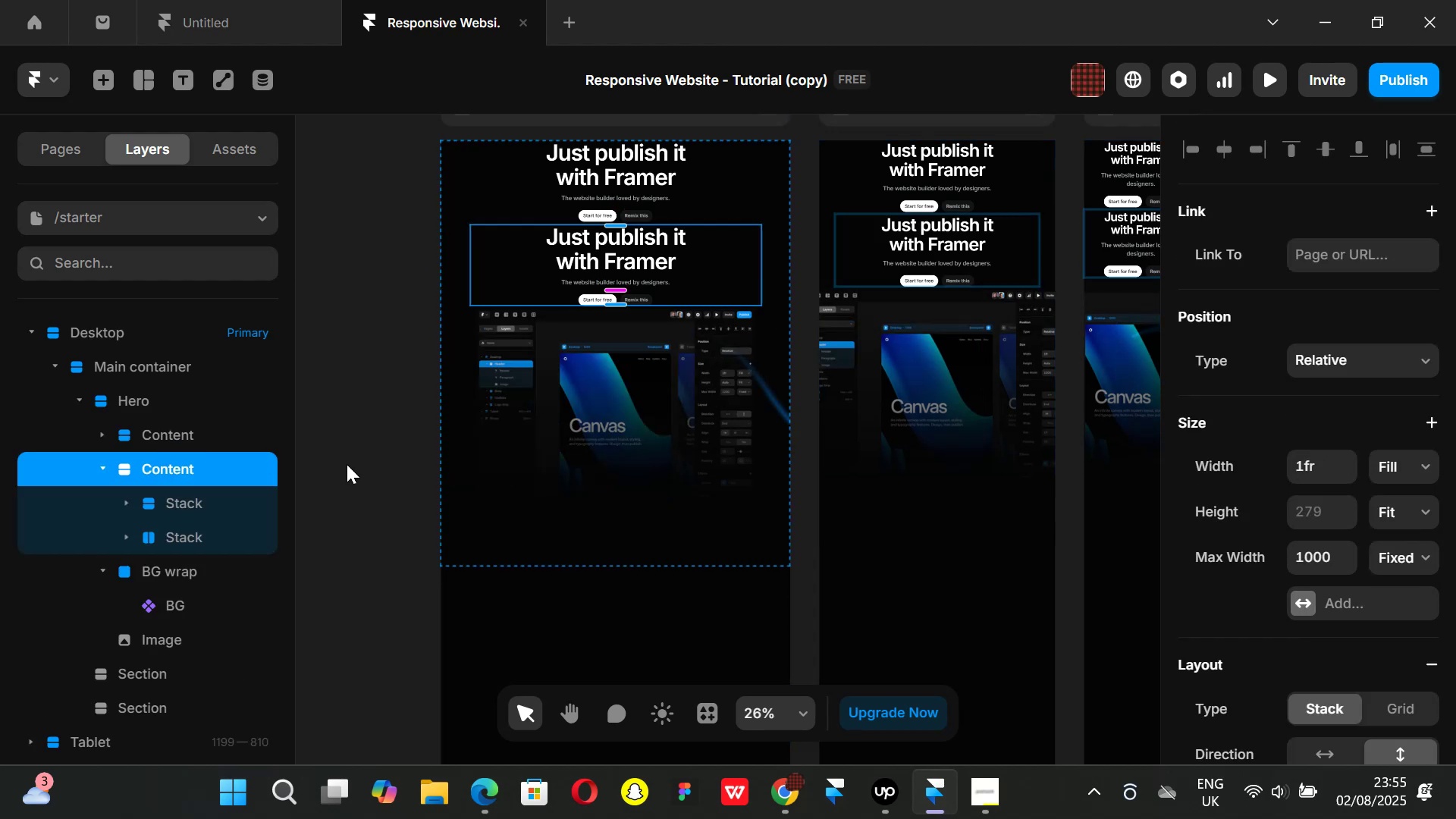 
key(Control+ControlLeft)
 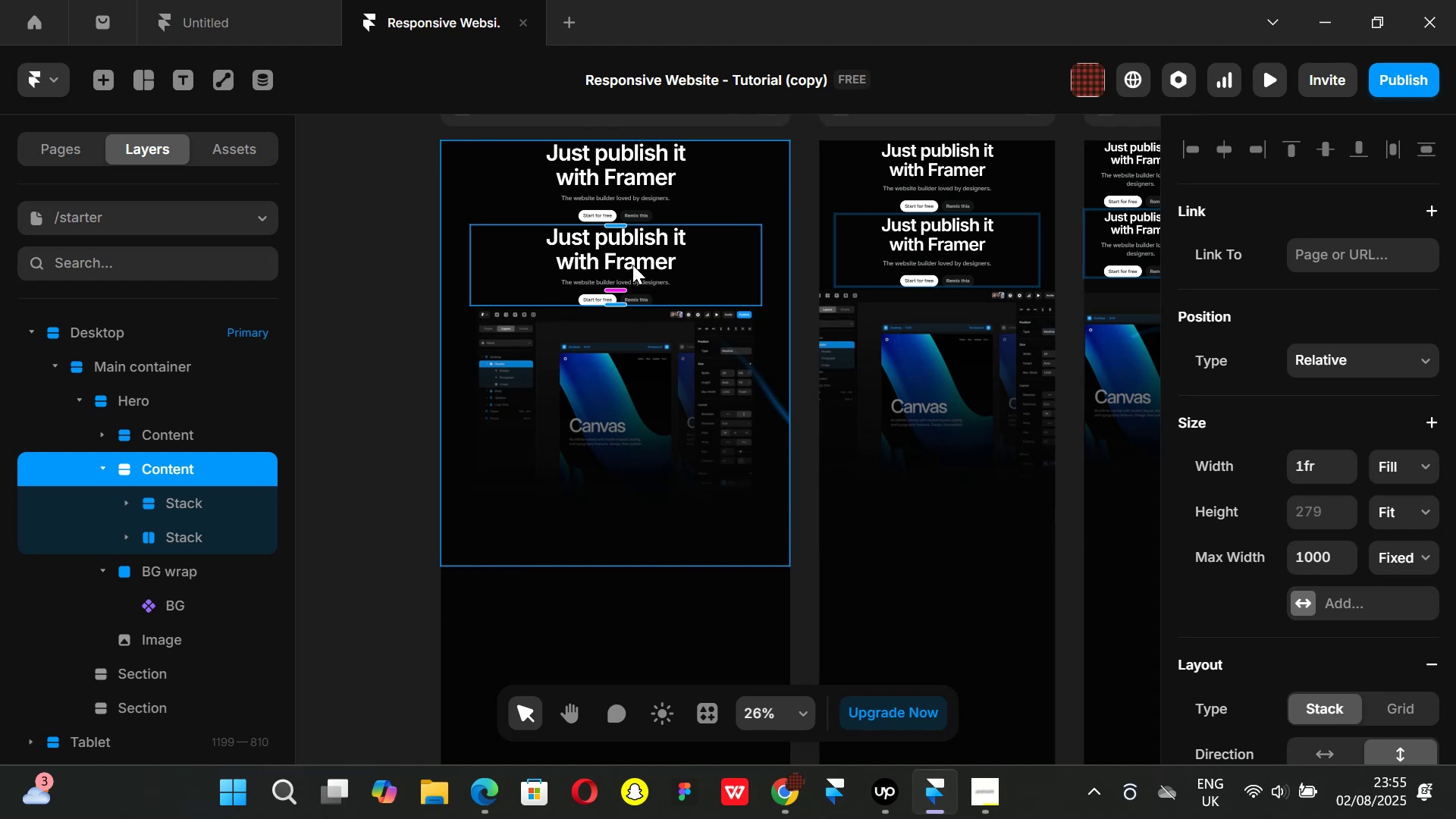 
scroll: coordinate [632, 265], scroll_direction: up, amount: 1.0
 